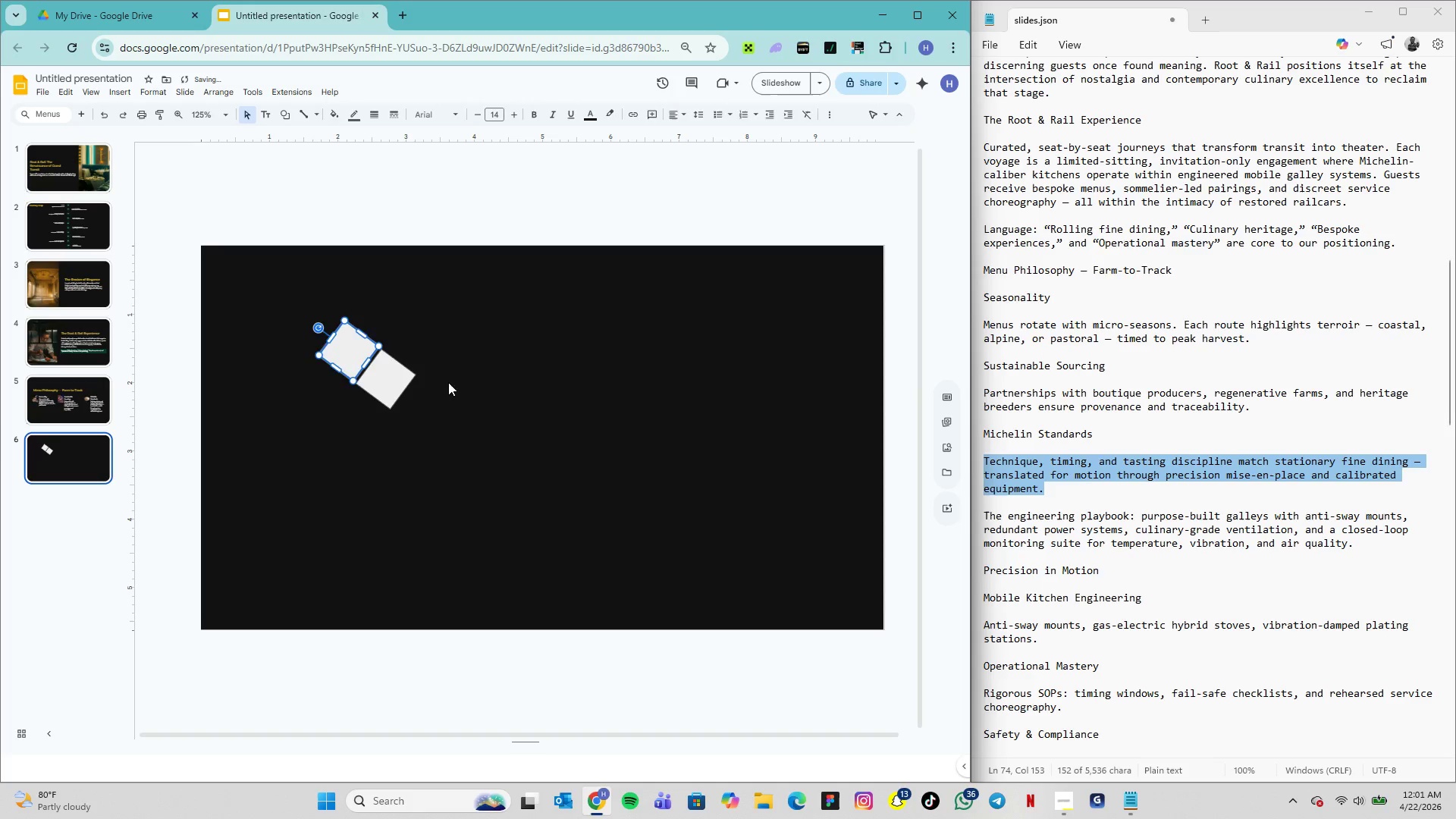 
left_click([453, 378])
 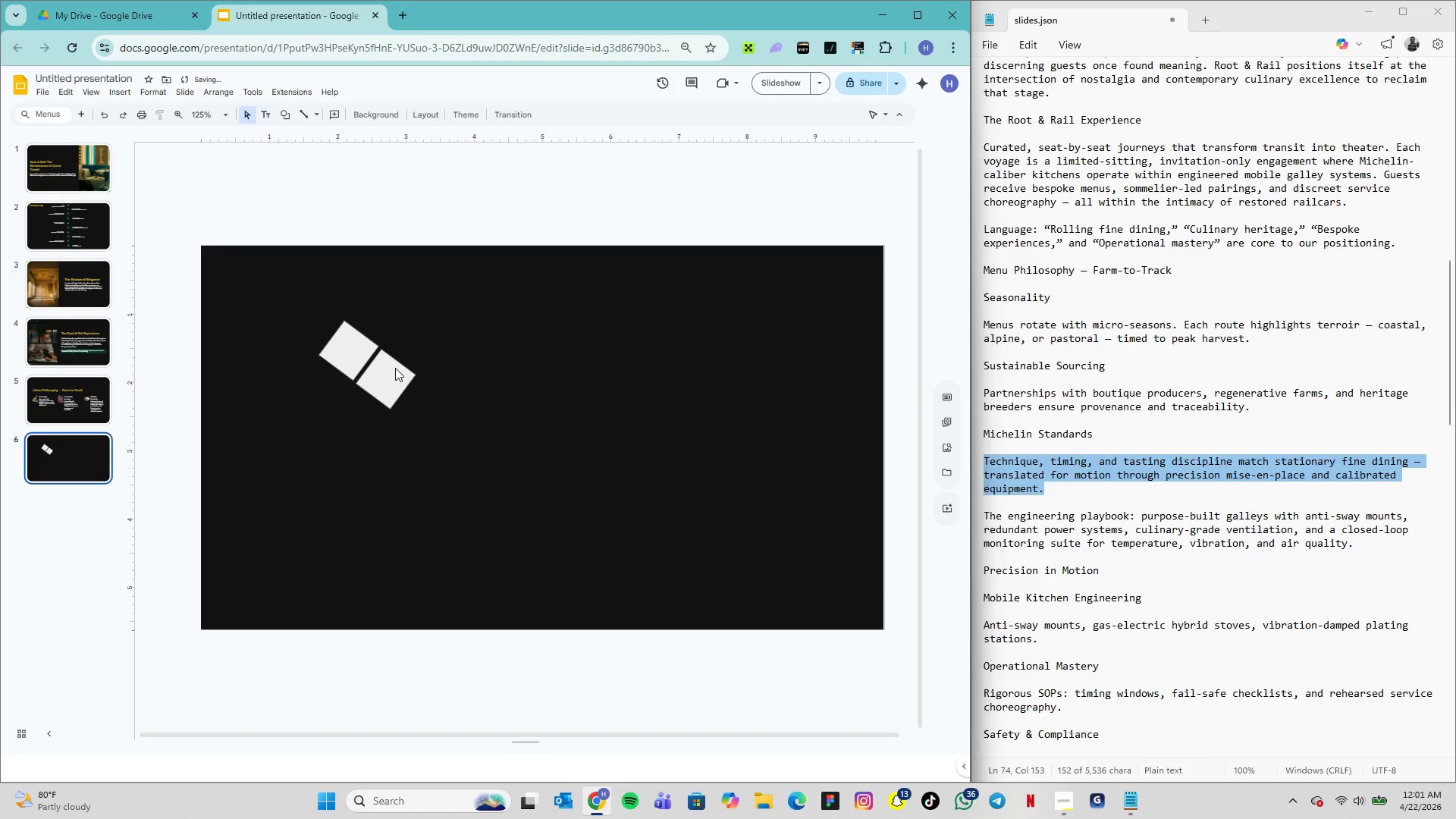 
left_click([395, 368])
 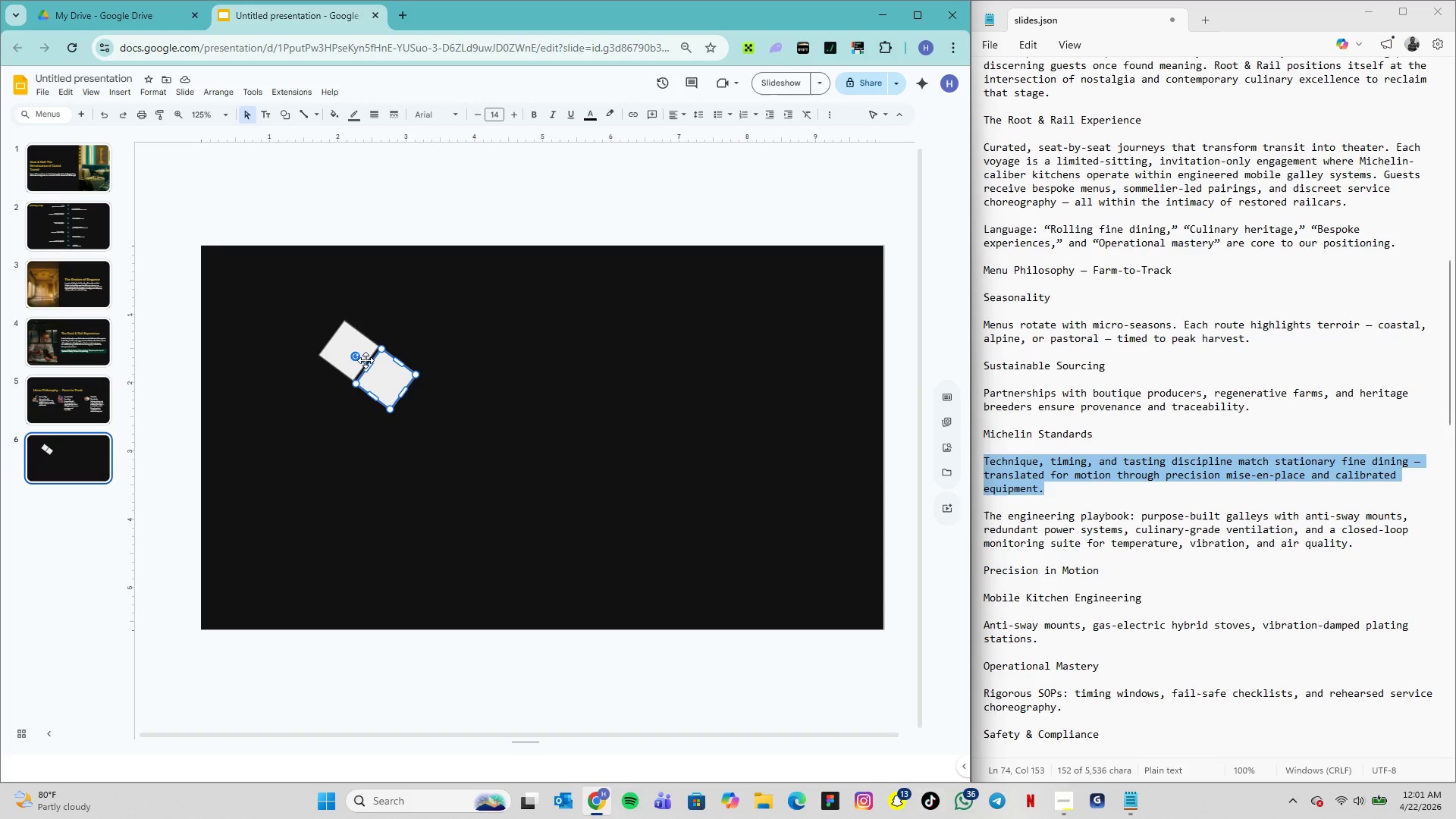 
wait(9.41)
 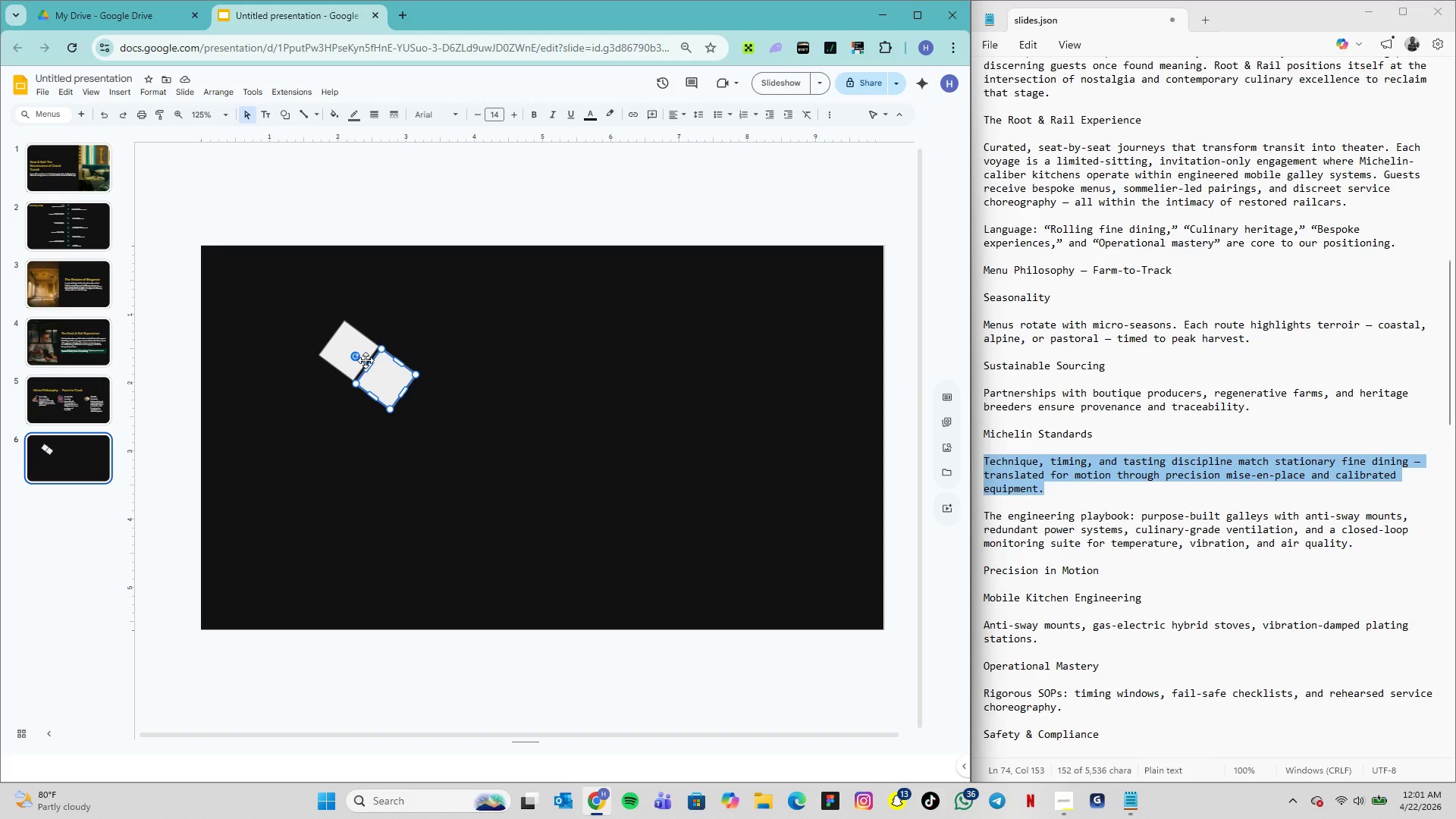 
key(Control+D)
 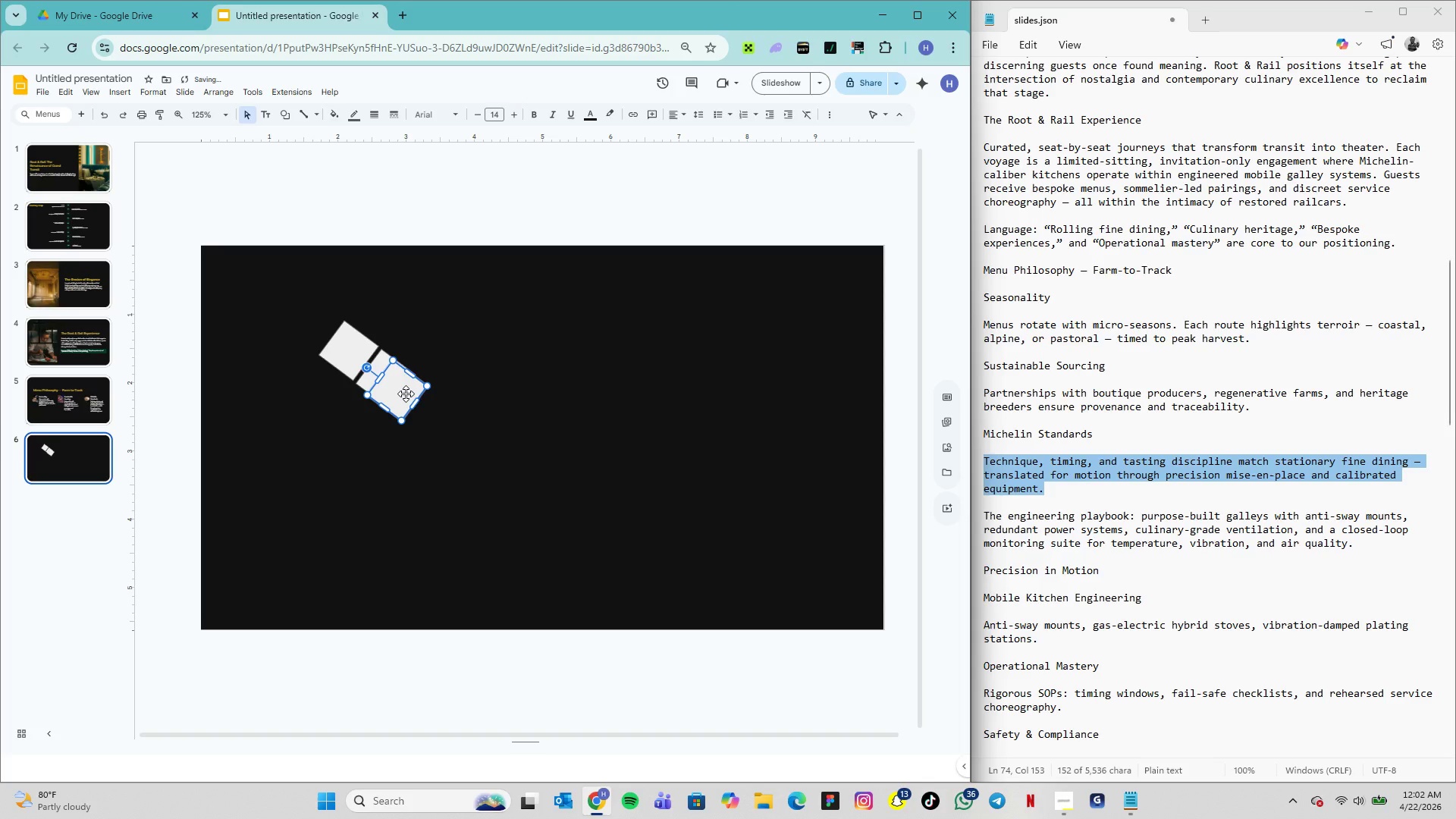 
left_click_drag(start_coordinate=[406, 394], to_coordinate=[424, 345])
 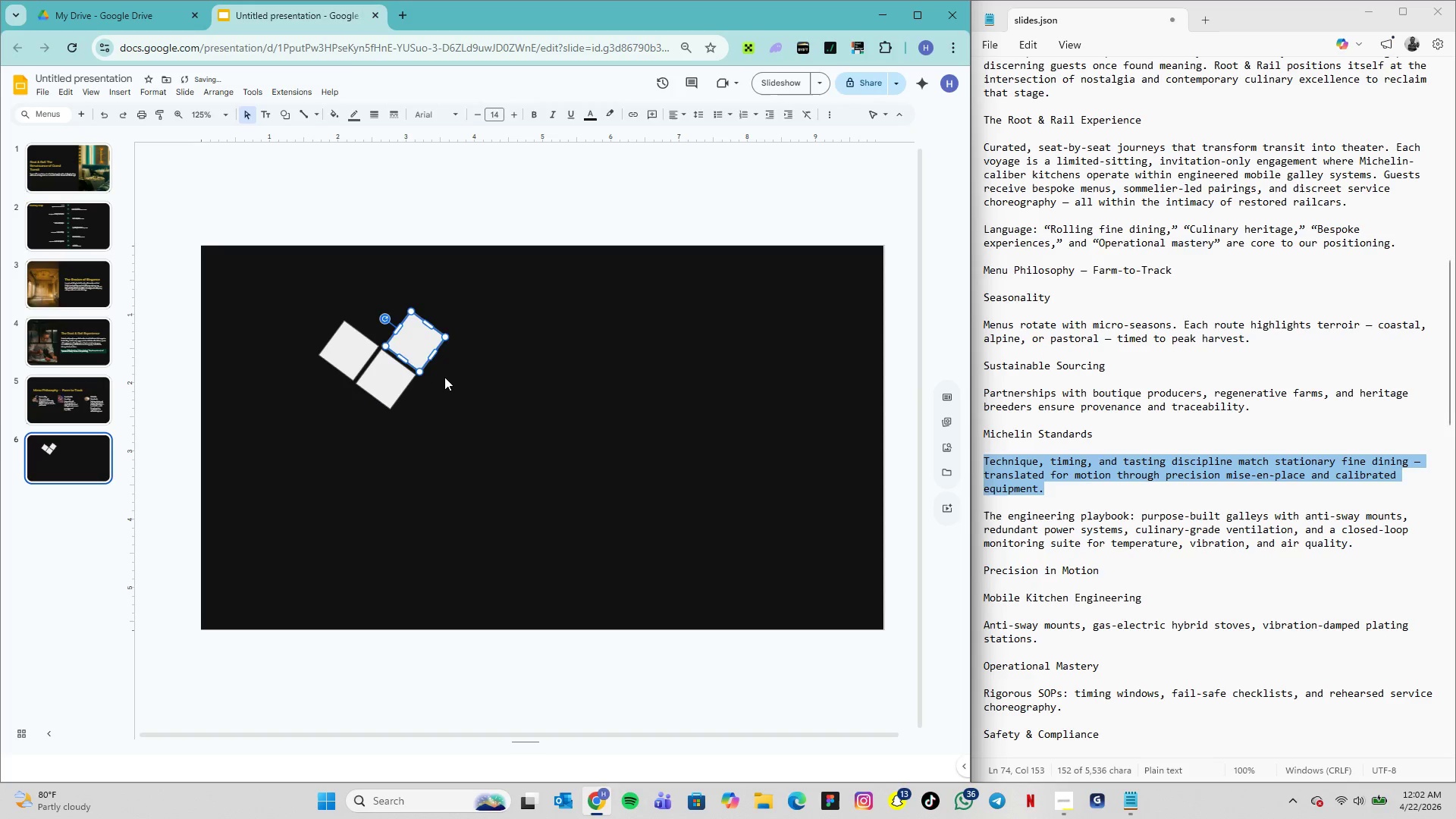 
left_click([447, 379])
 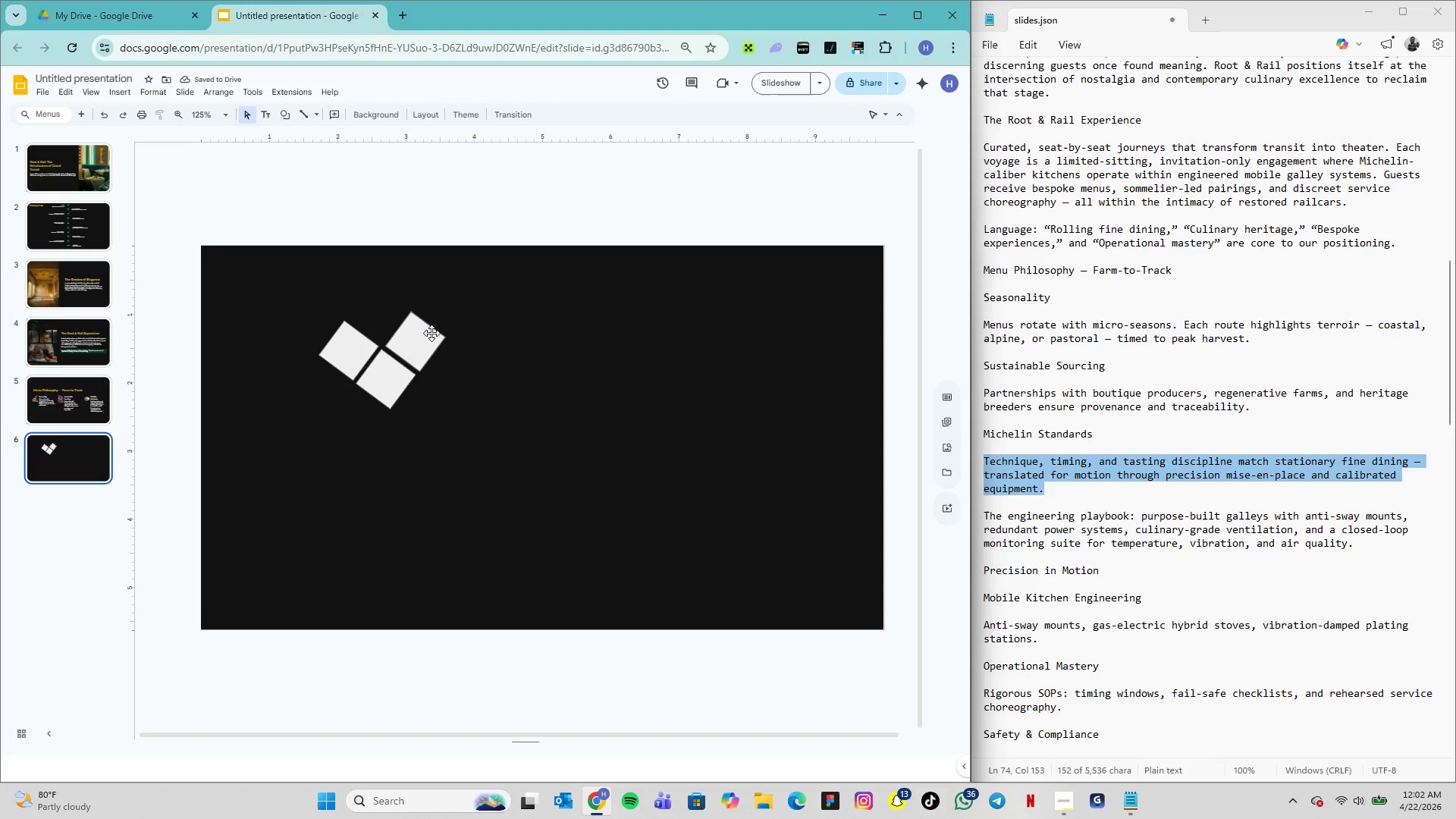 
left_click([431, 333])
 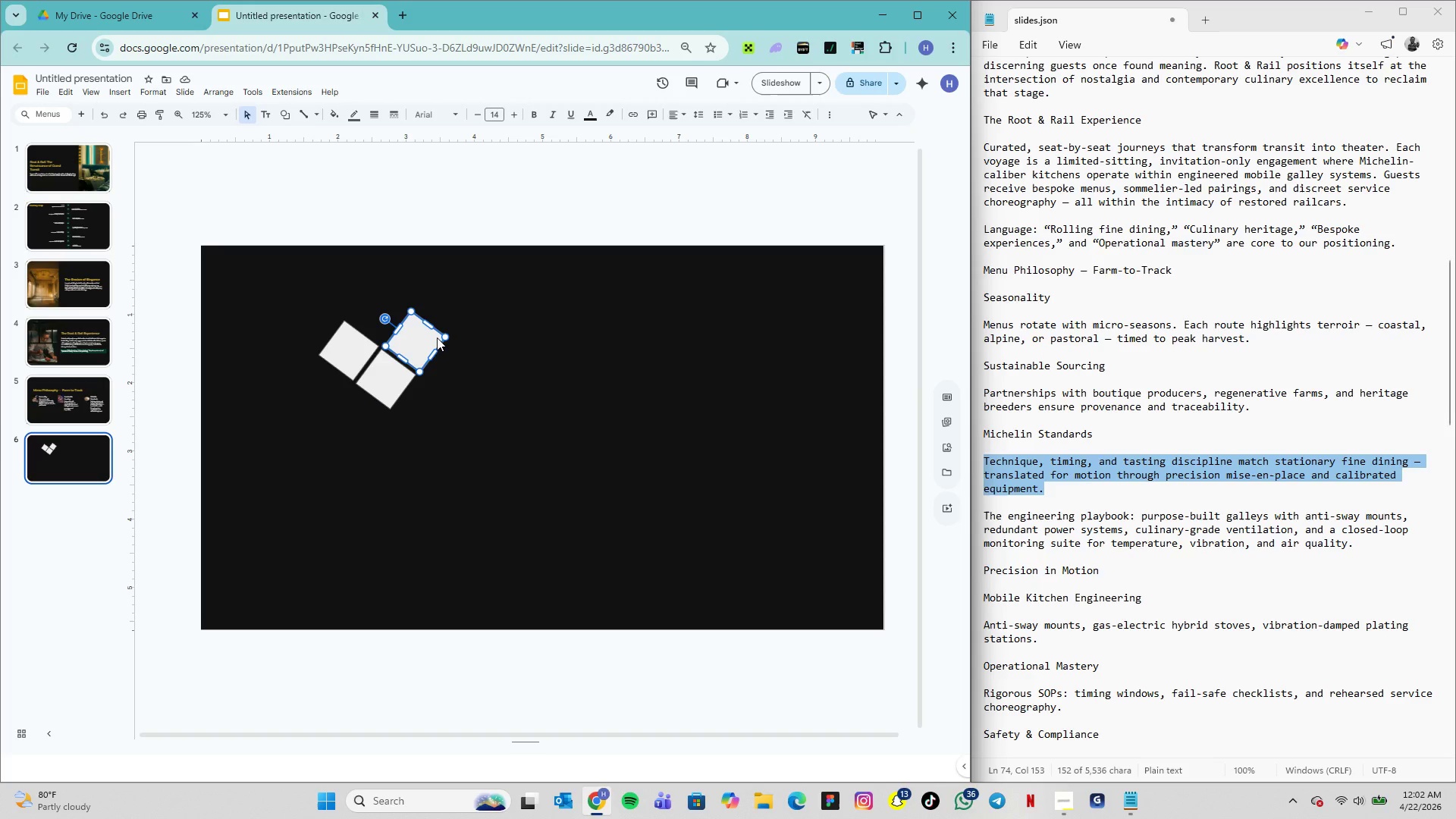 
key(Control+D)
 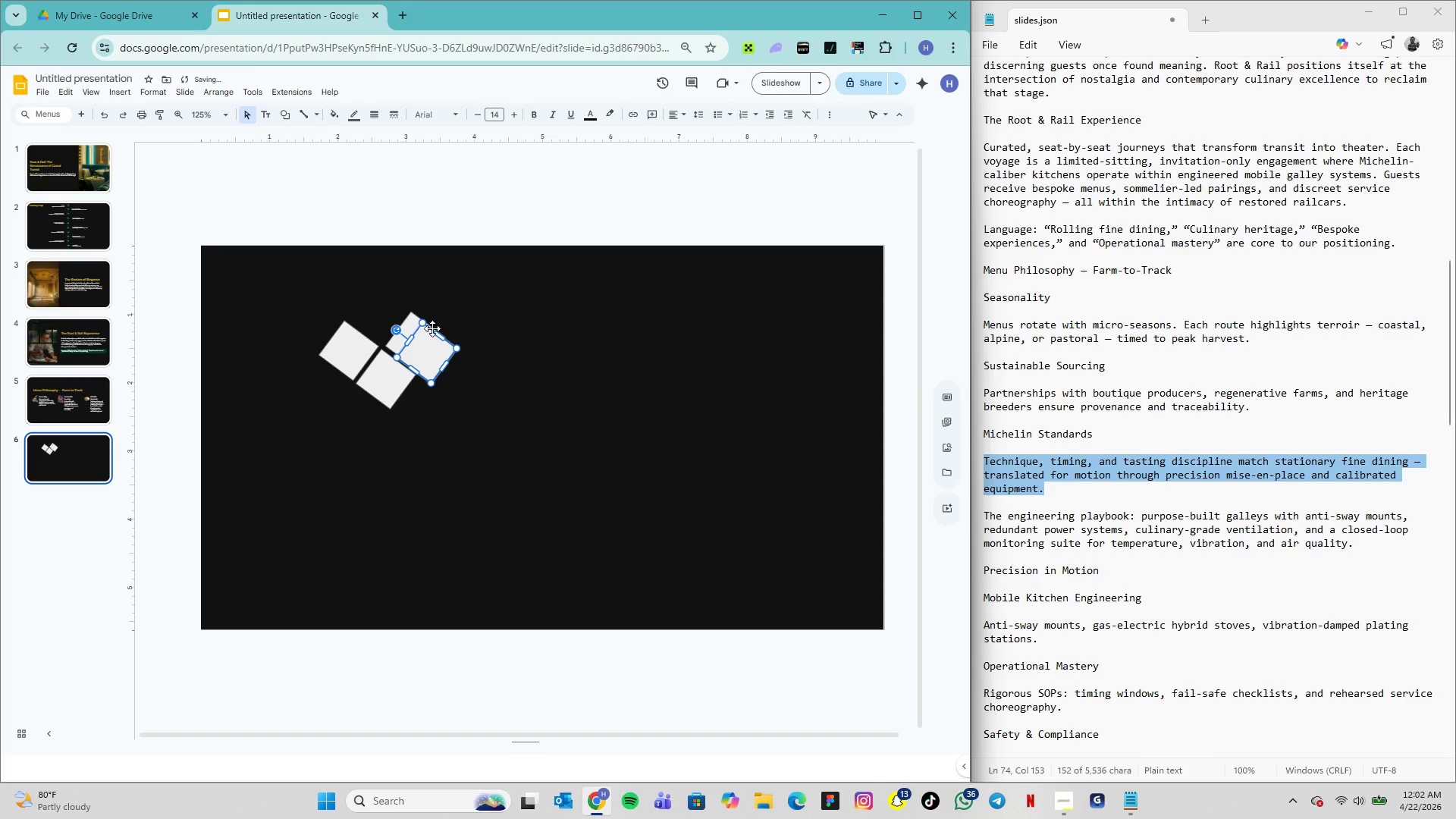 
key(ArrowRight)
 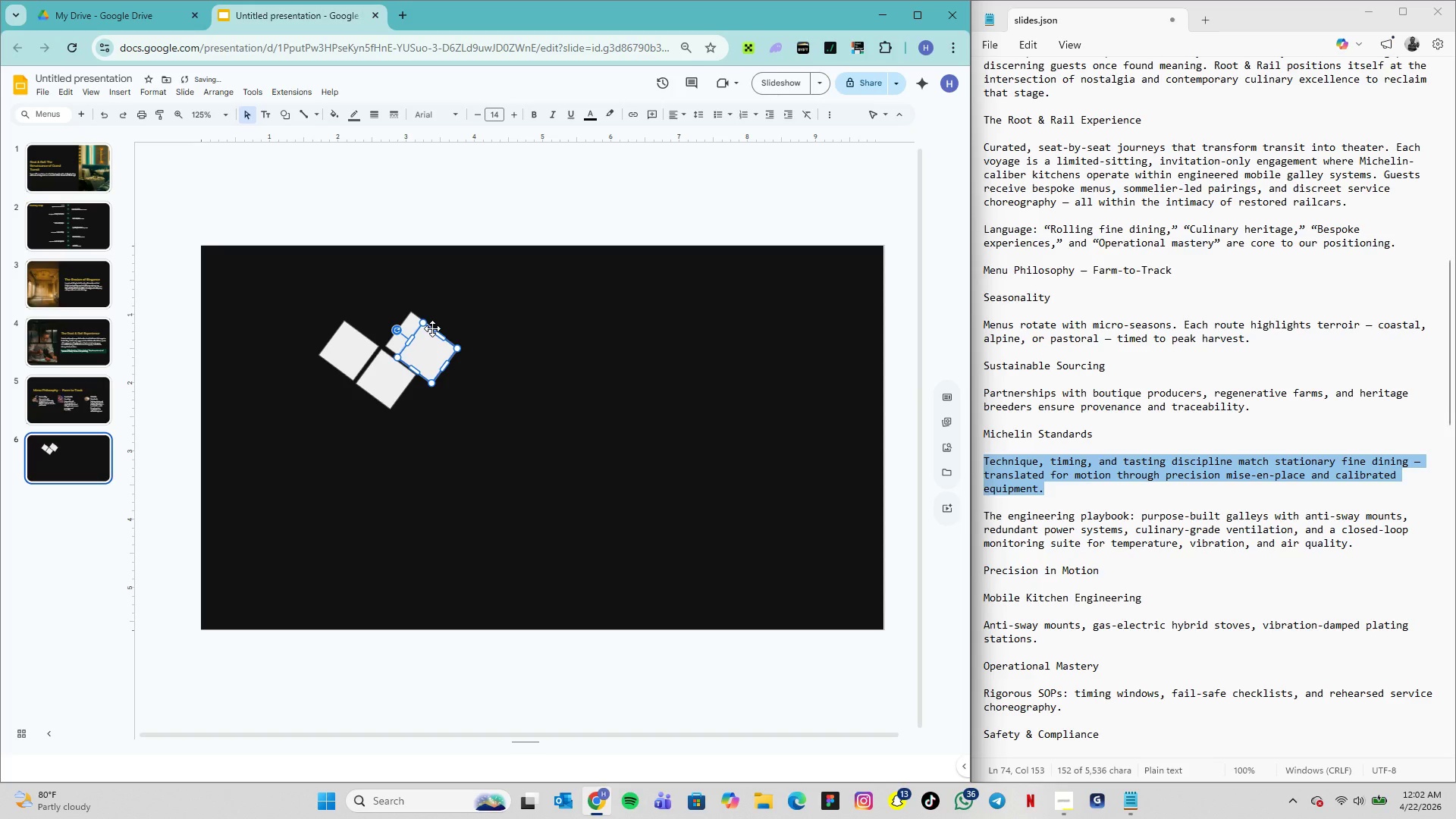 
key(ArrowRight)
 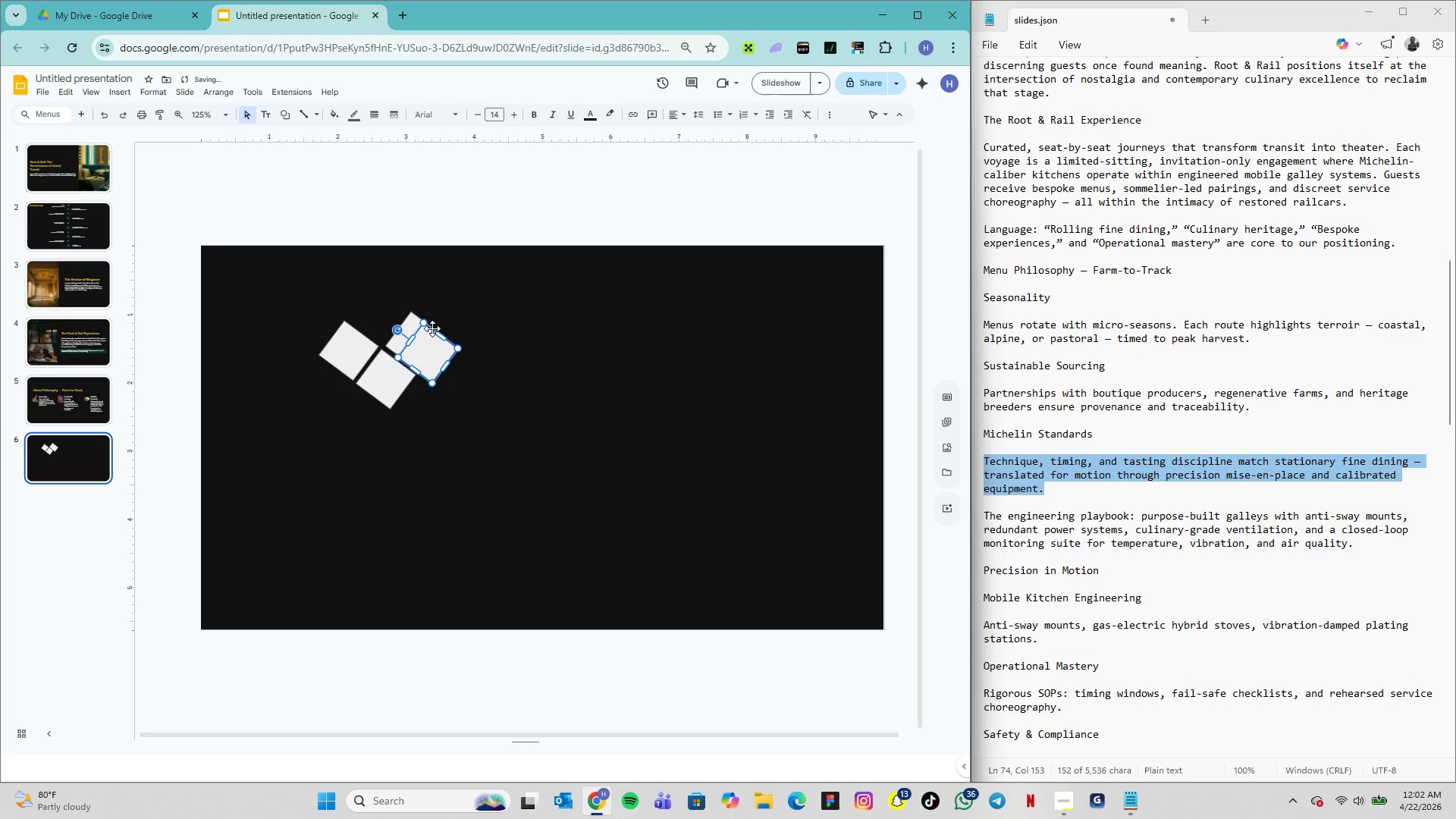 
key(ArrowUp)
 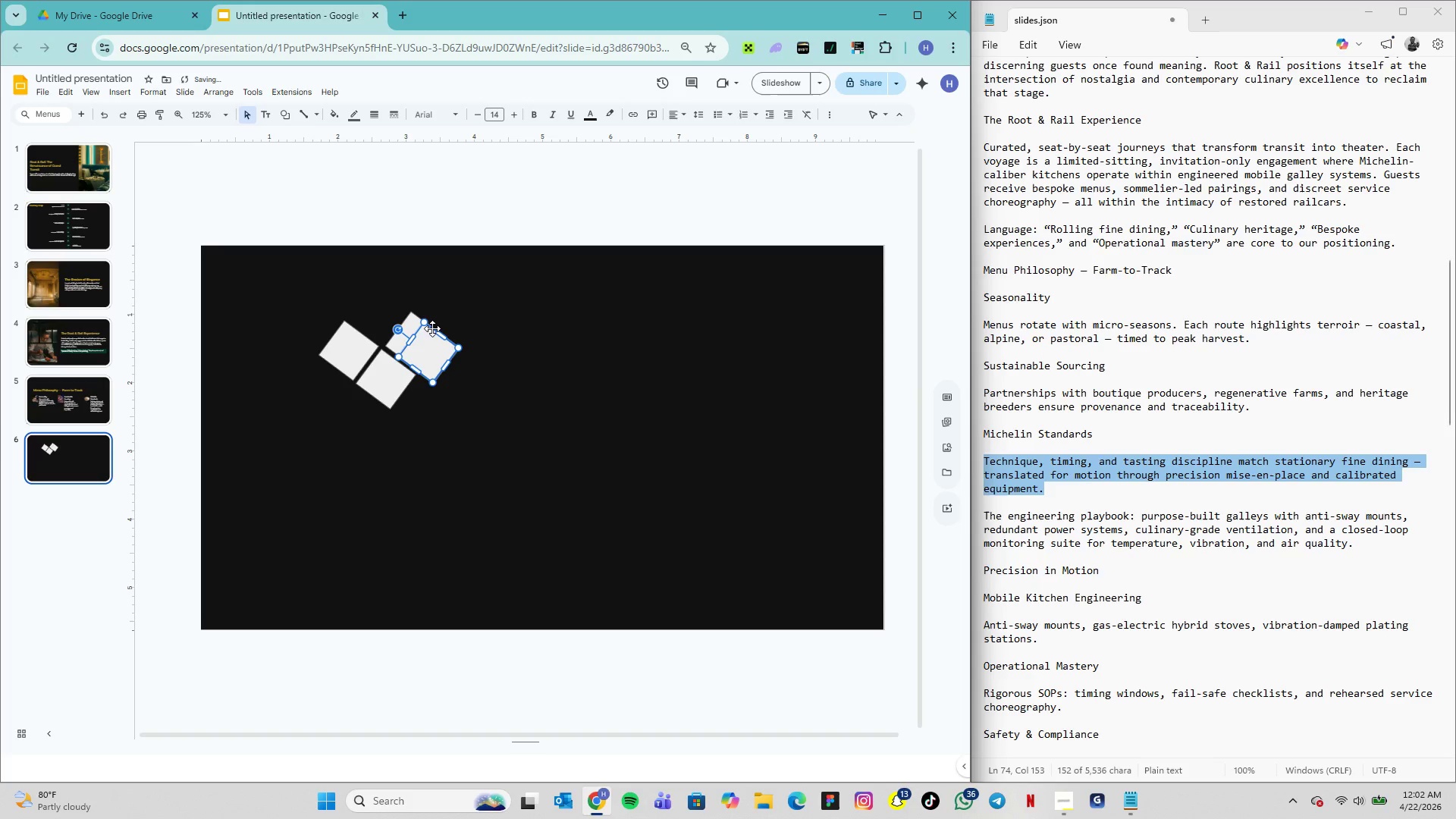 
key(ArrowRight)
 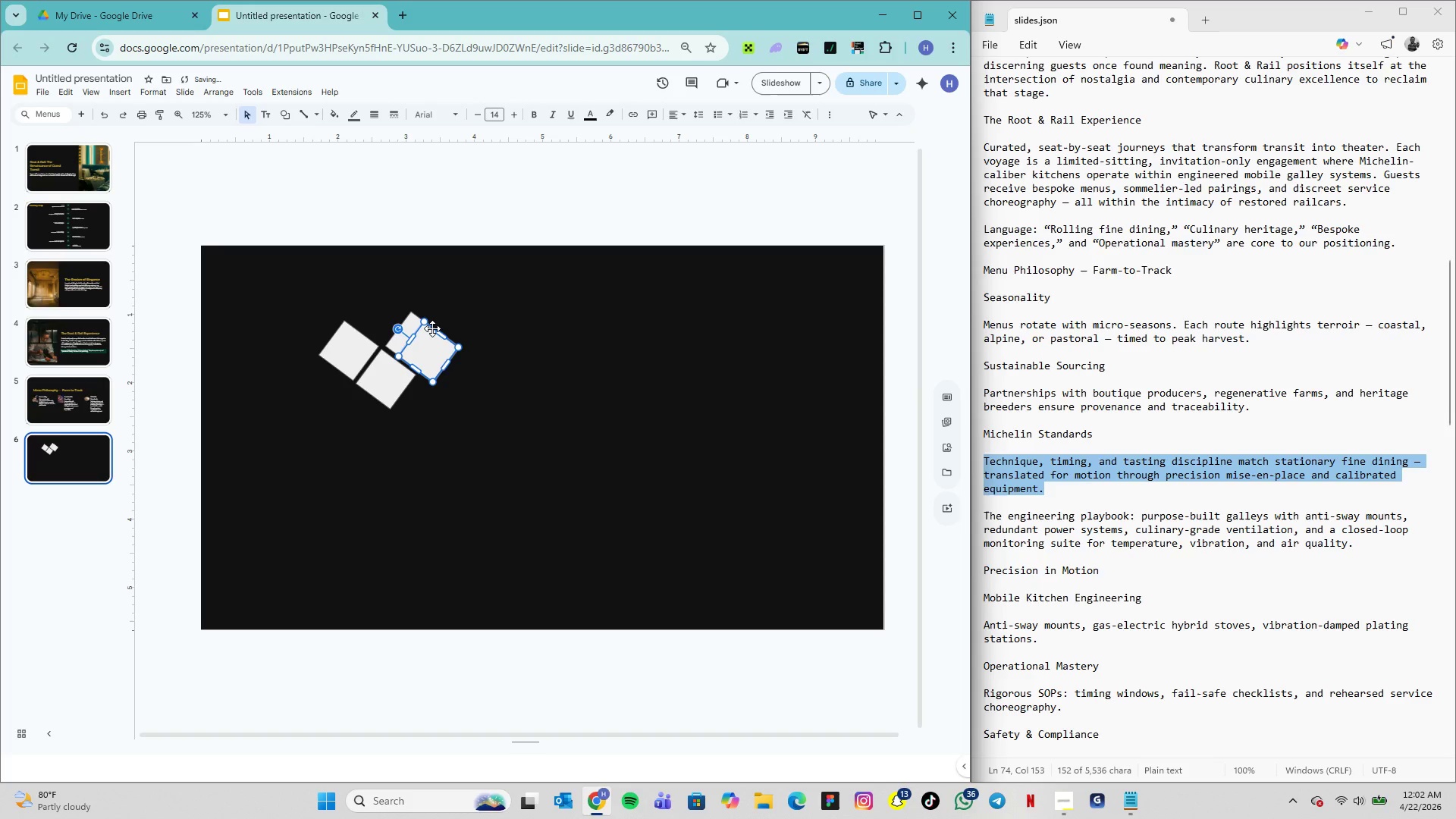 
hold_key(key=ArrowUp, duration=0.61)
 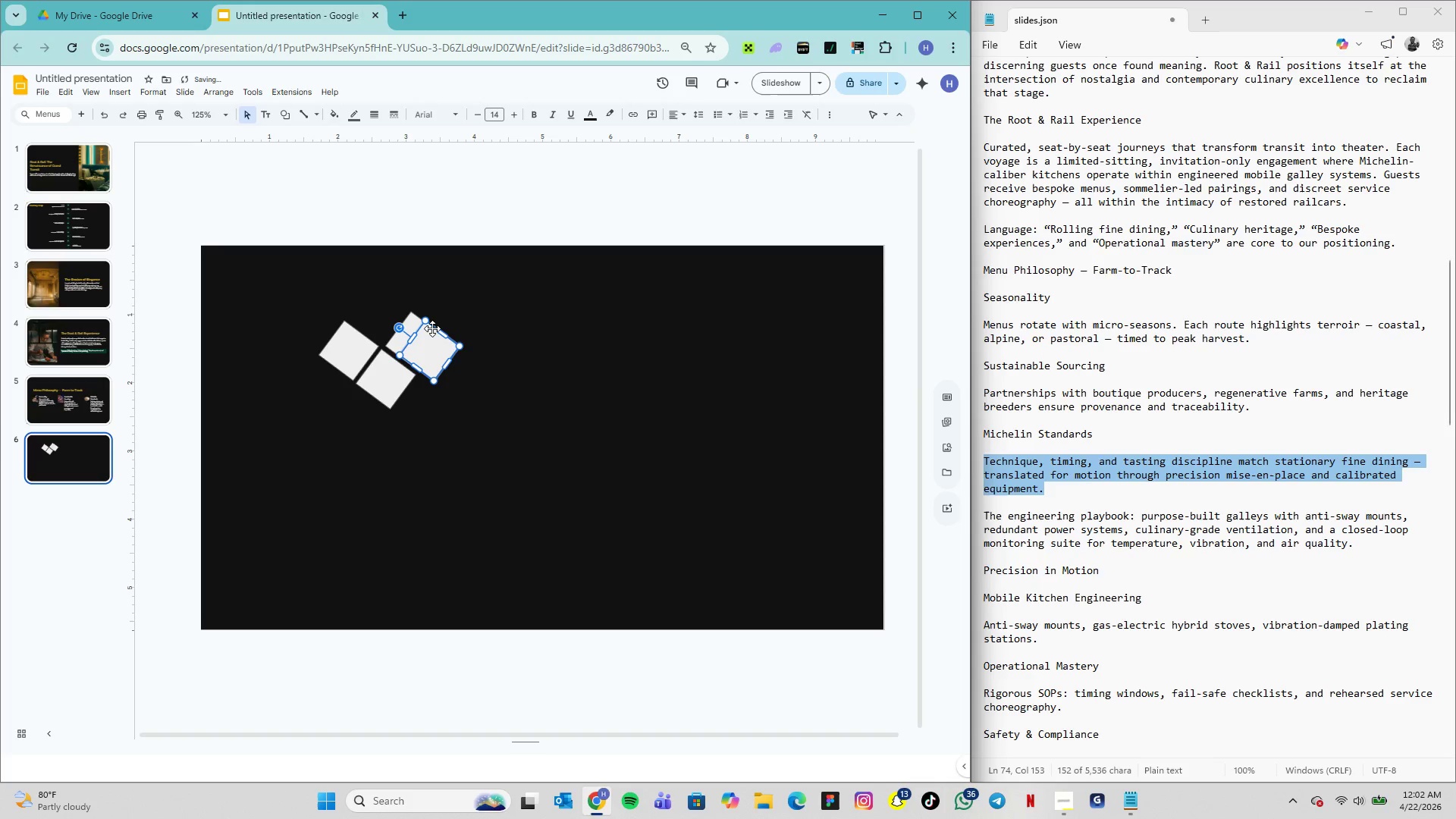 
key(ArrowRight)
 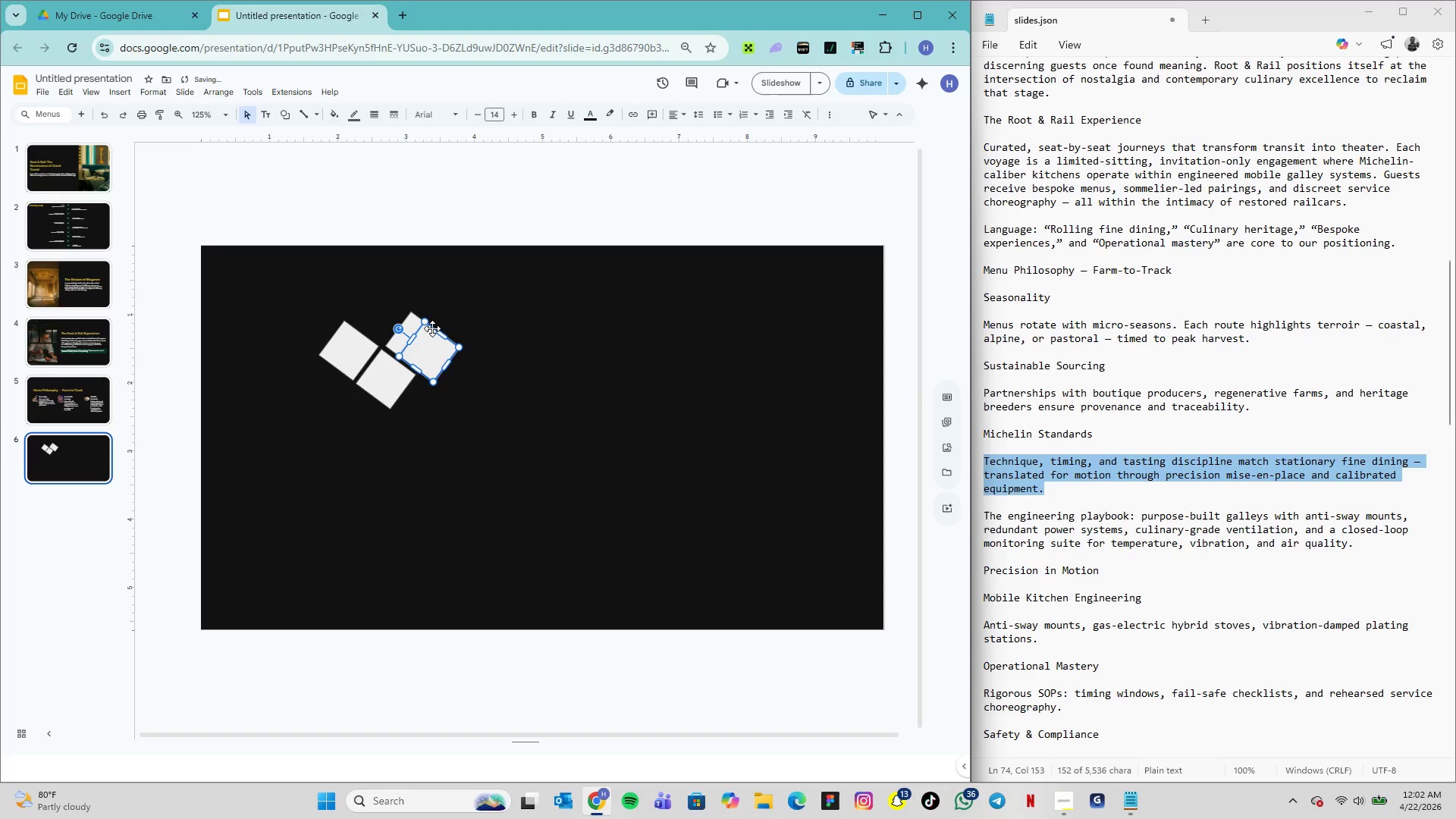 
key(ArrowRight)
 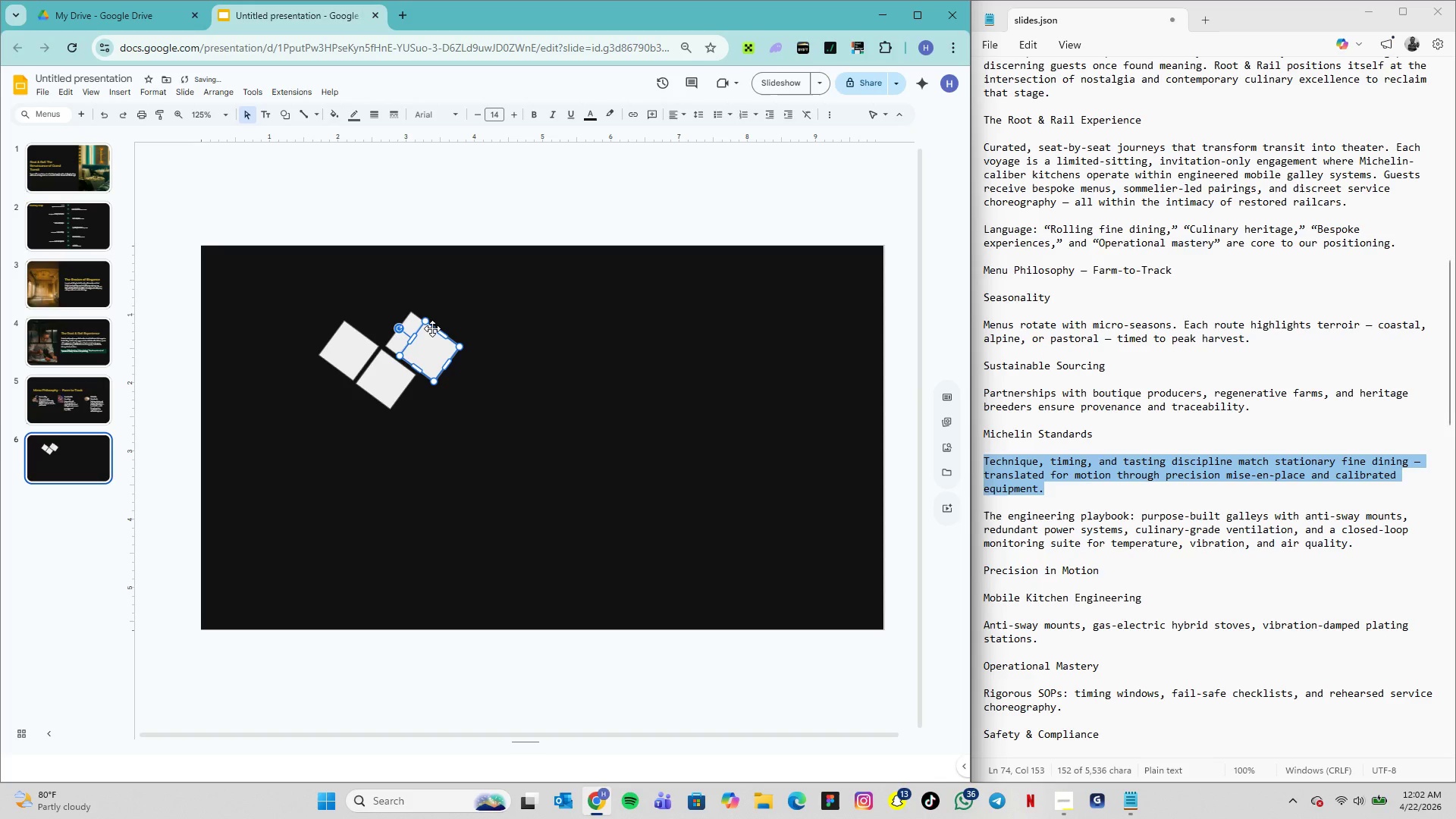 
key(ArrowUp)
 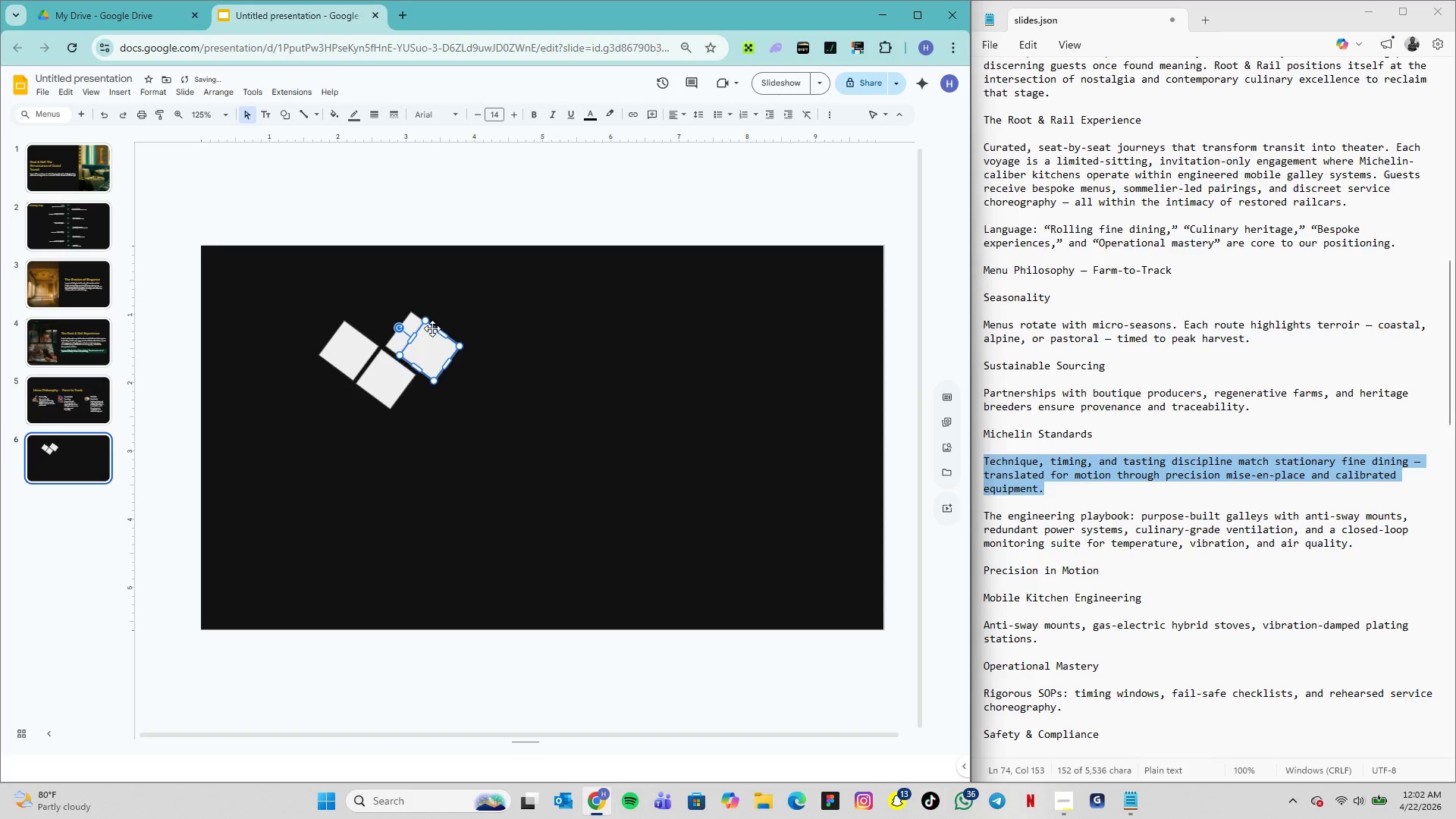 
key(ArrowUp)
 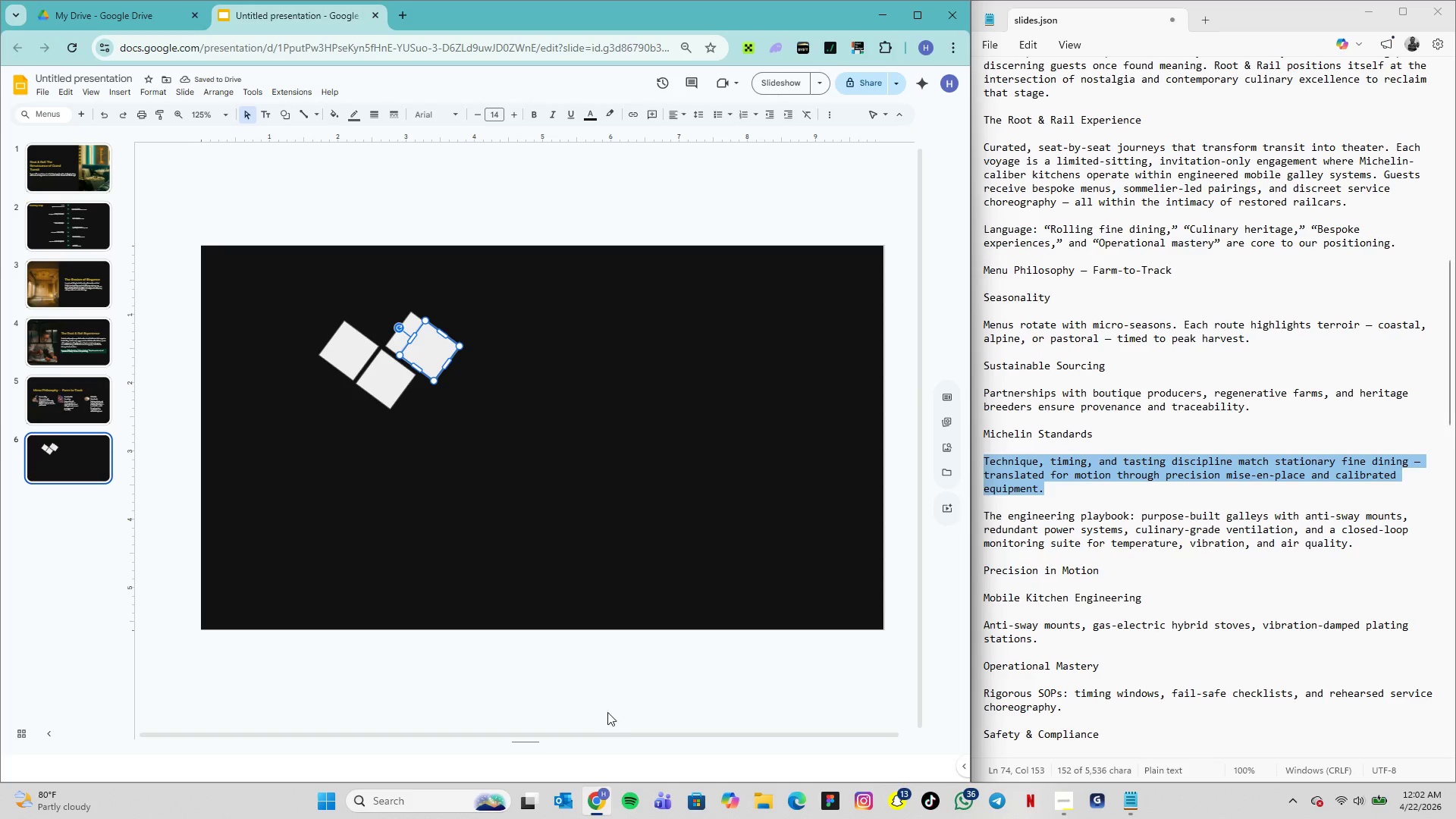 
left_click([551, 395])
 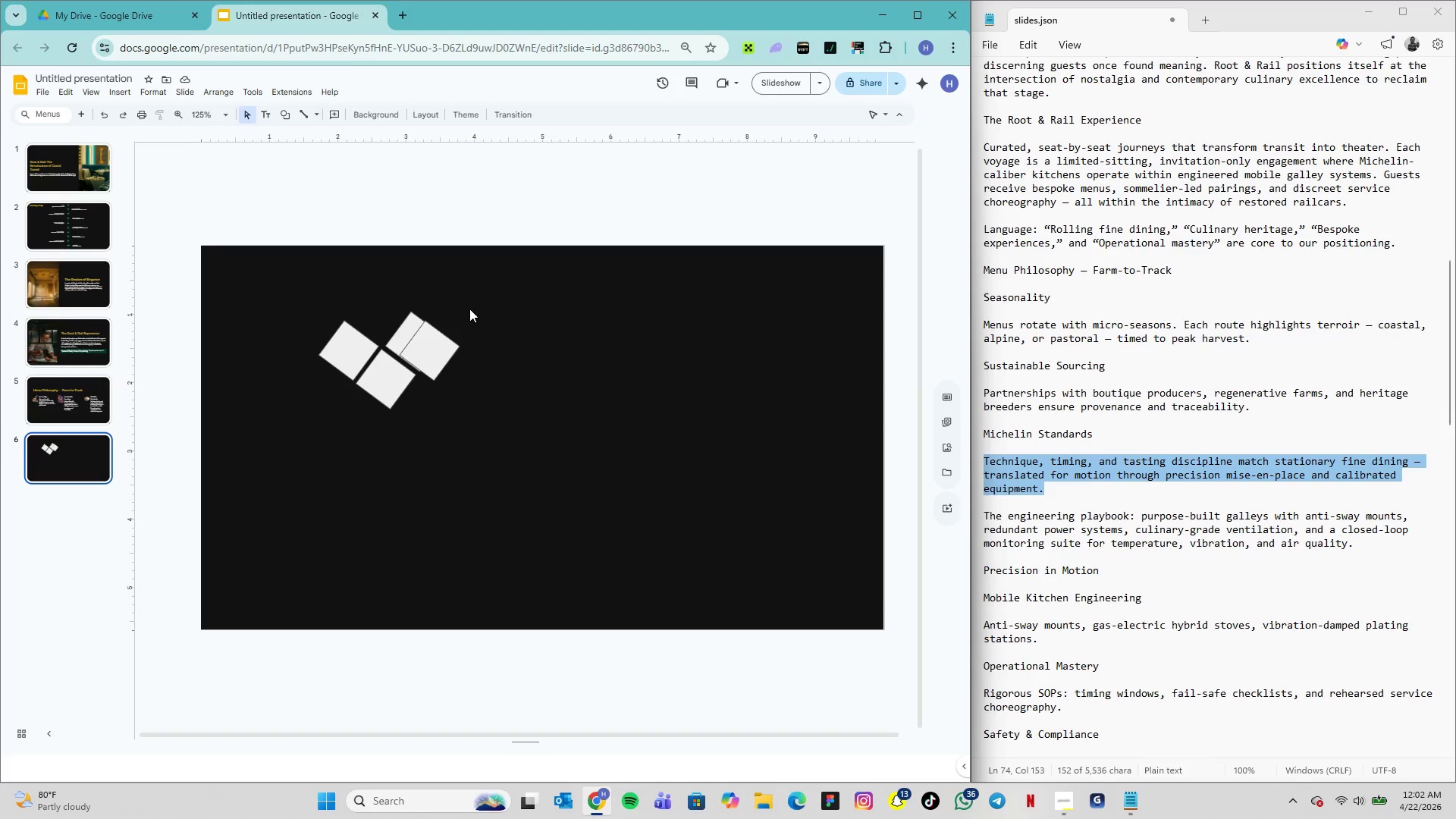 
left_click([421, 354])
 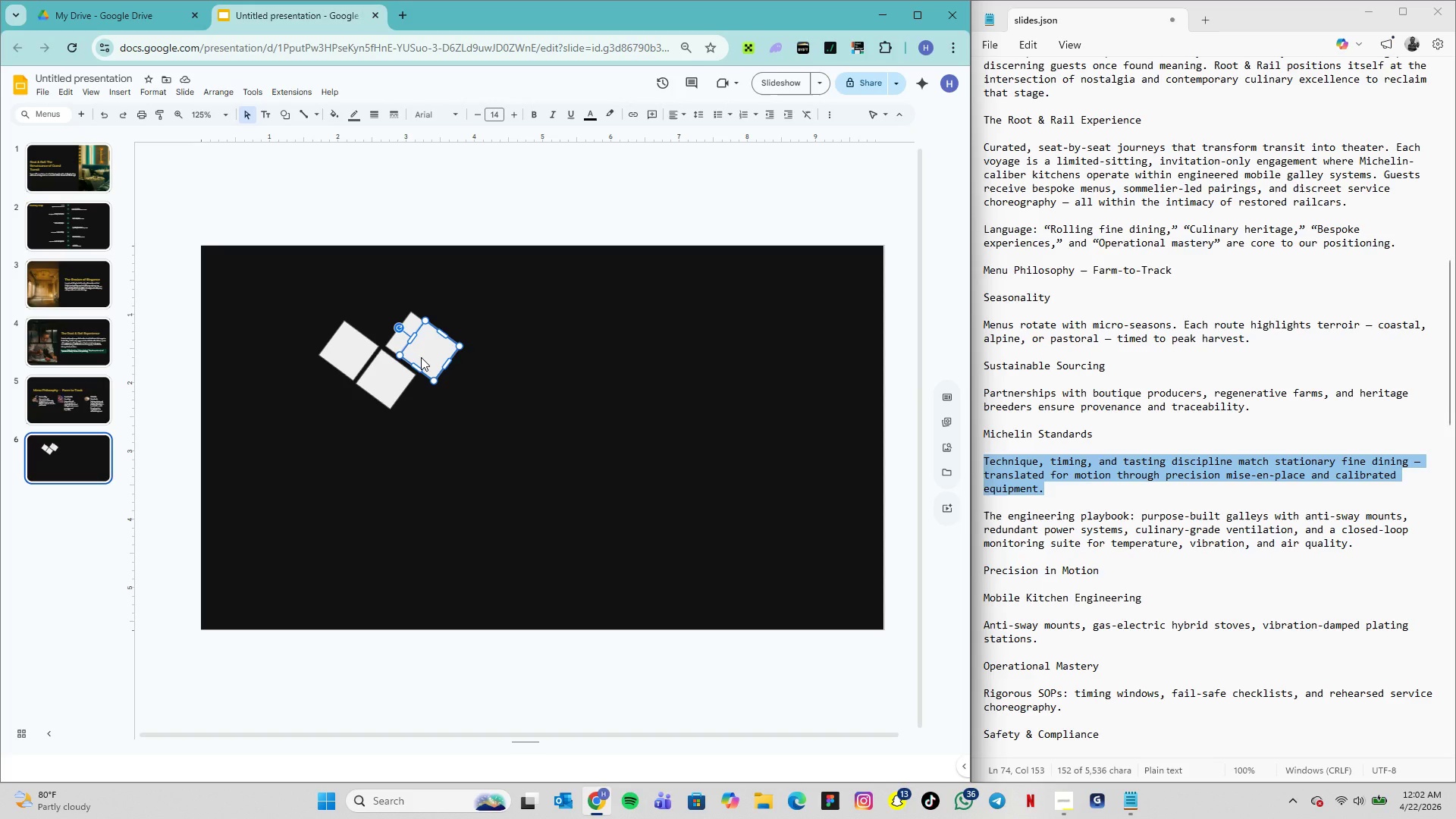 
key(ArrowLeft)
 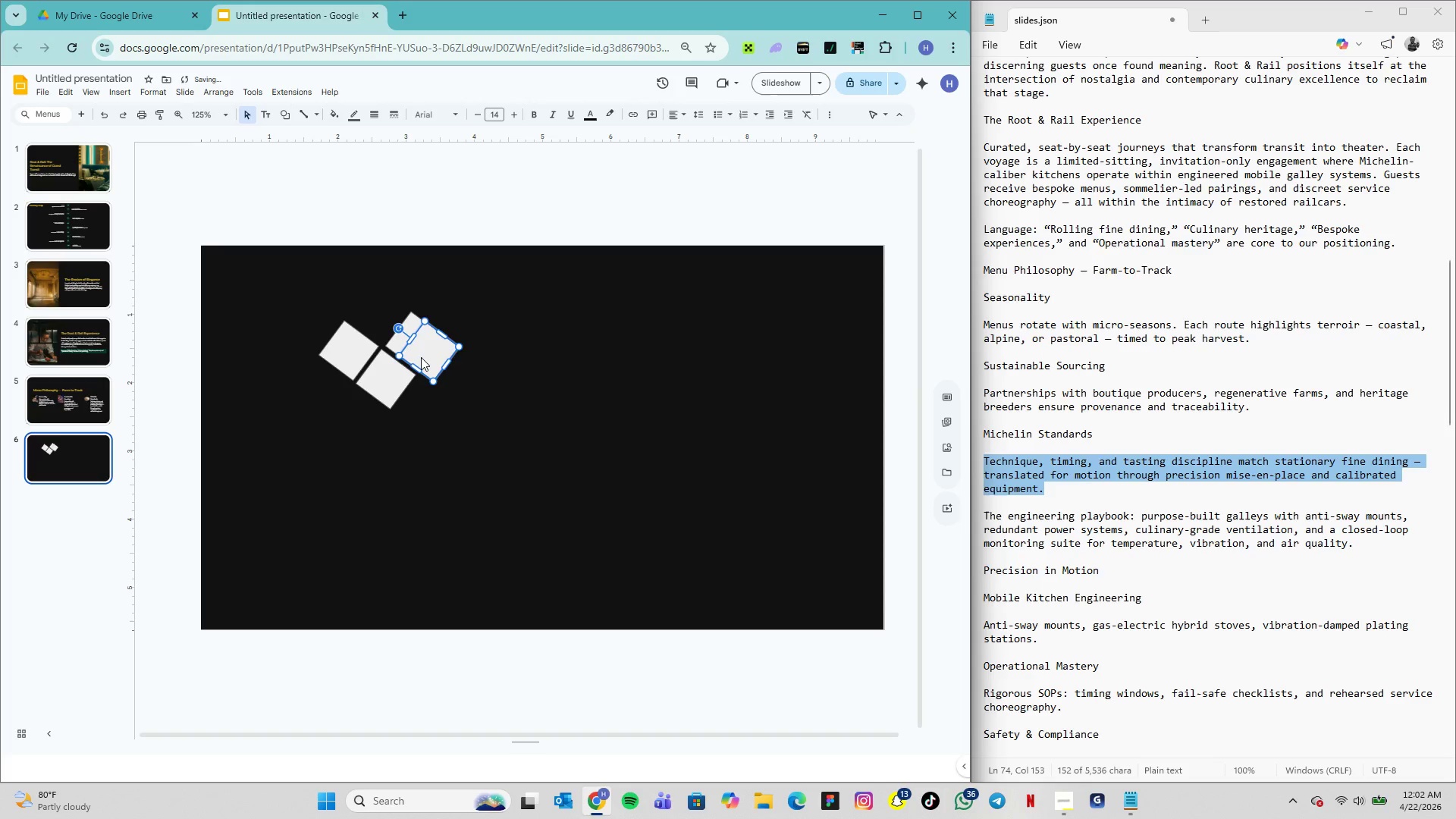 
key(ArrowDown)
 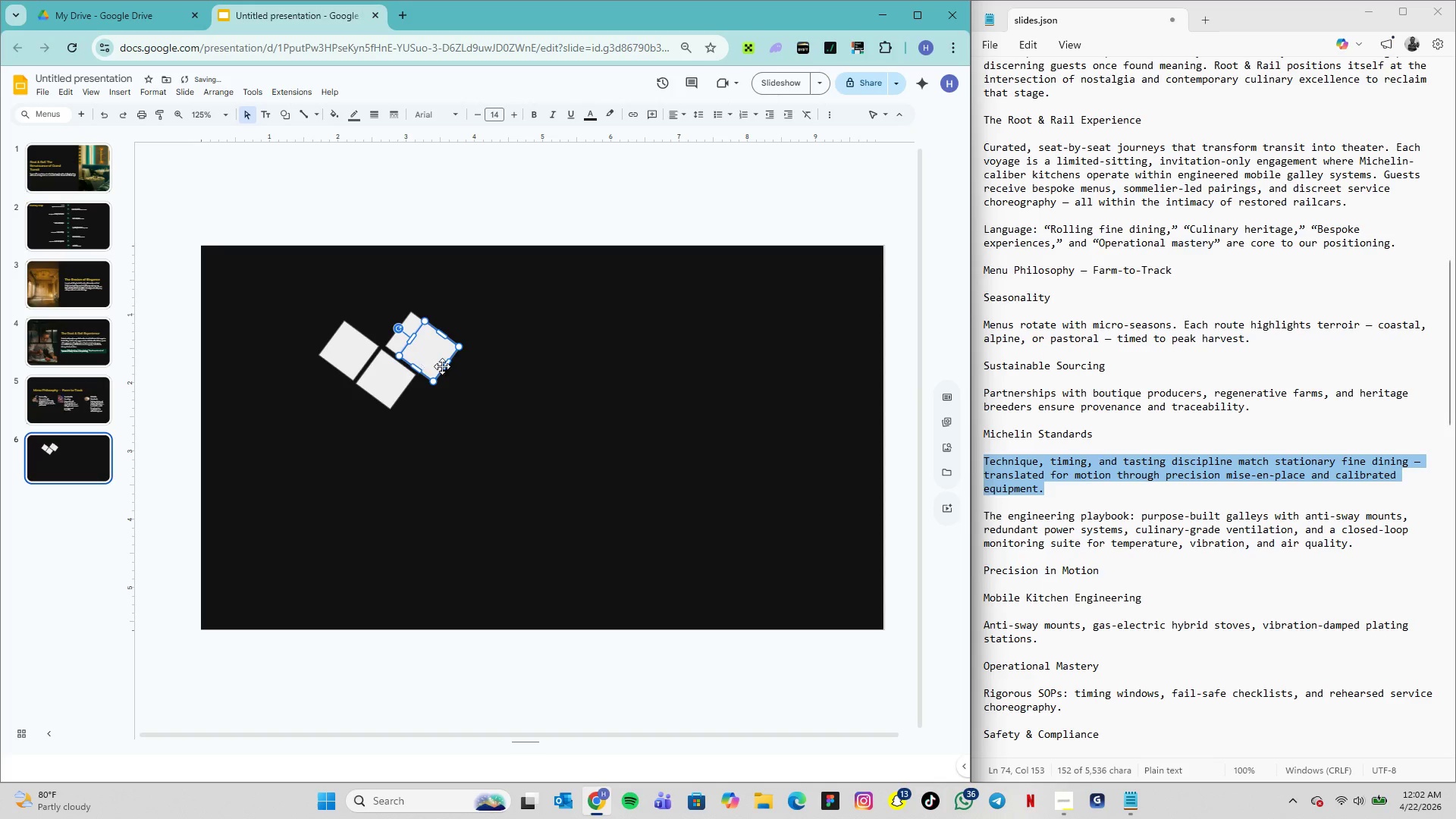 
left_click([498, 363])
 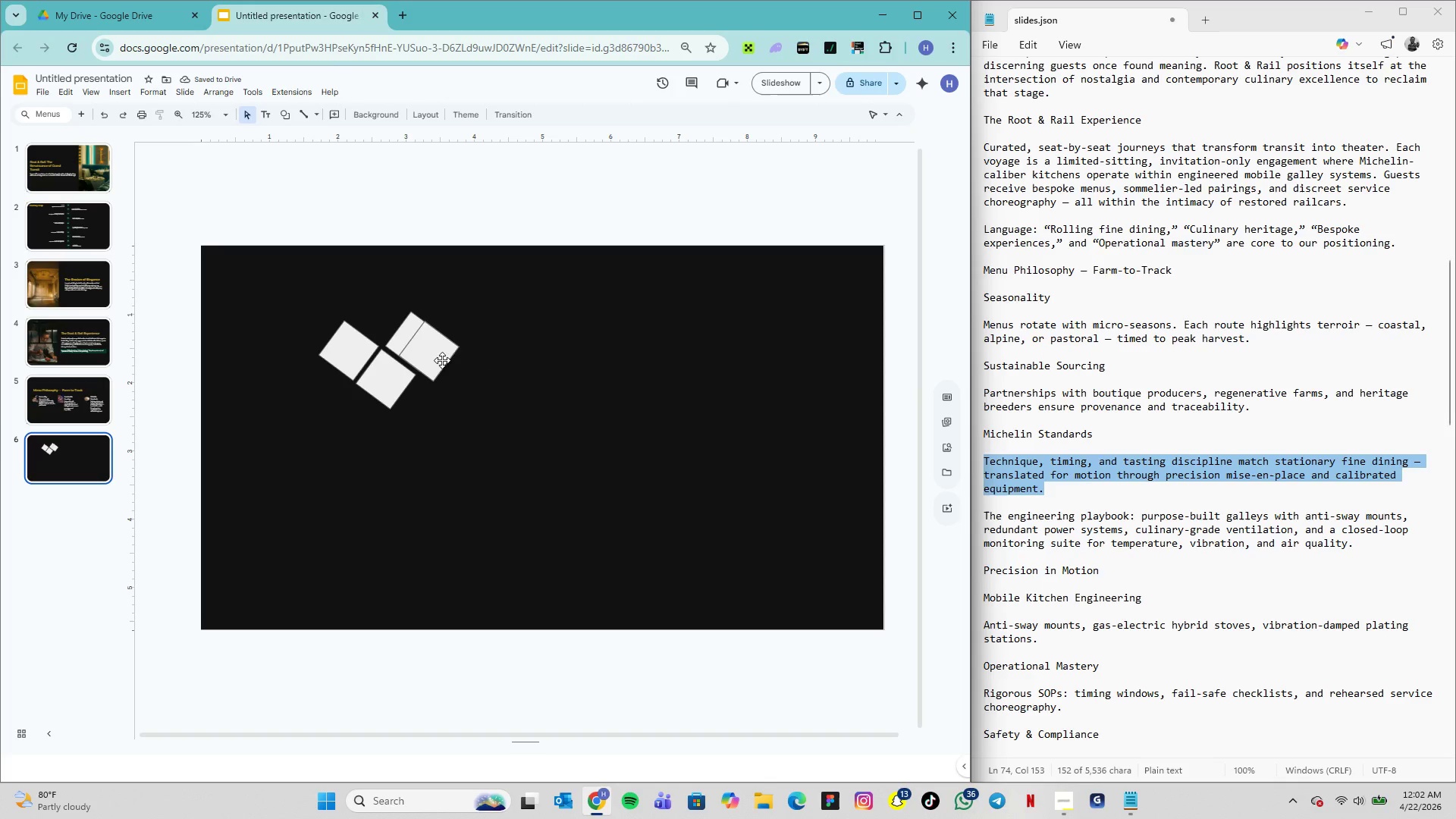 
left_click([439, 359])
 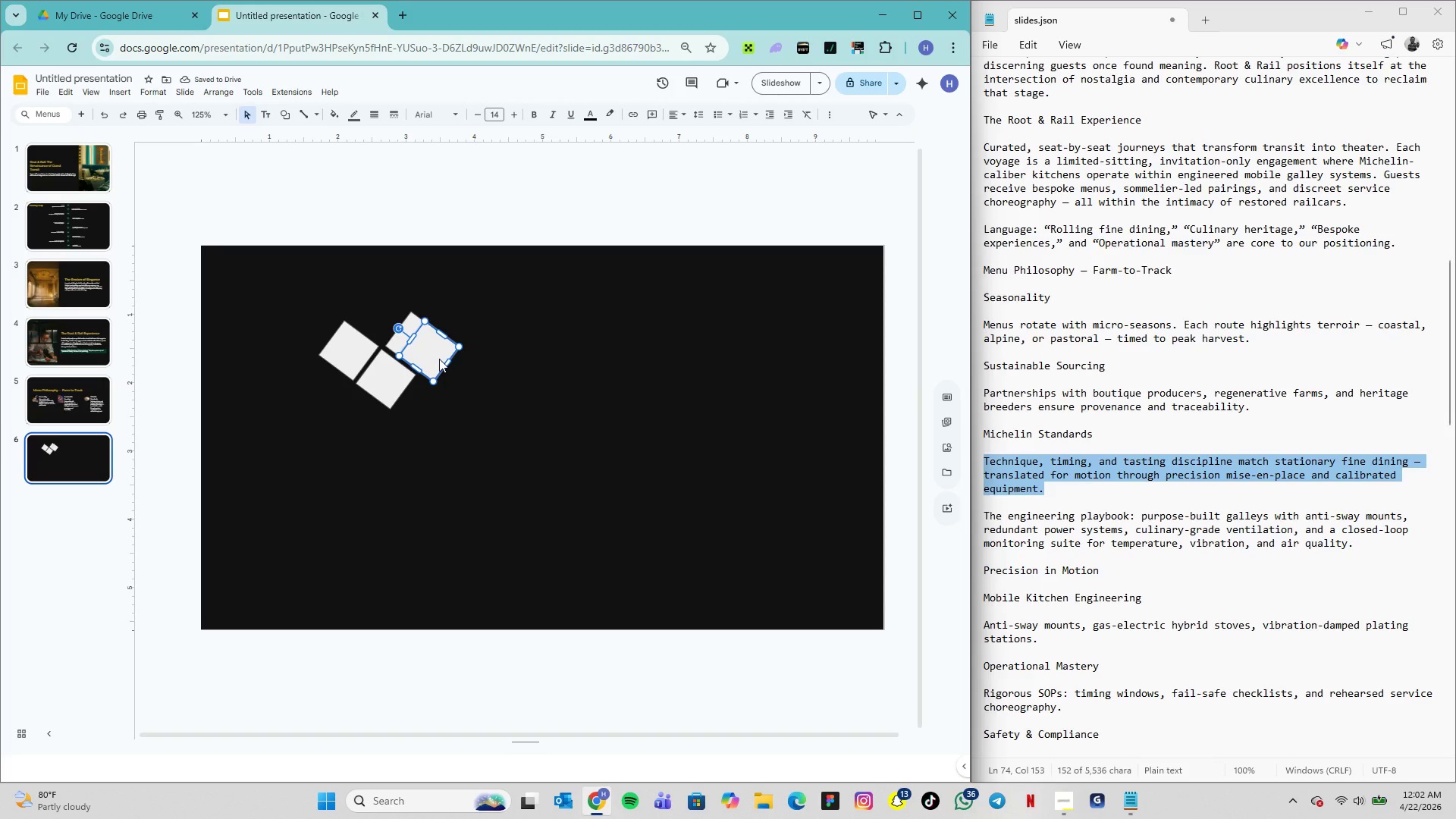 
key(ArrowLeft)
 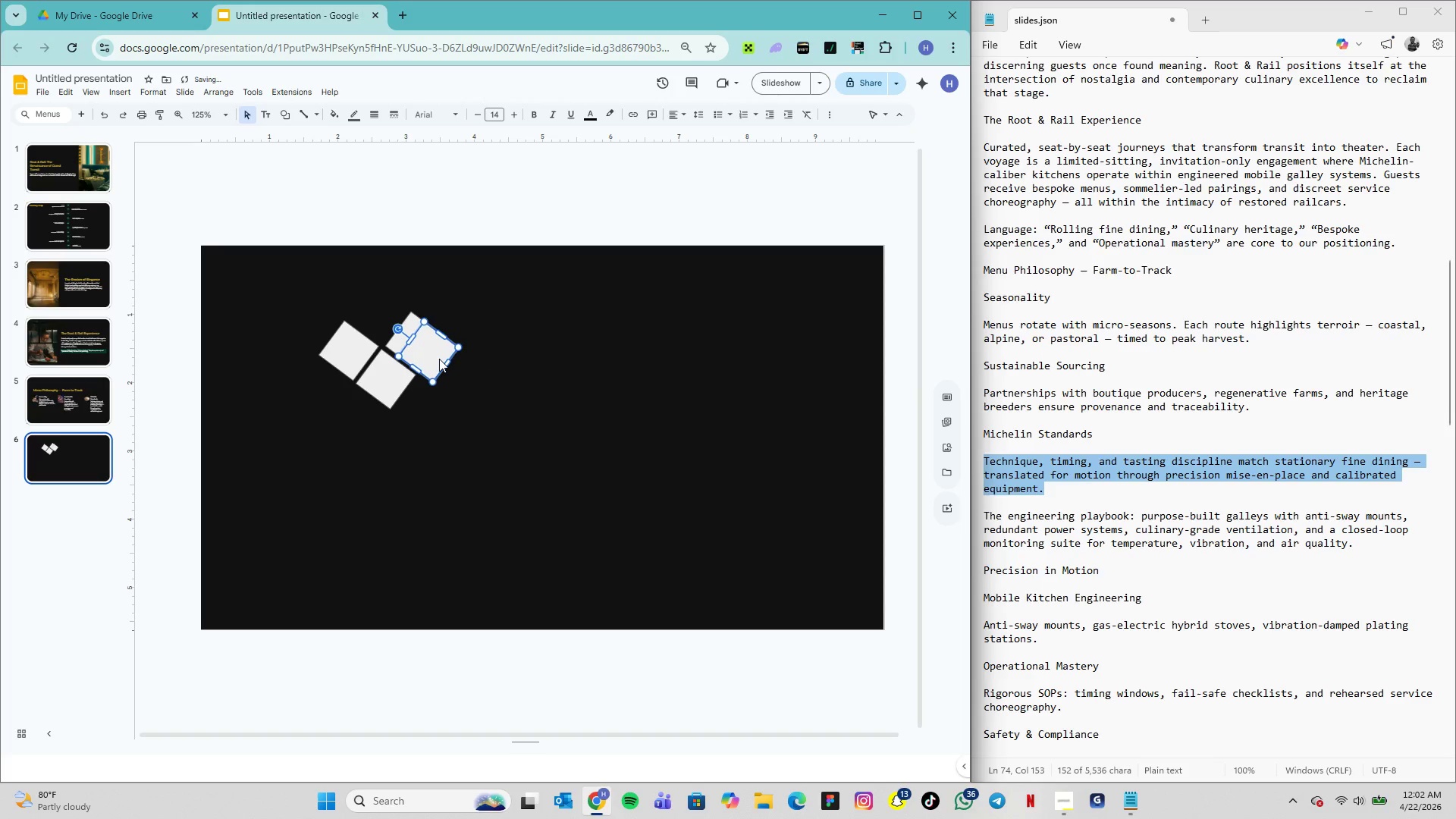 
key(ArrowDown)
 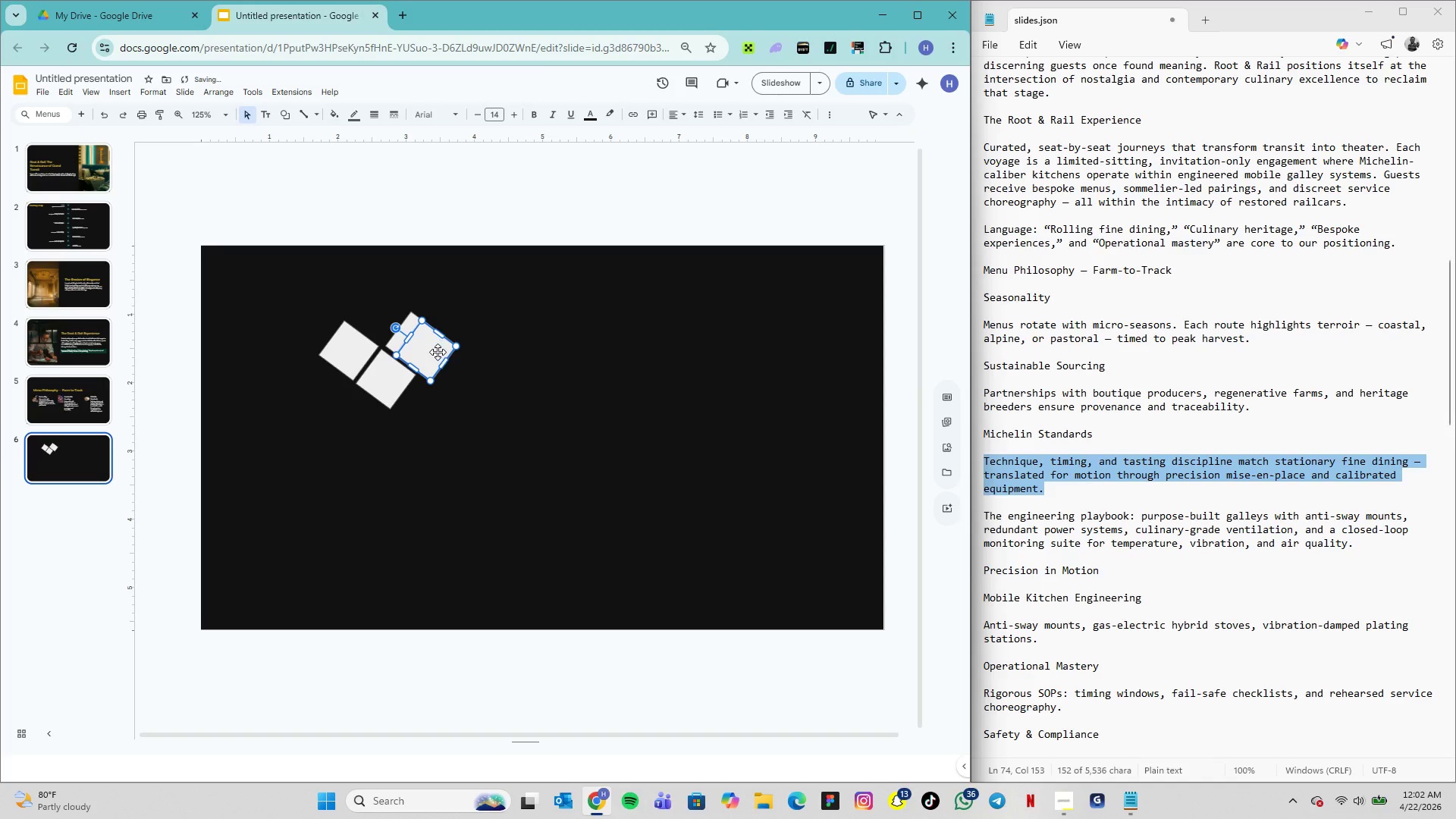 
wait(6.03)
 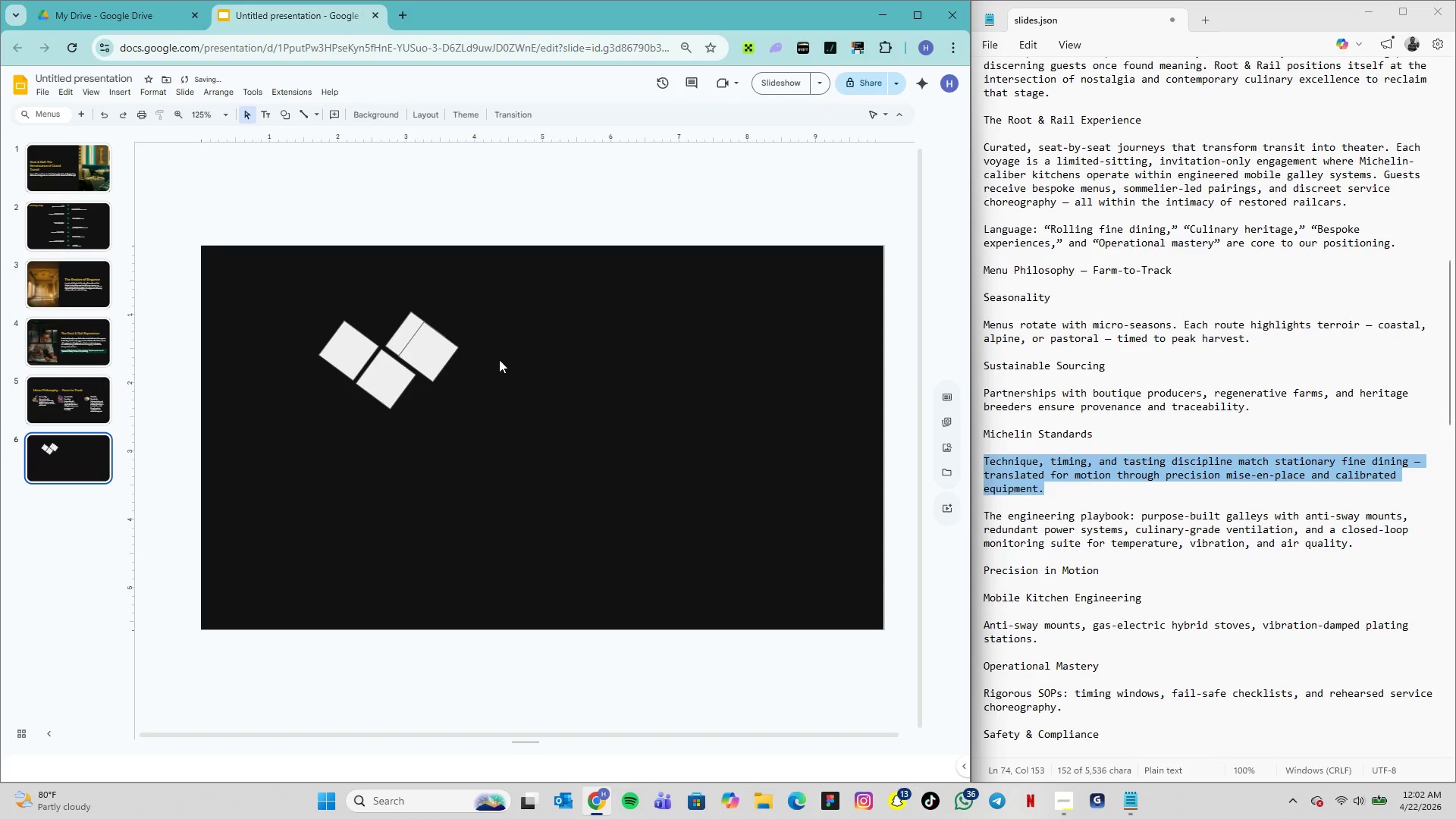 
hold_key(key=ArrowDown, duration=0.94)
 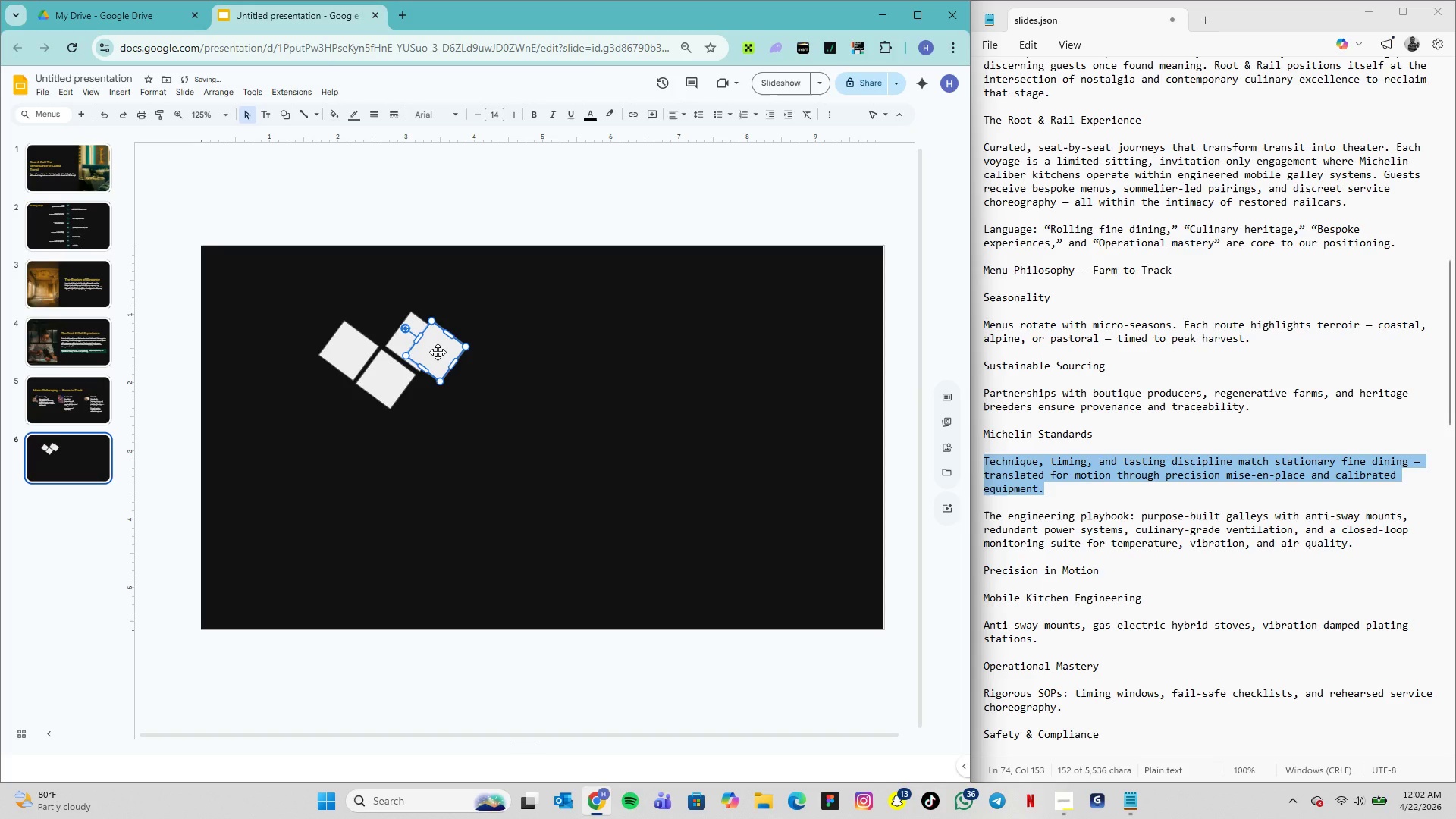 
hold_key(key=ArrowRight, duration=0.98)
 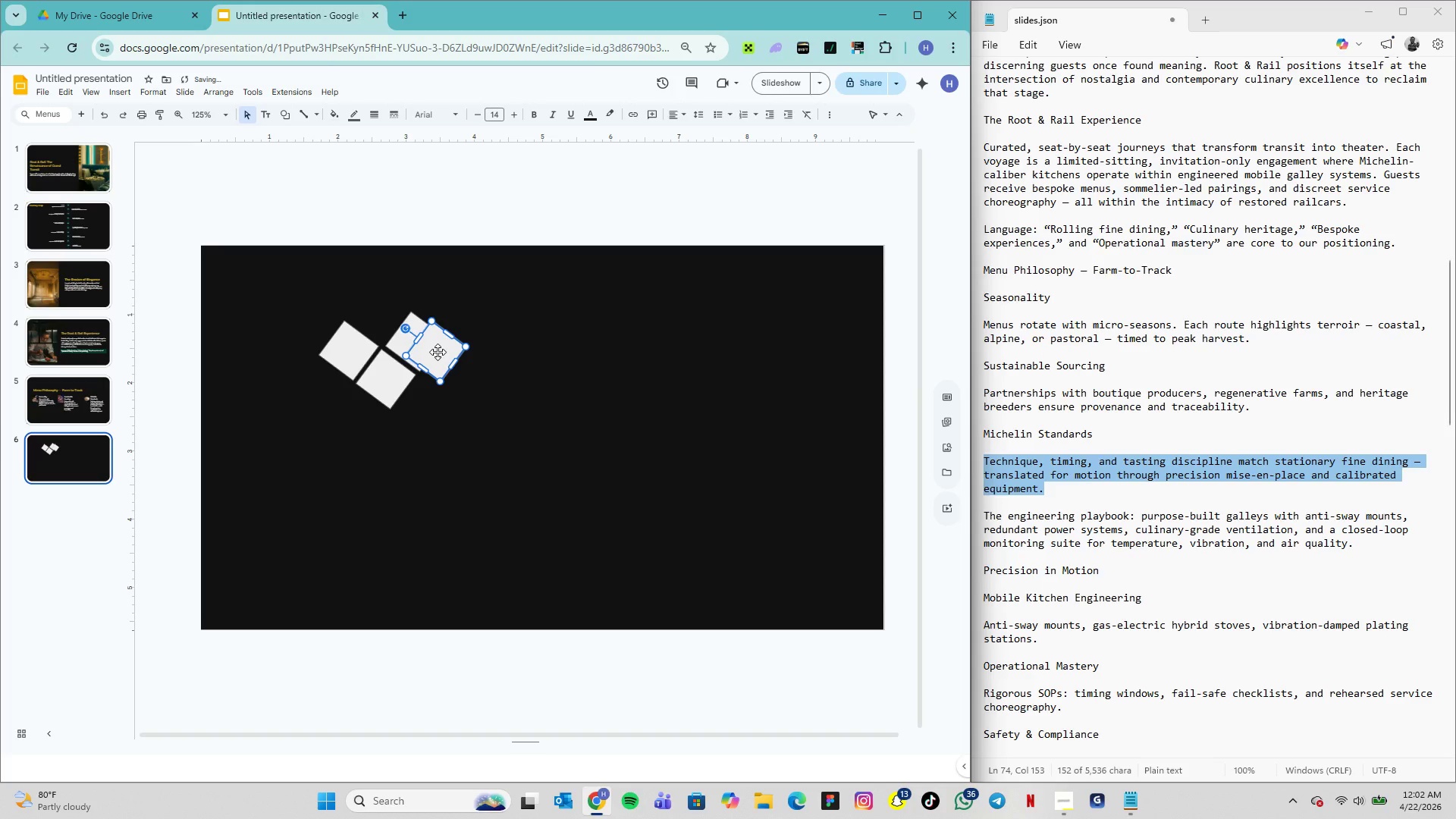 
hold_key(key=ArrowDown, duration=0.34)
 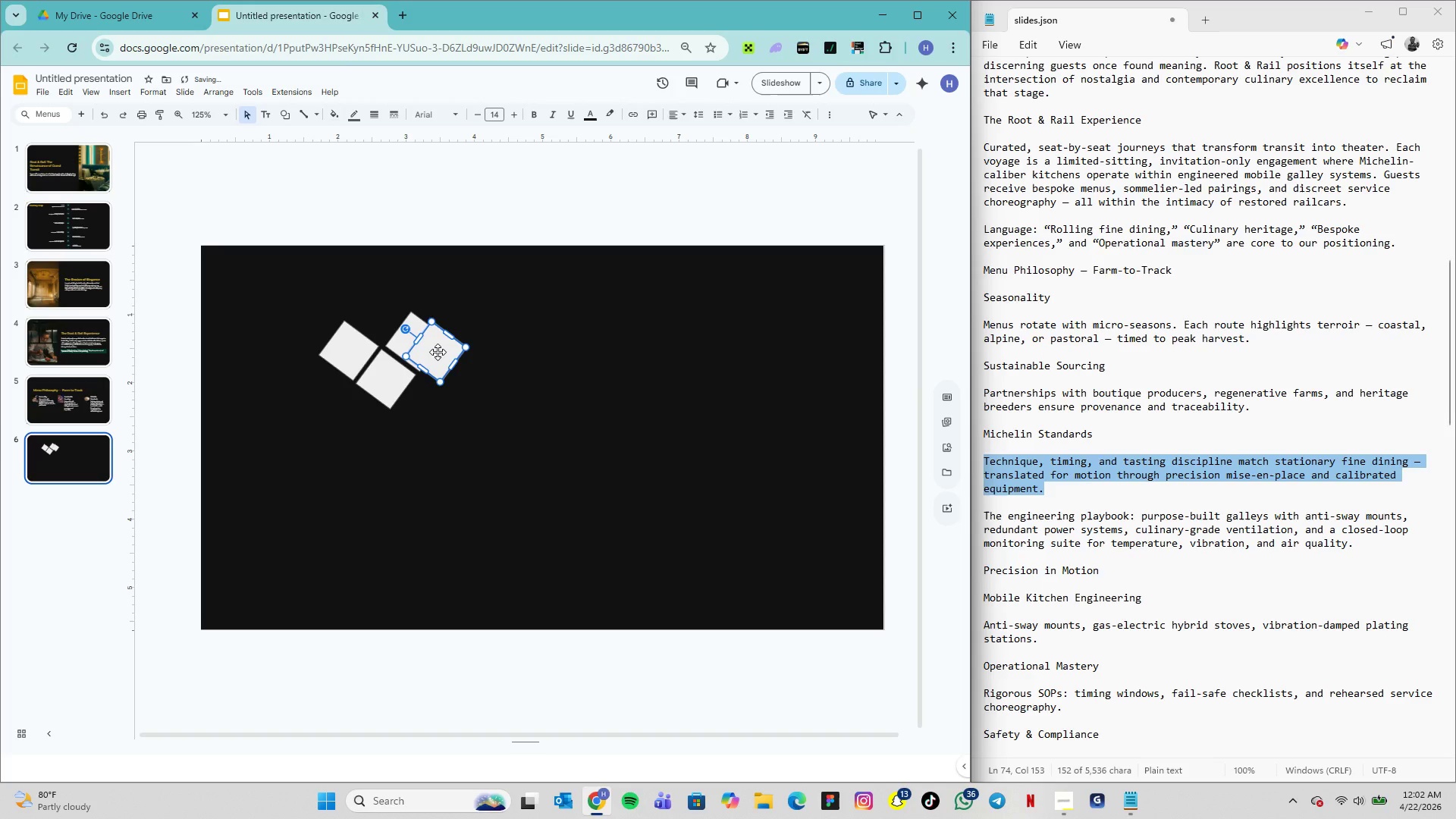 
key(ArrowLeft)
 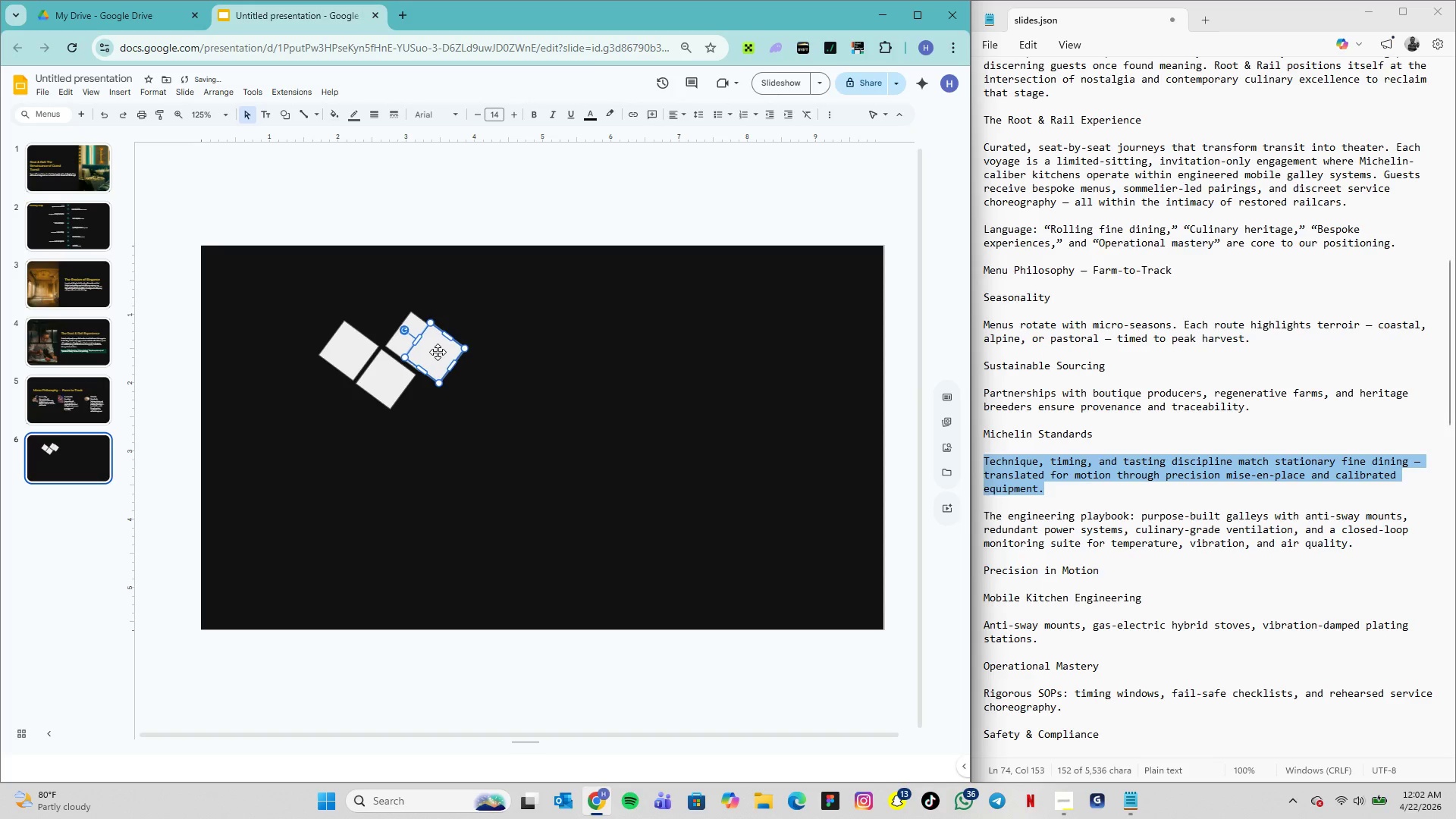 
key(ArrowDown)
 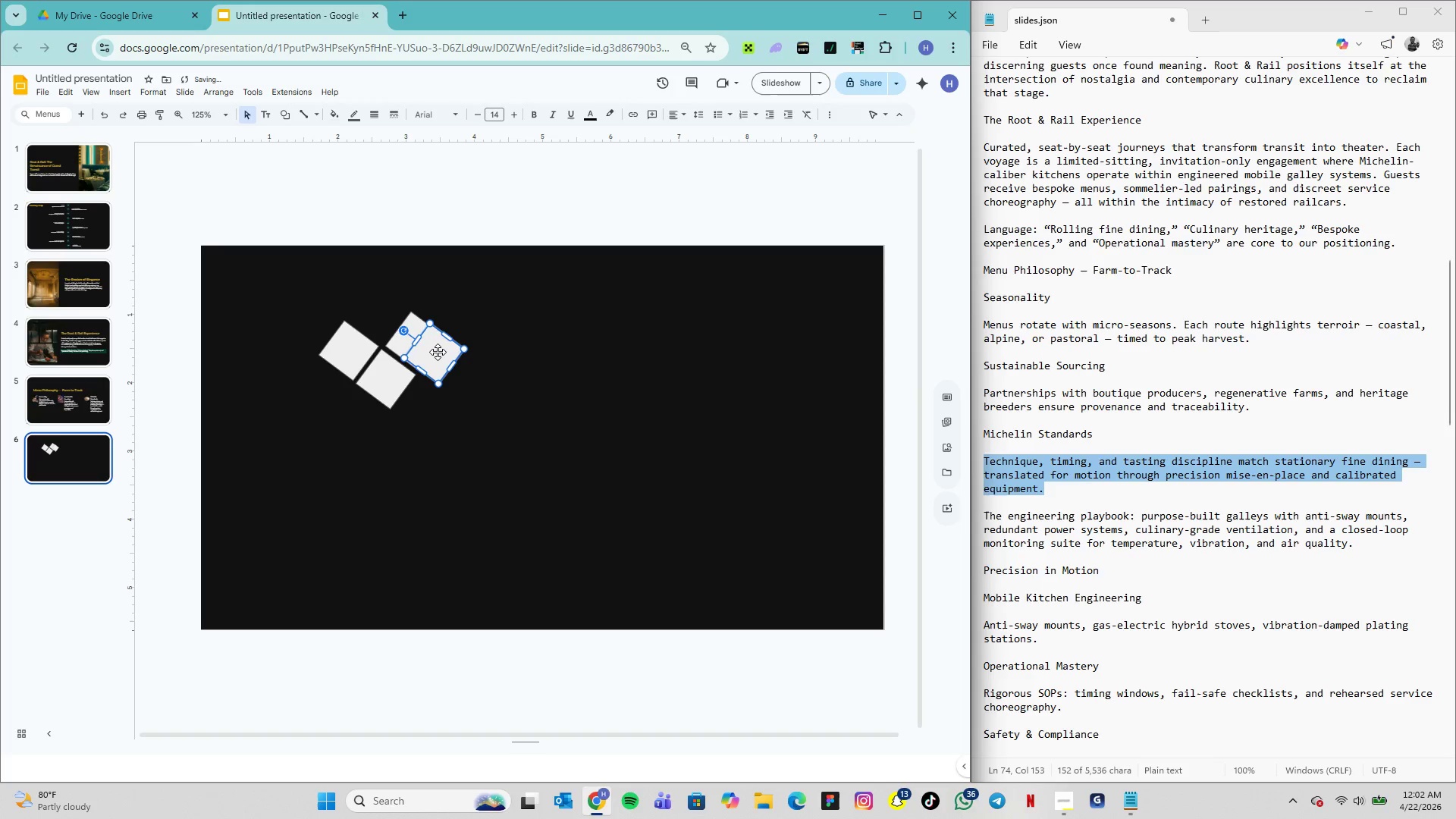 
key(ArrowLeft)
 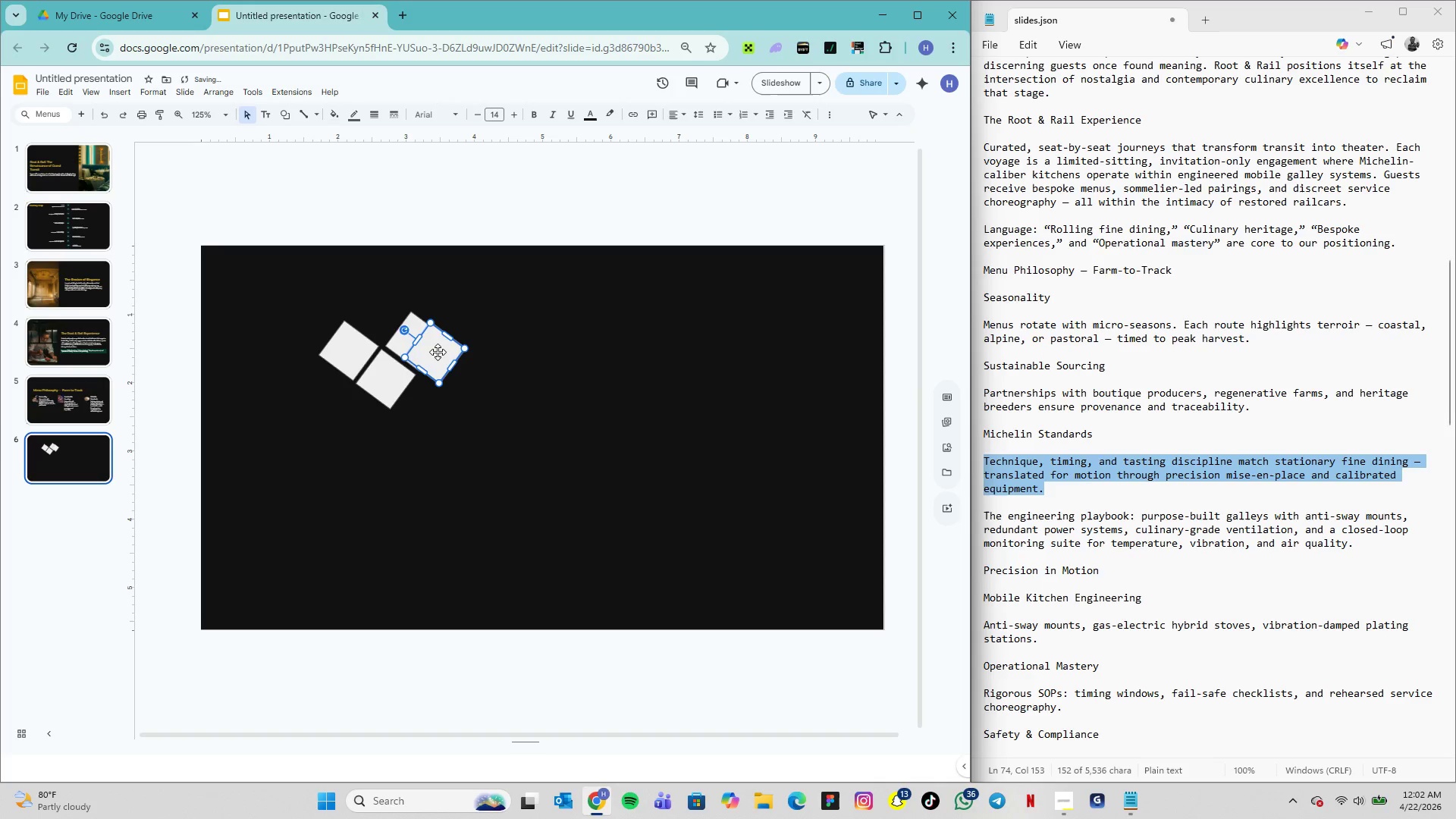 
key(ArrowDown)
 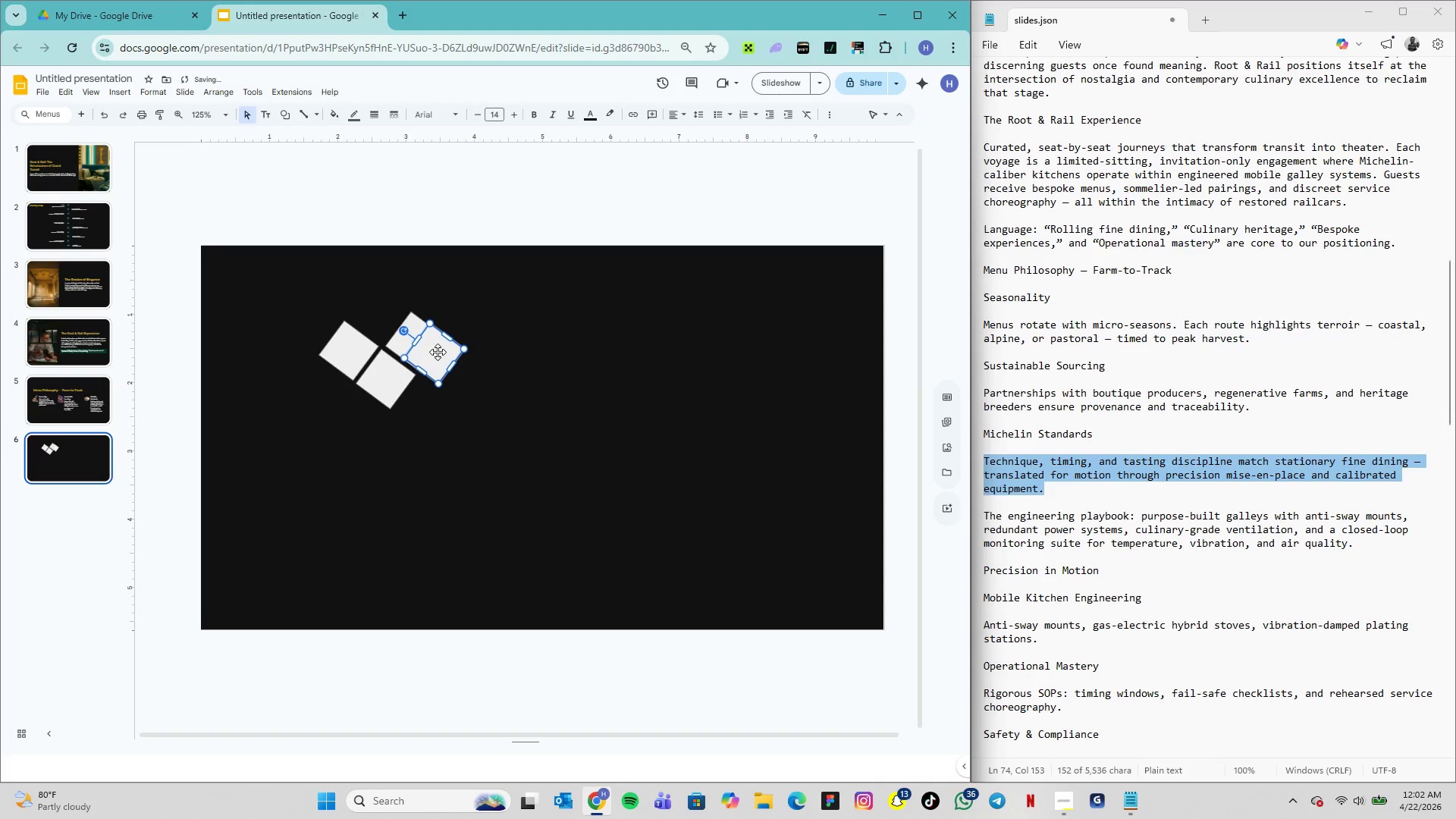 
key(ArrowLeft)
 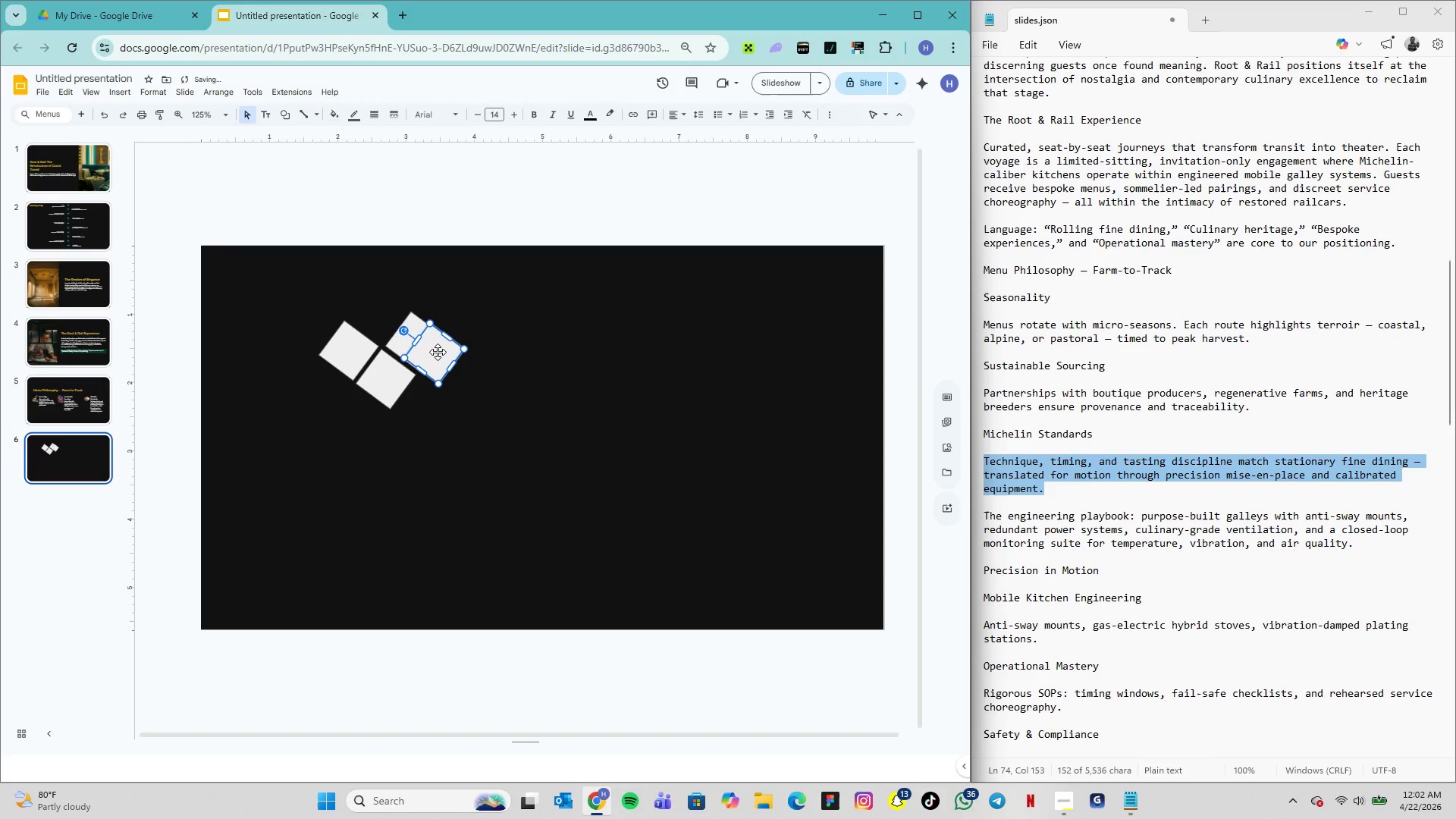 
key(ArrowDown)
 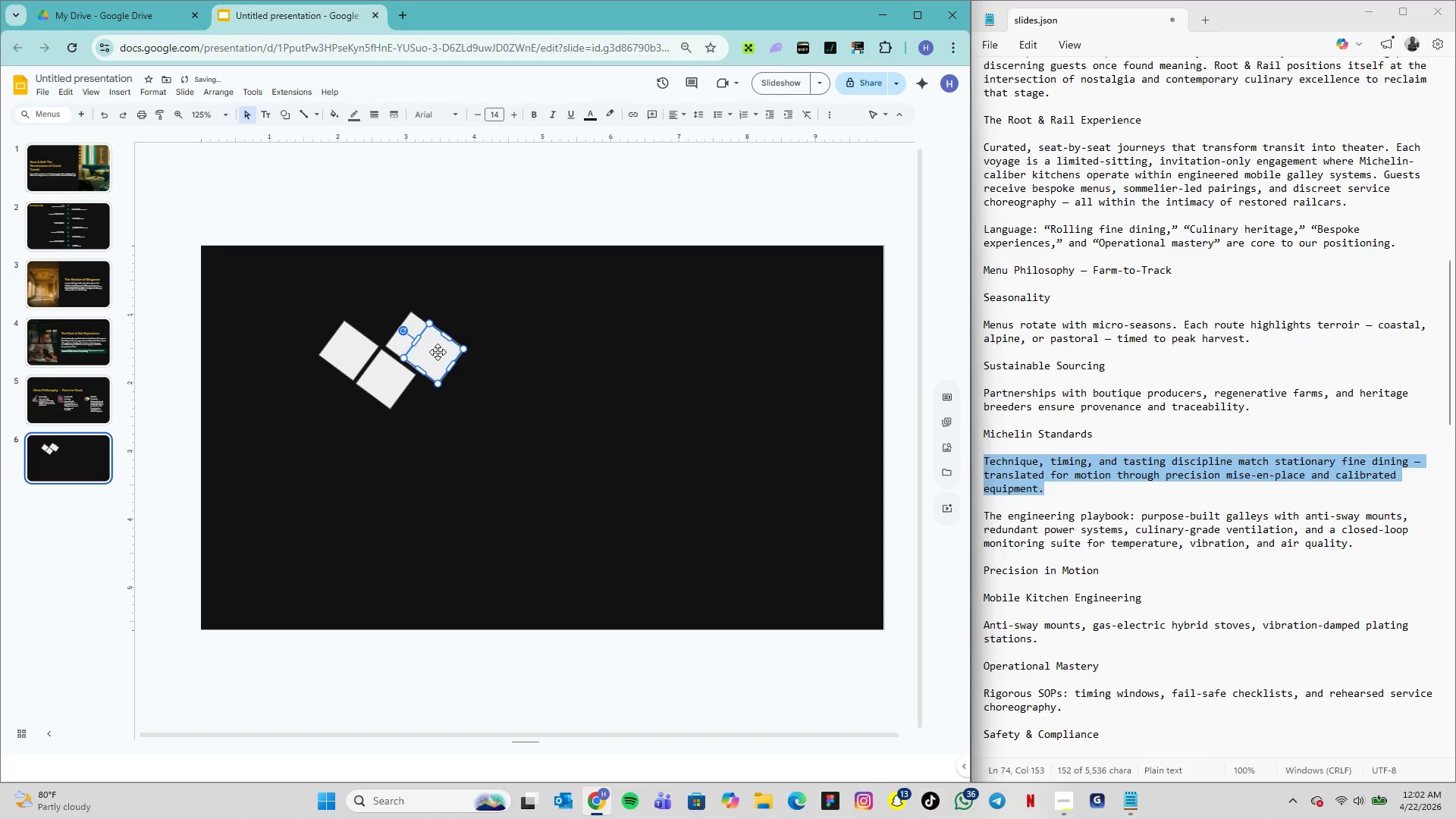 
key(ArrowDown)
 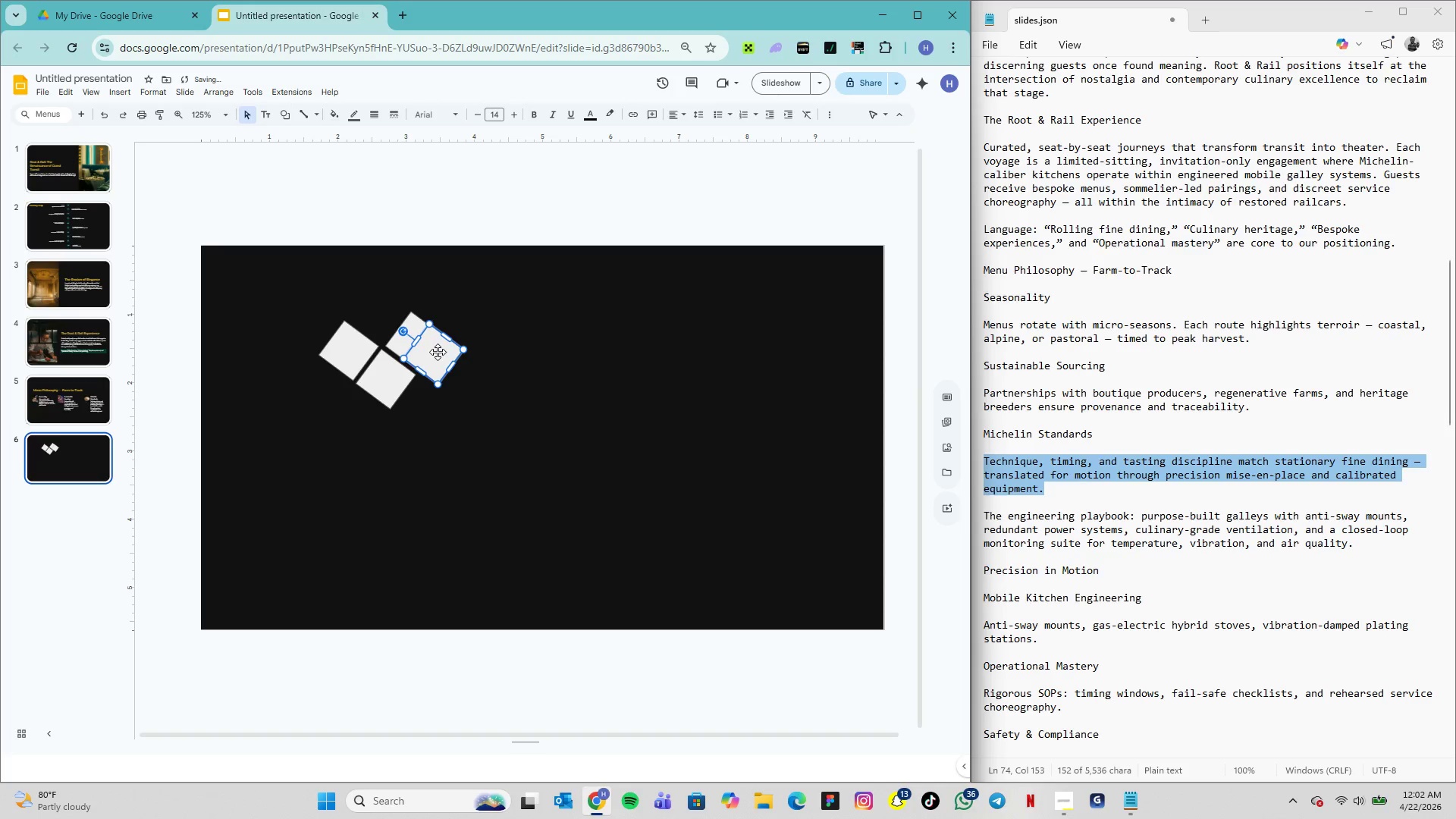 
key(ArrowLeft)
 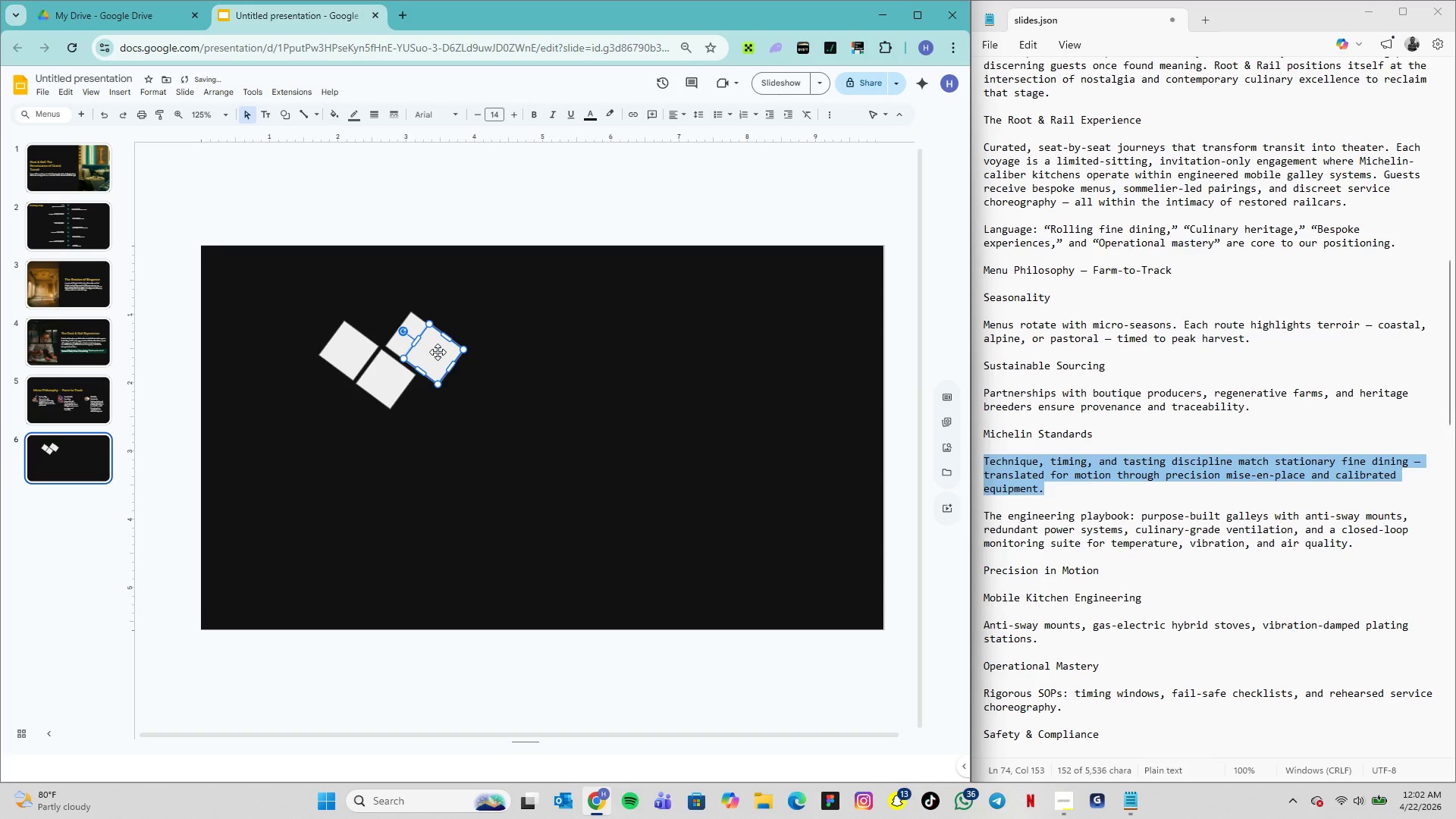 
left_click([536, 408])
 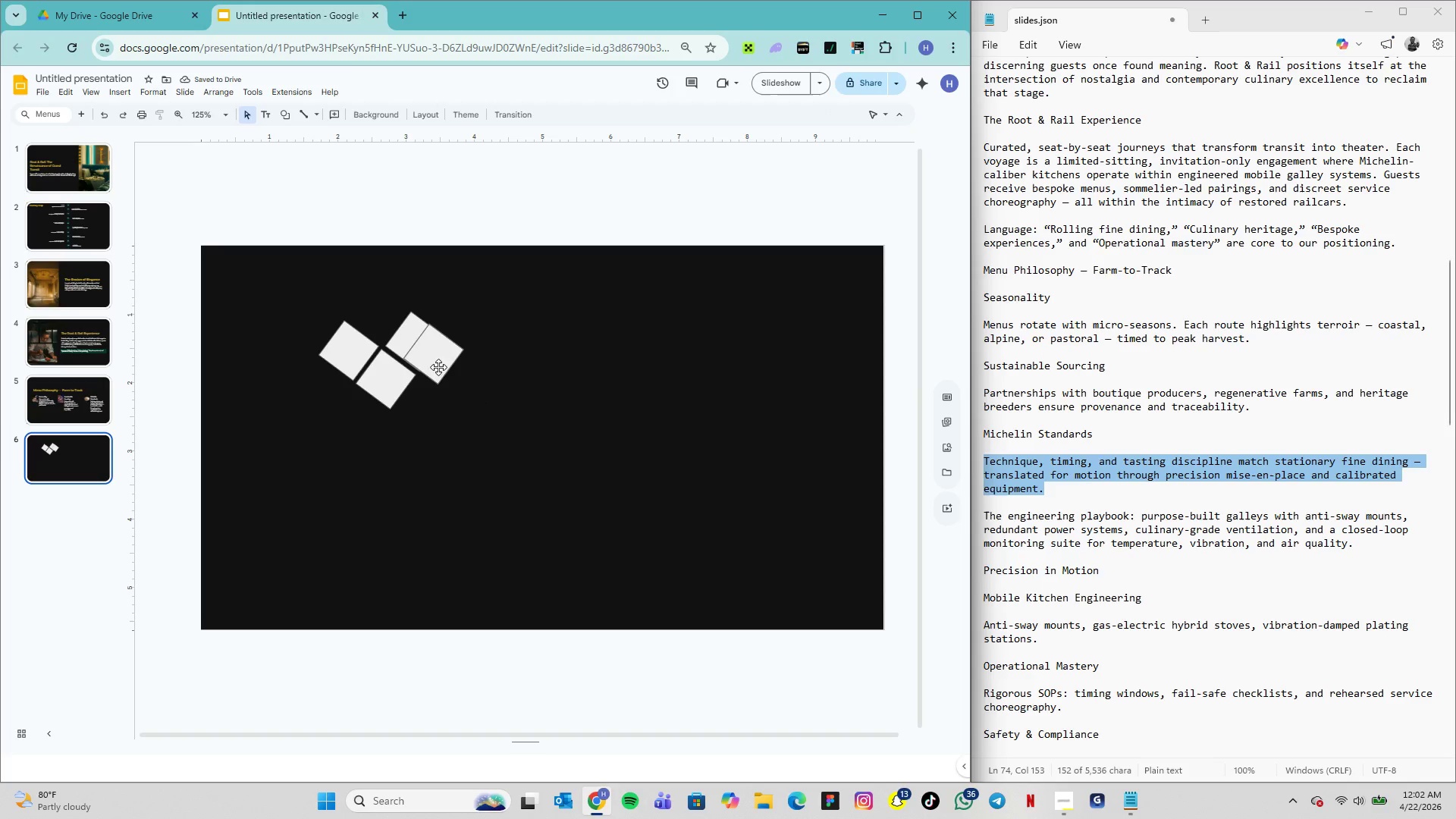 
left_click([436, 364])
 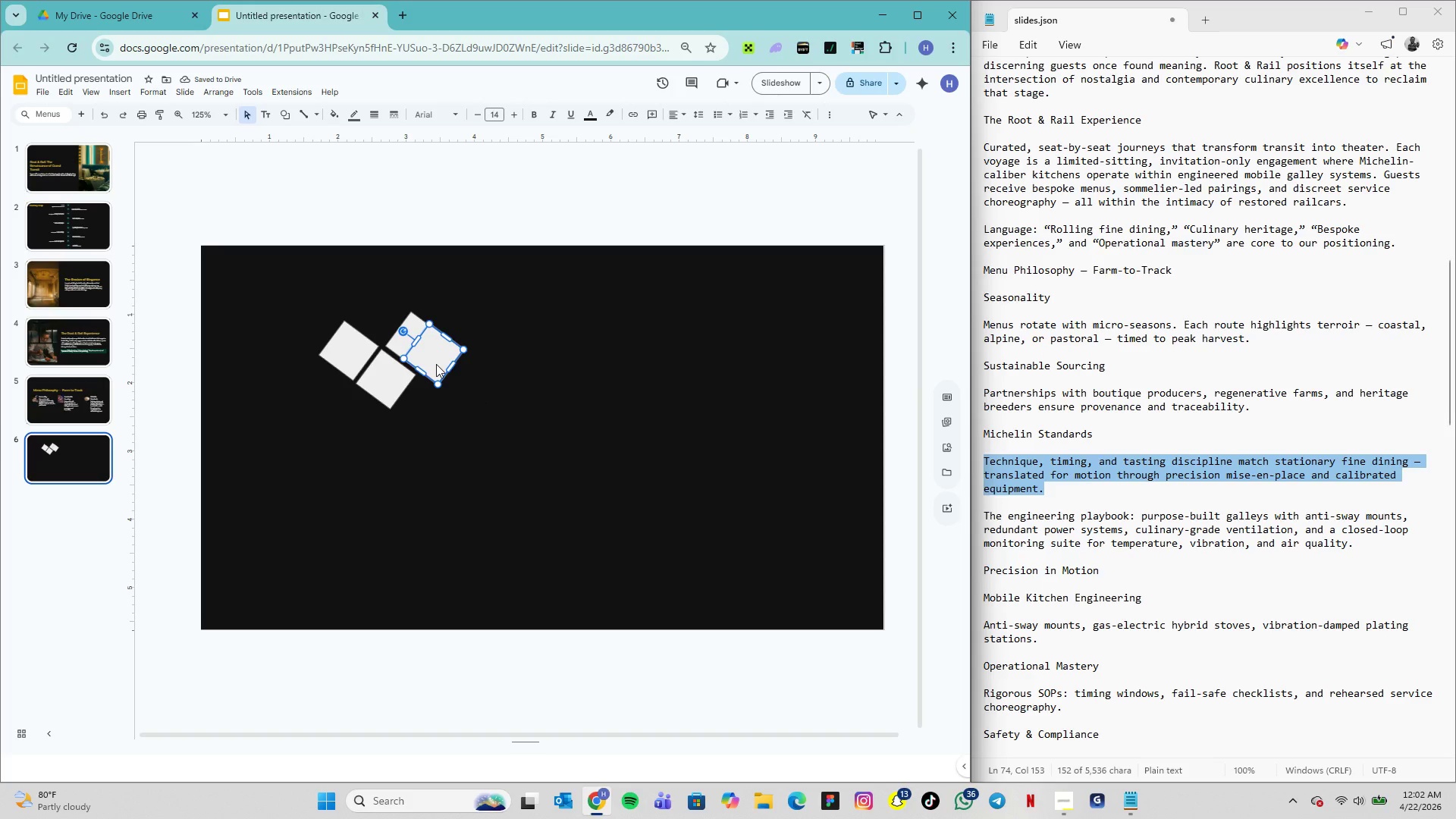 
key(ArrowLeft)
 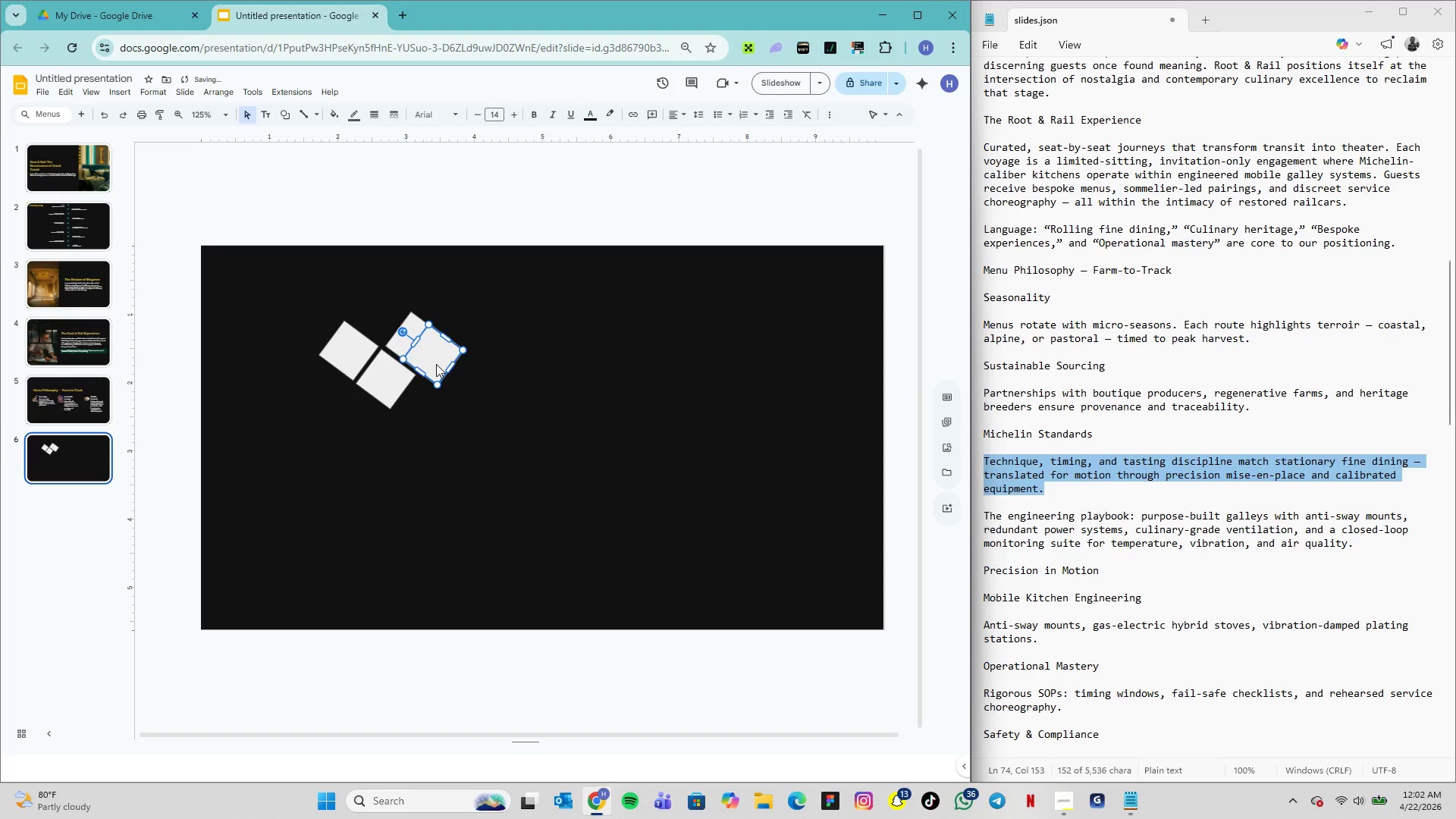 
key(ArrowDown)
 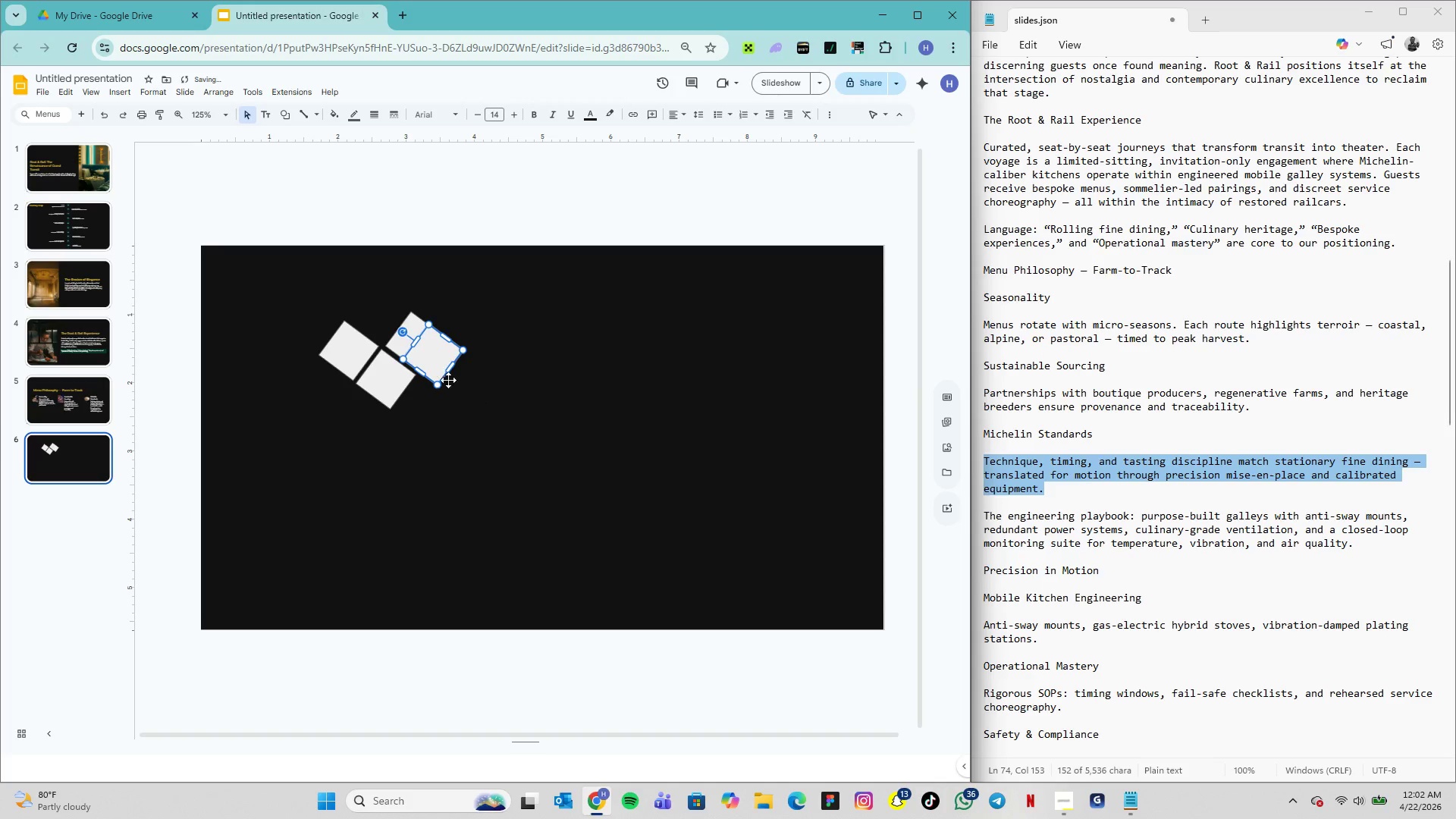 
left_click([469, 404])
 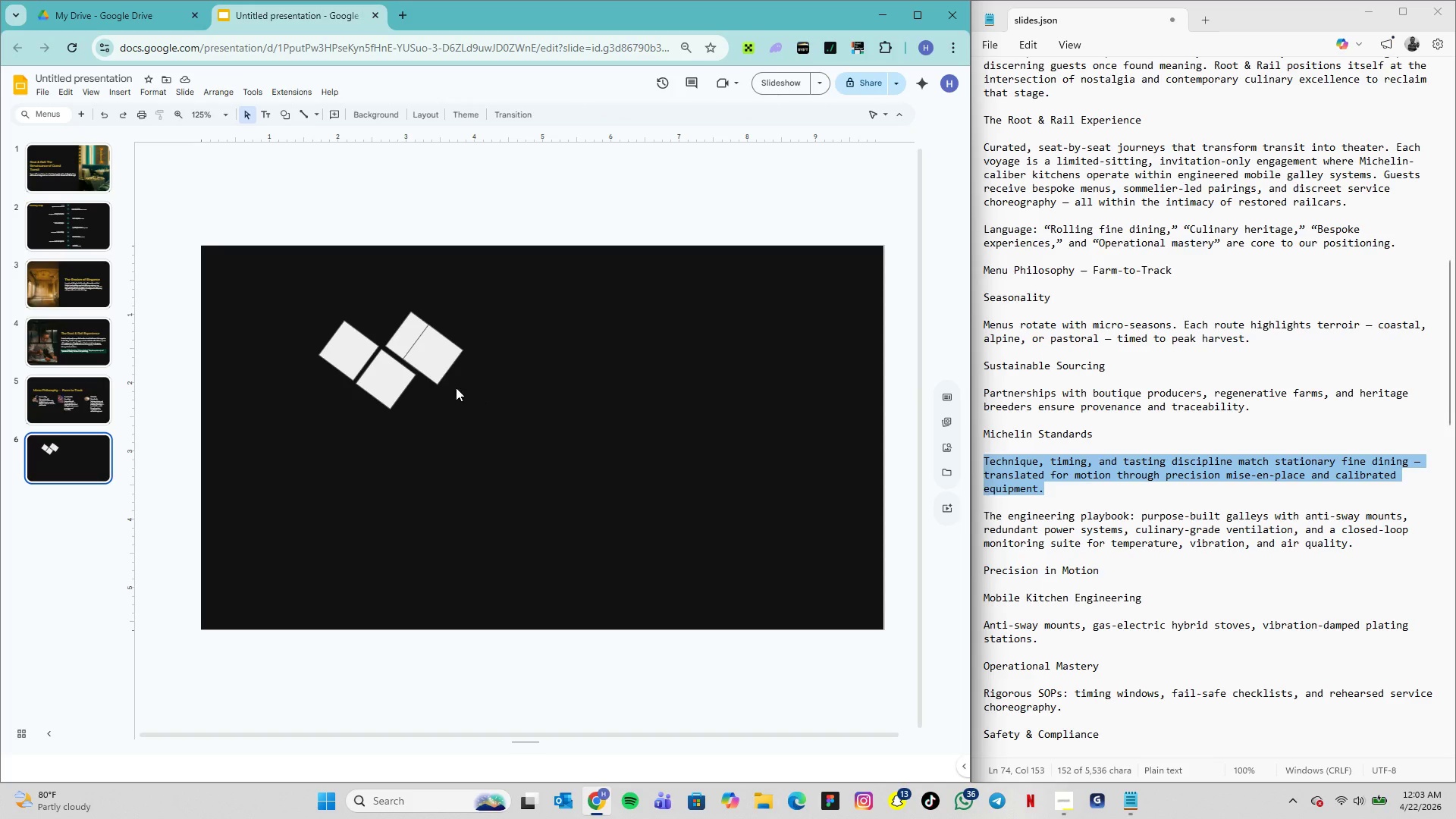 
left_click([437, 356])
 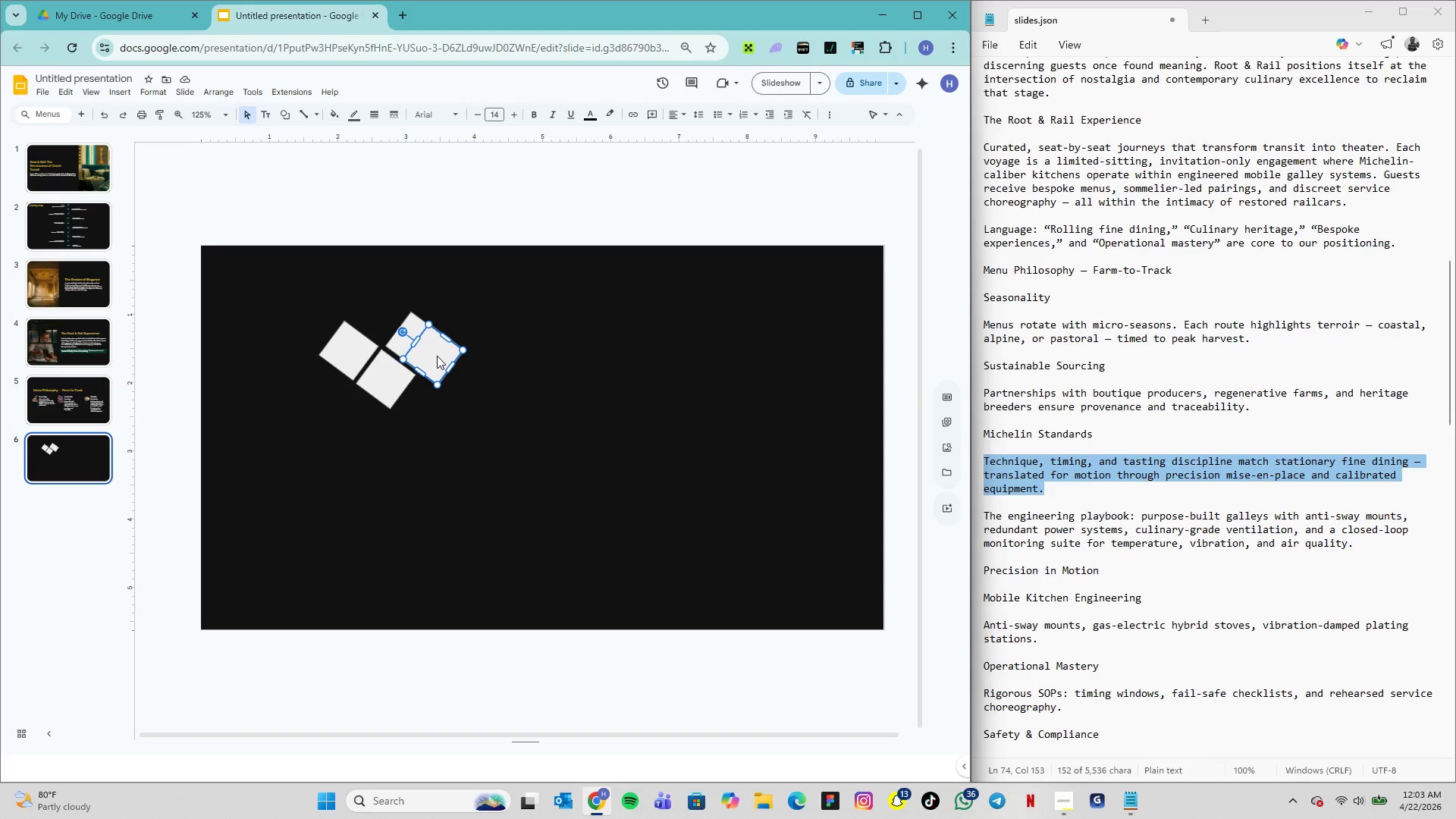 
left_click_drag(start_coordinate=[437, 356], to_coordinate=[463, 375])
 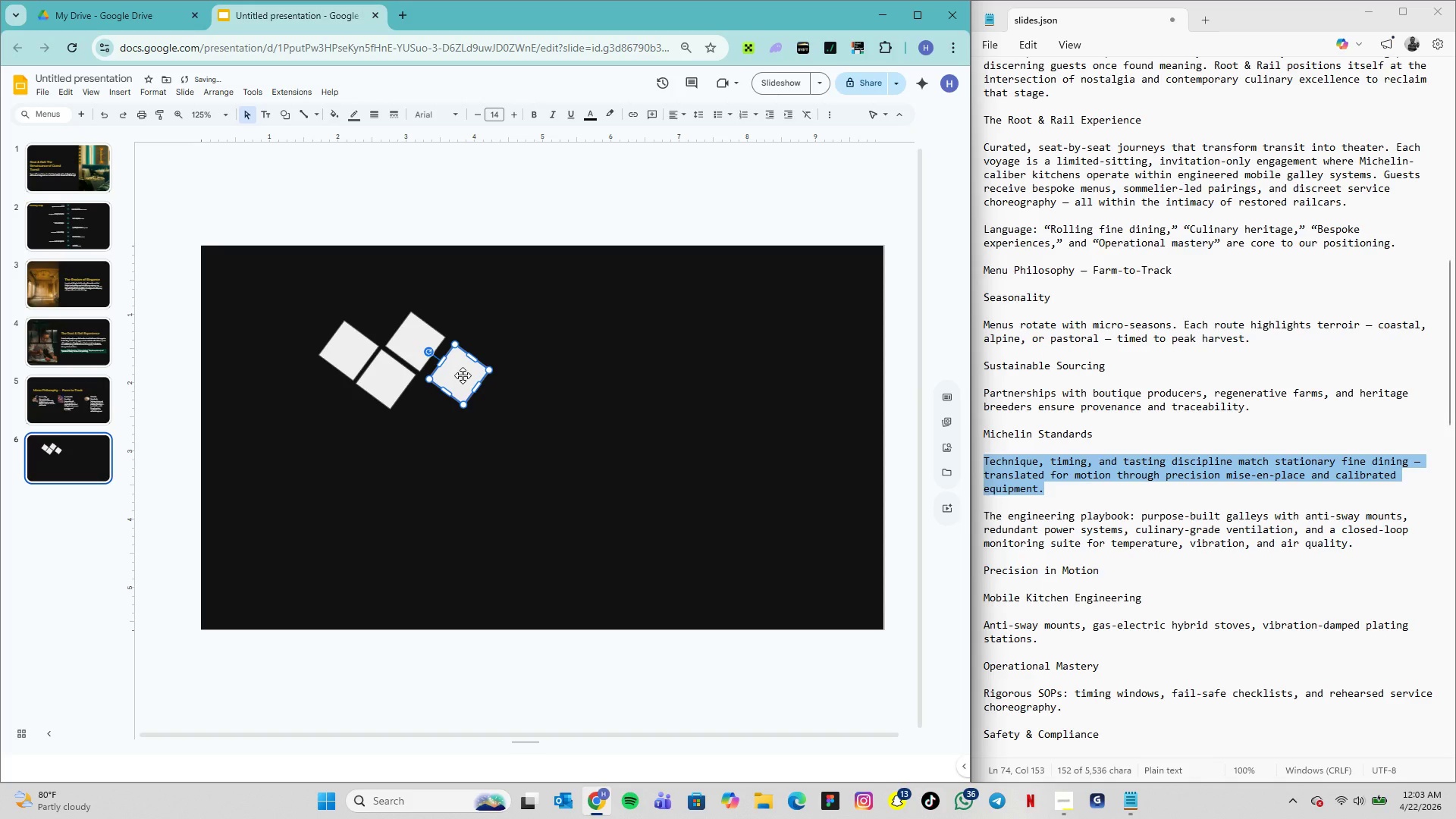 
left_click_drag(start_coordinate=[463, 375], to_coordinate=[456, 370])
 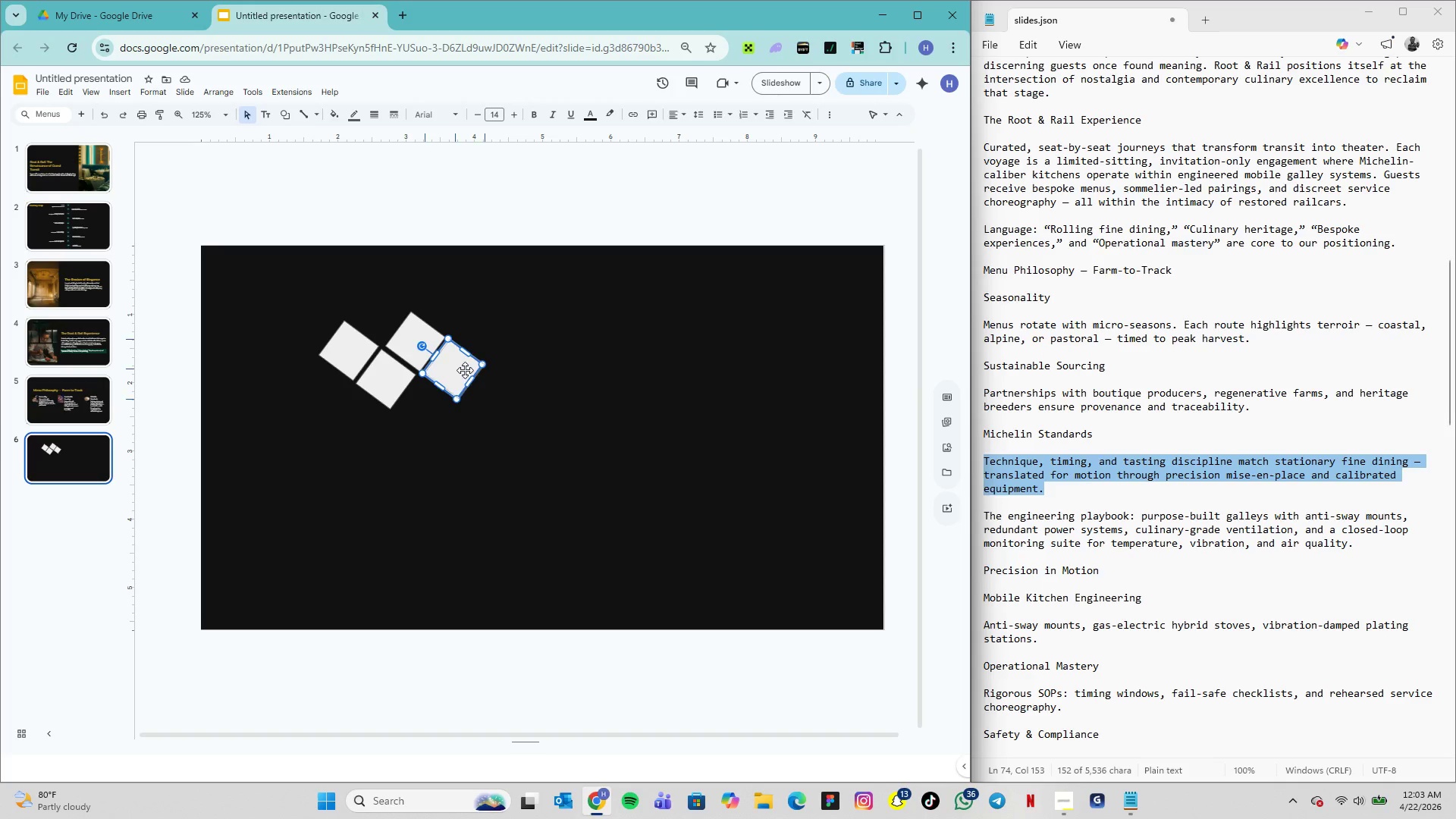 
wait(7.23)
 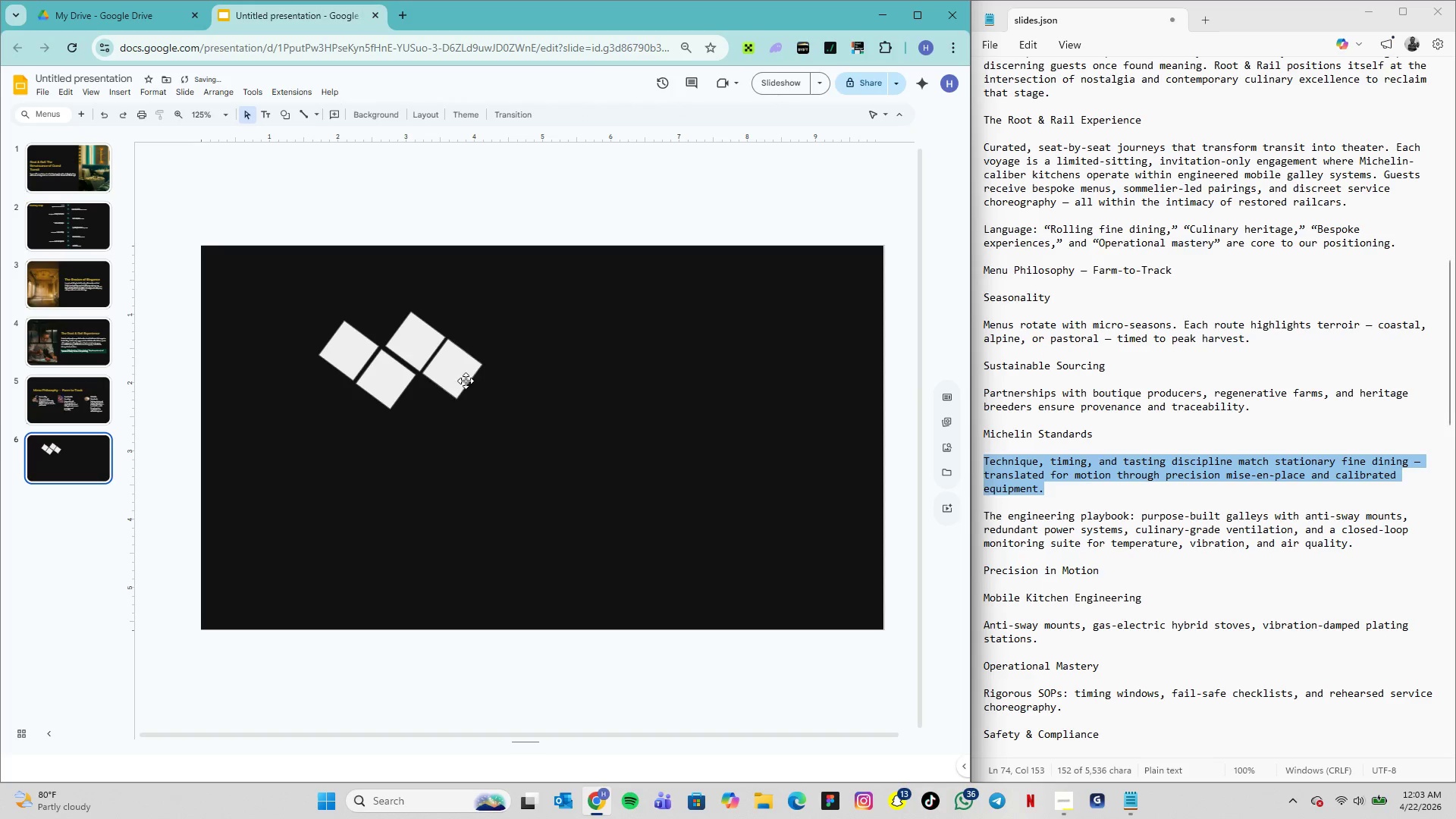 
left_click_drag(start_coordinate=[466, 366], to_coordinate=[463, 366])
 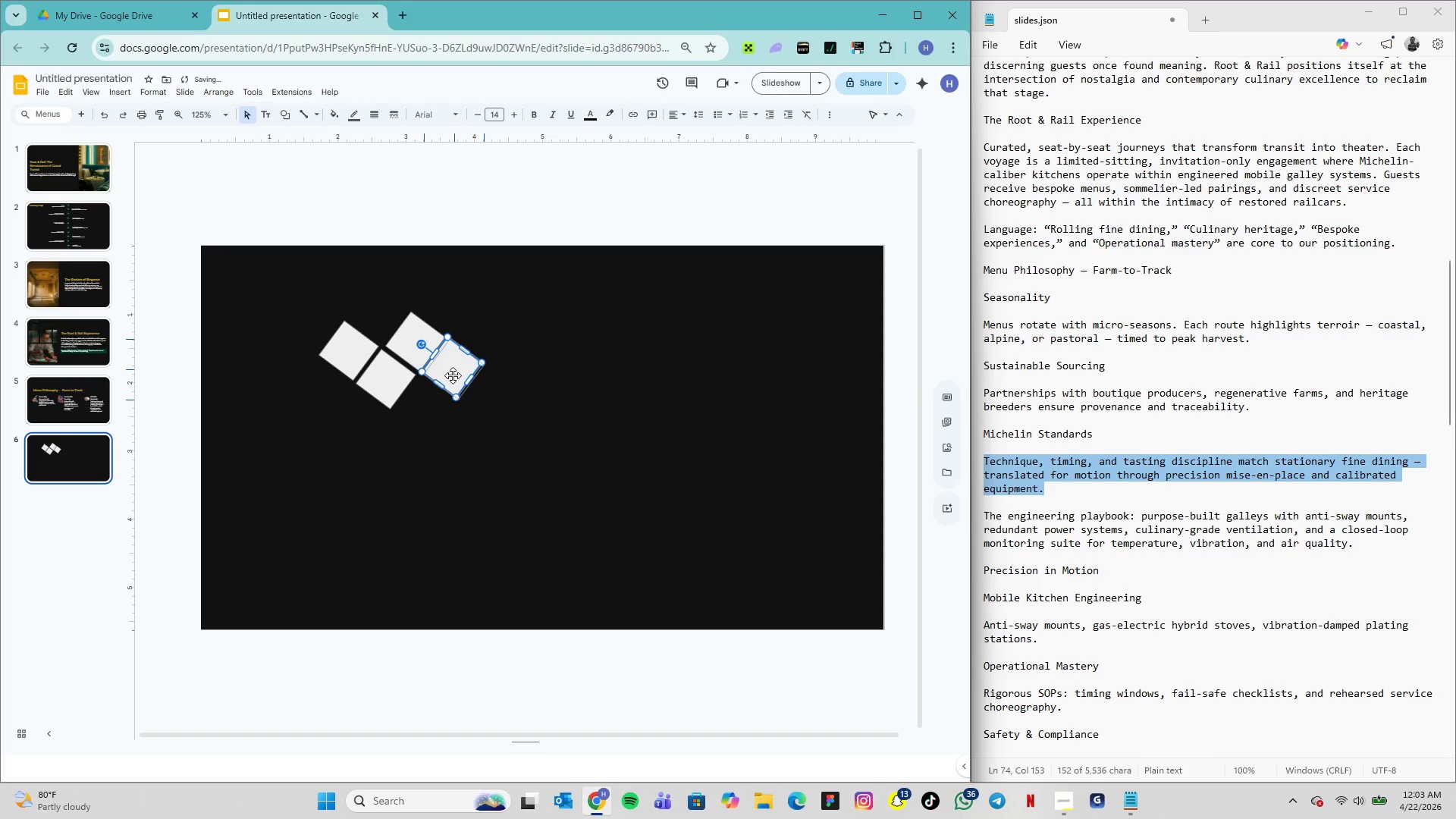 
left_click([475, 394])
 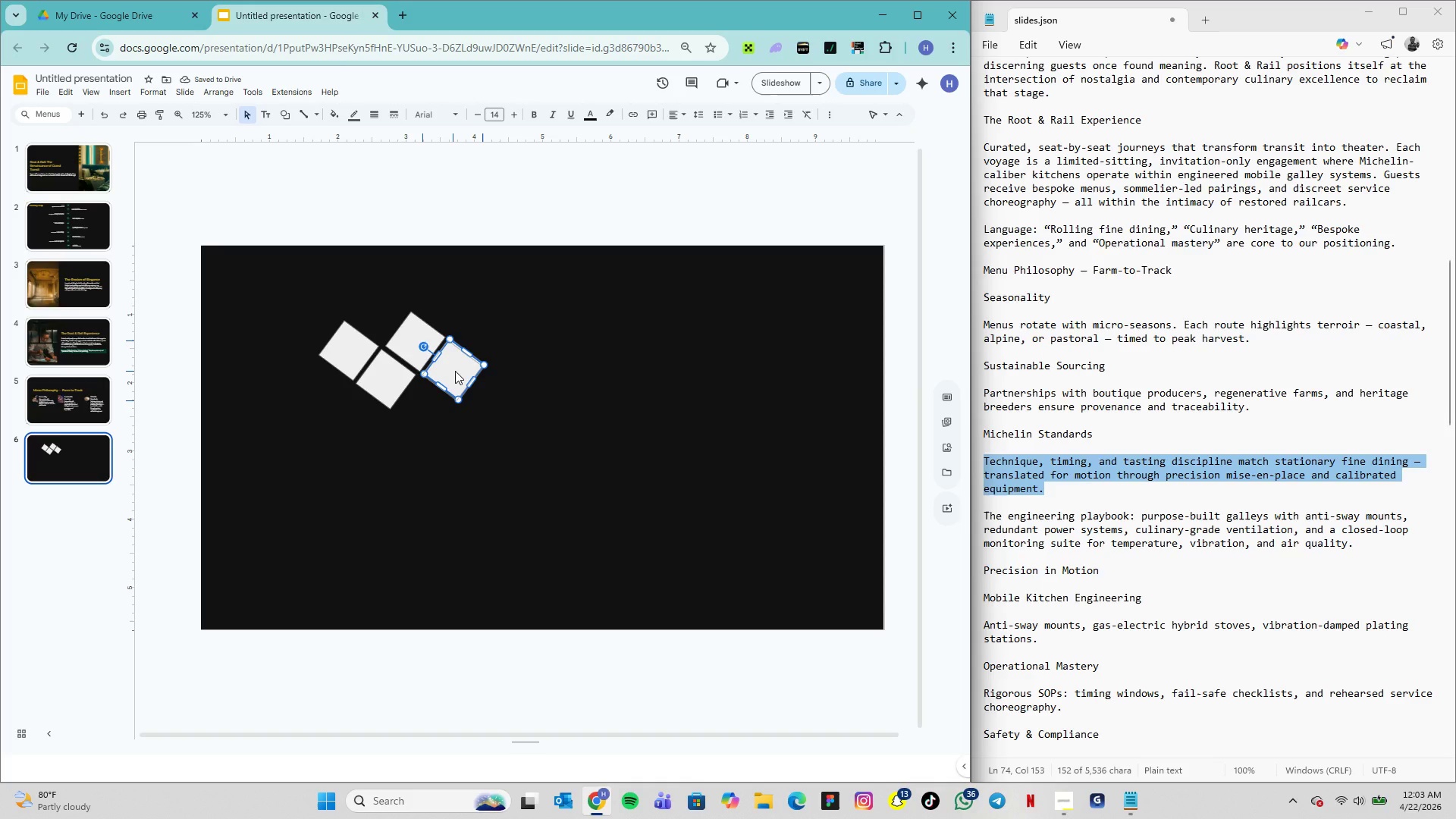 
left_click([480, 389])
 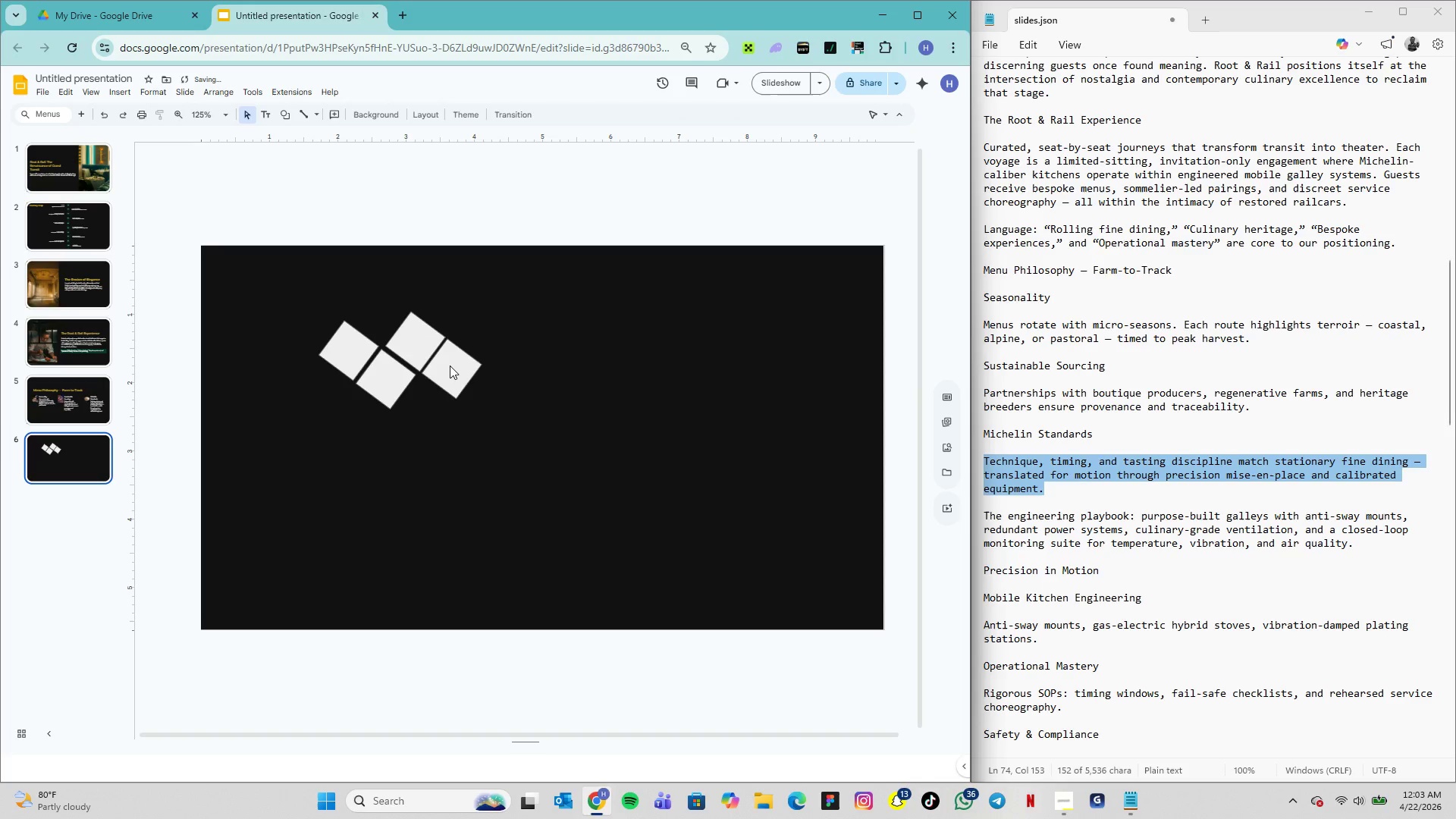 
left_click([450, 366])
 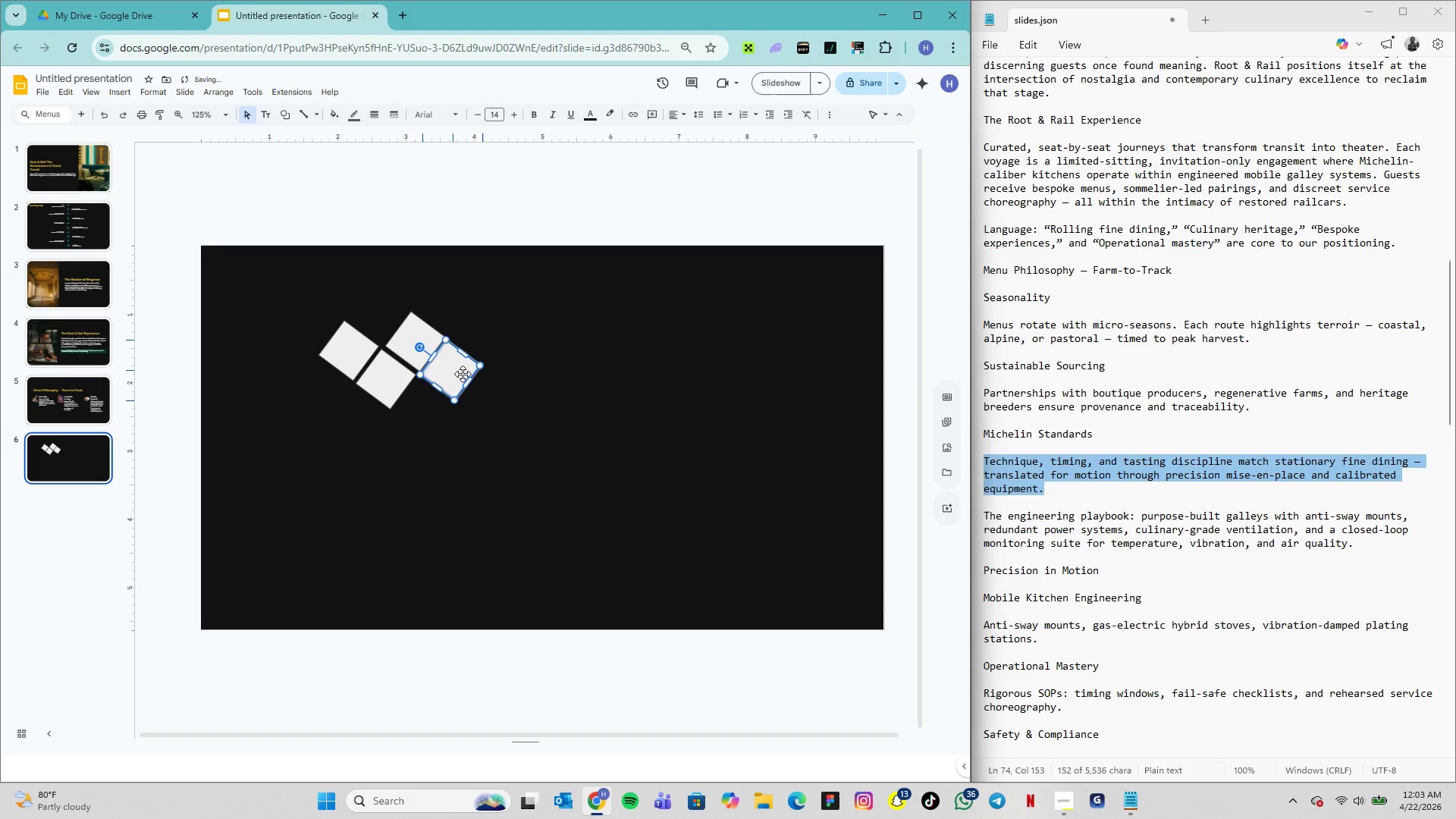 
wait(14.34)
 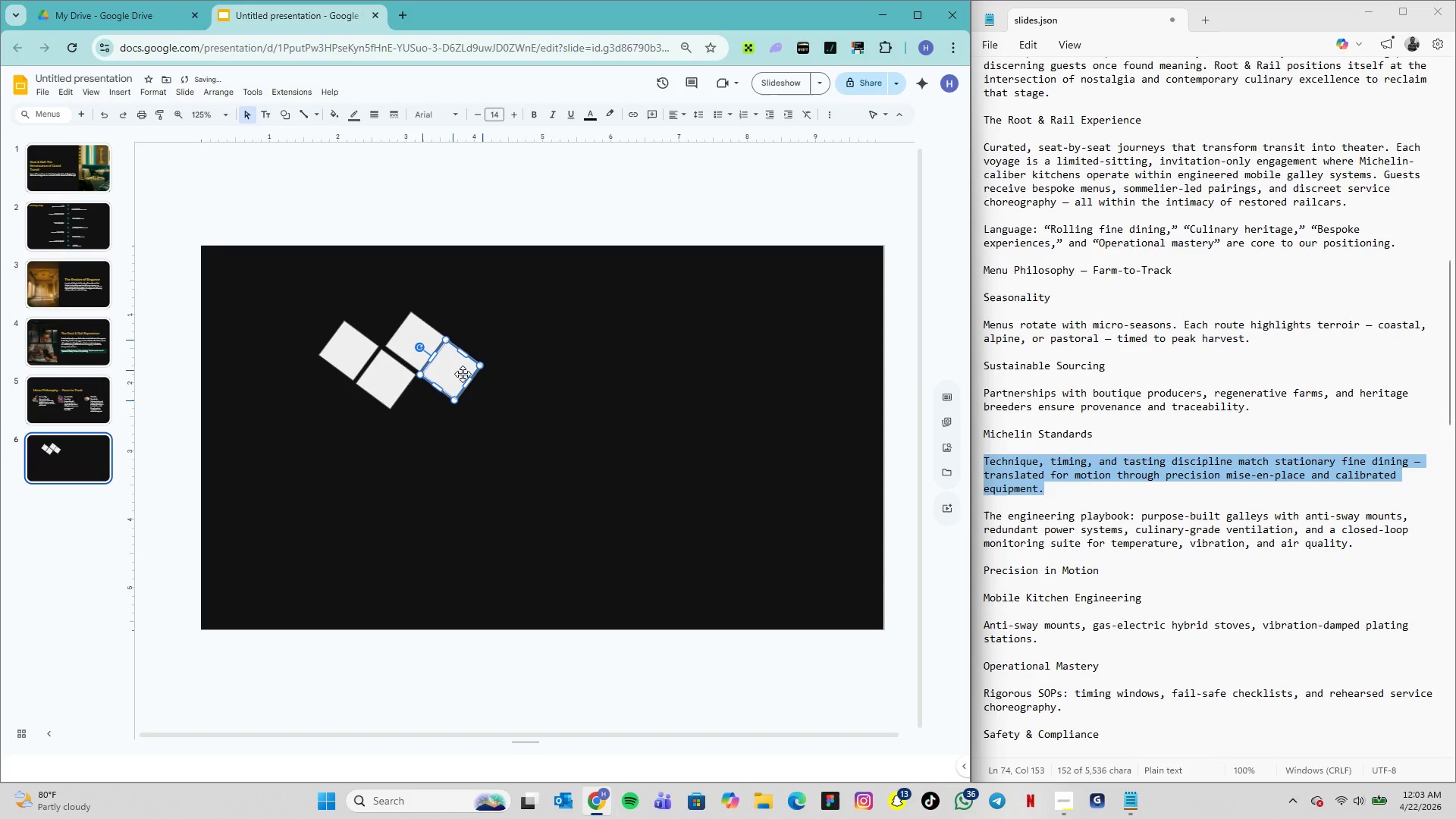 
left_click_drag(start_coordinate=[458, 374], to_coordinate=[462, 375])
 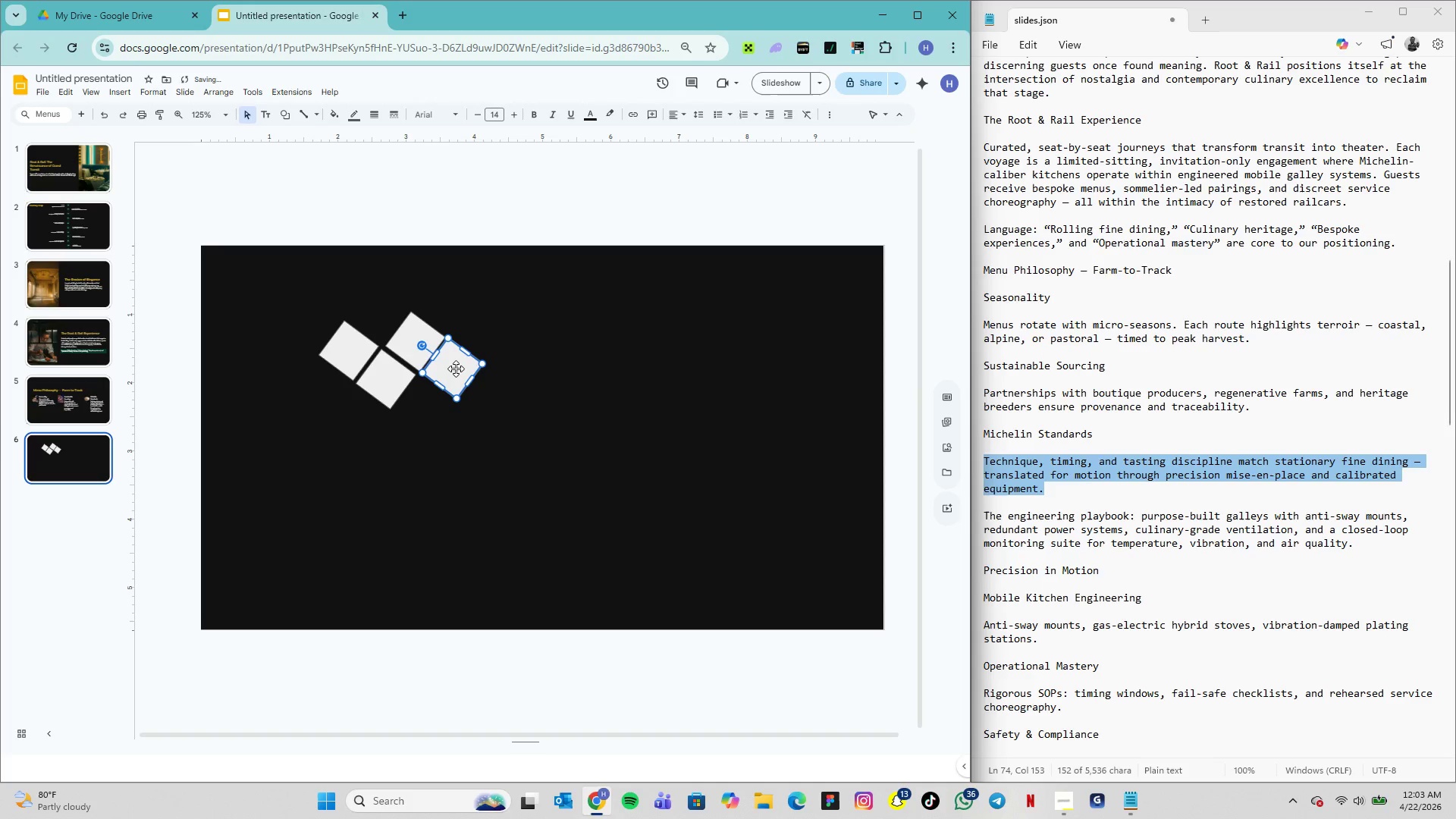 
left_click([504, 394])
 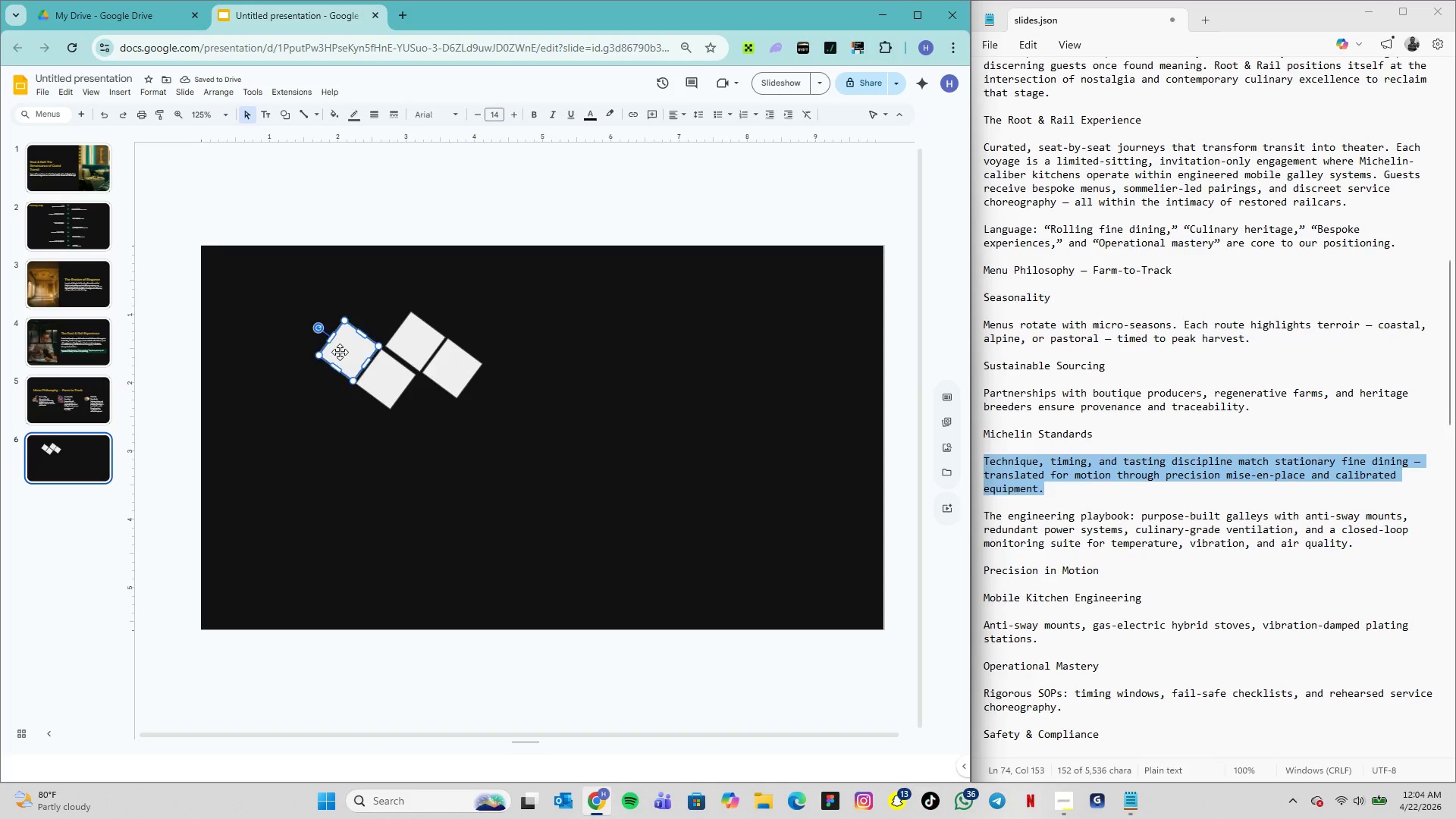 
wait(9.41)
 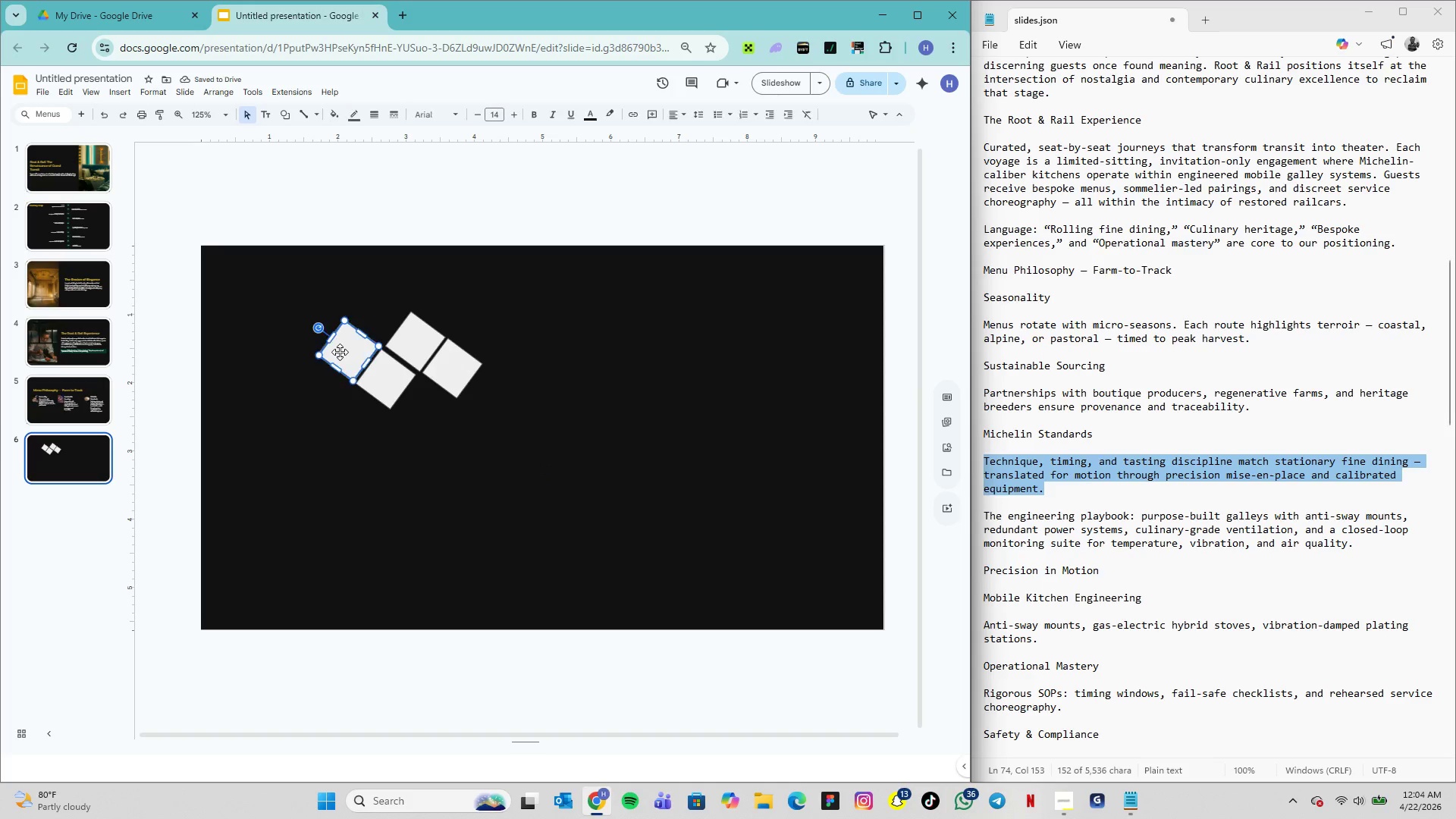 
left_click([435, 463])
 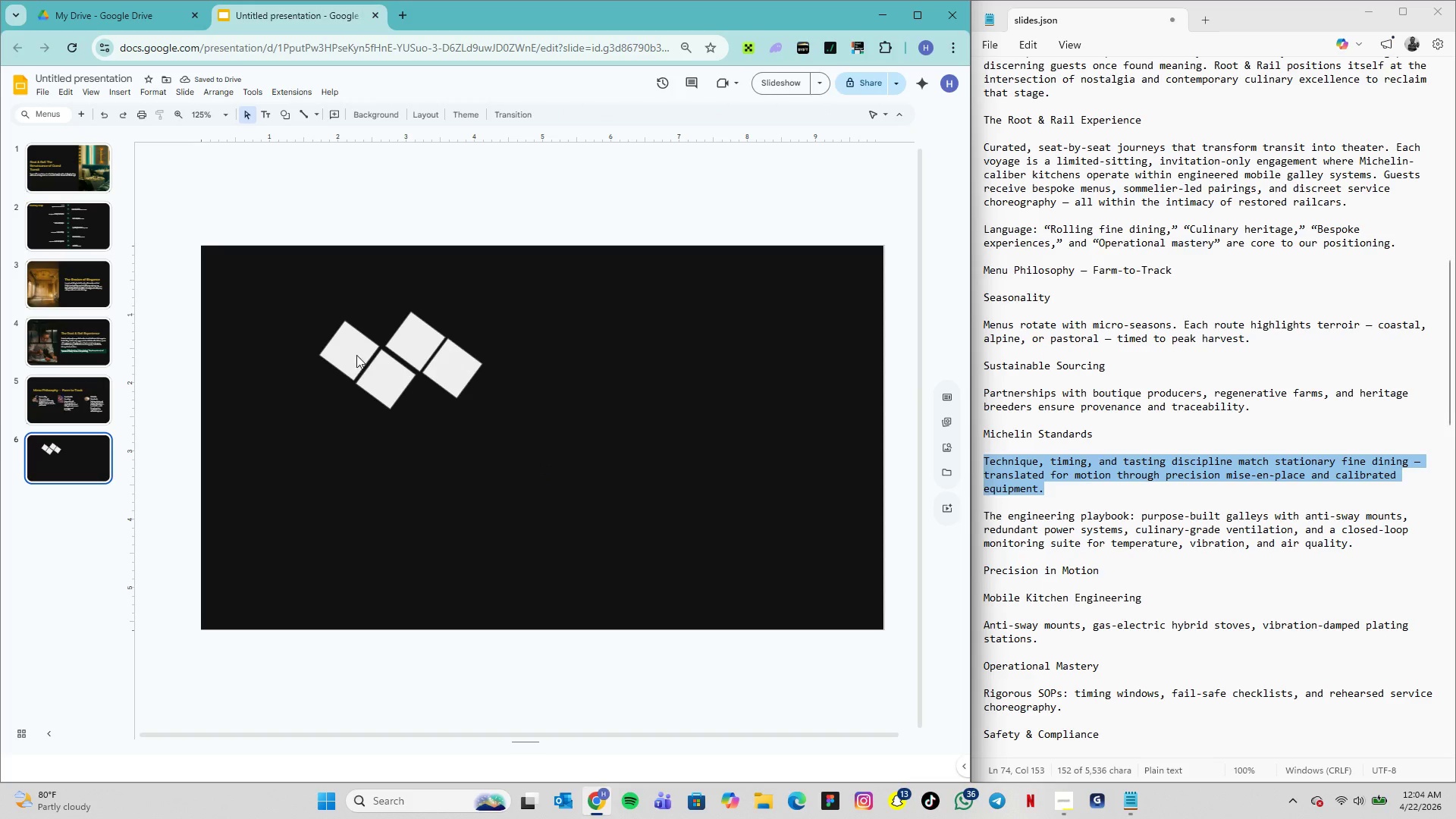 
left_click([355, 354])
 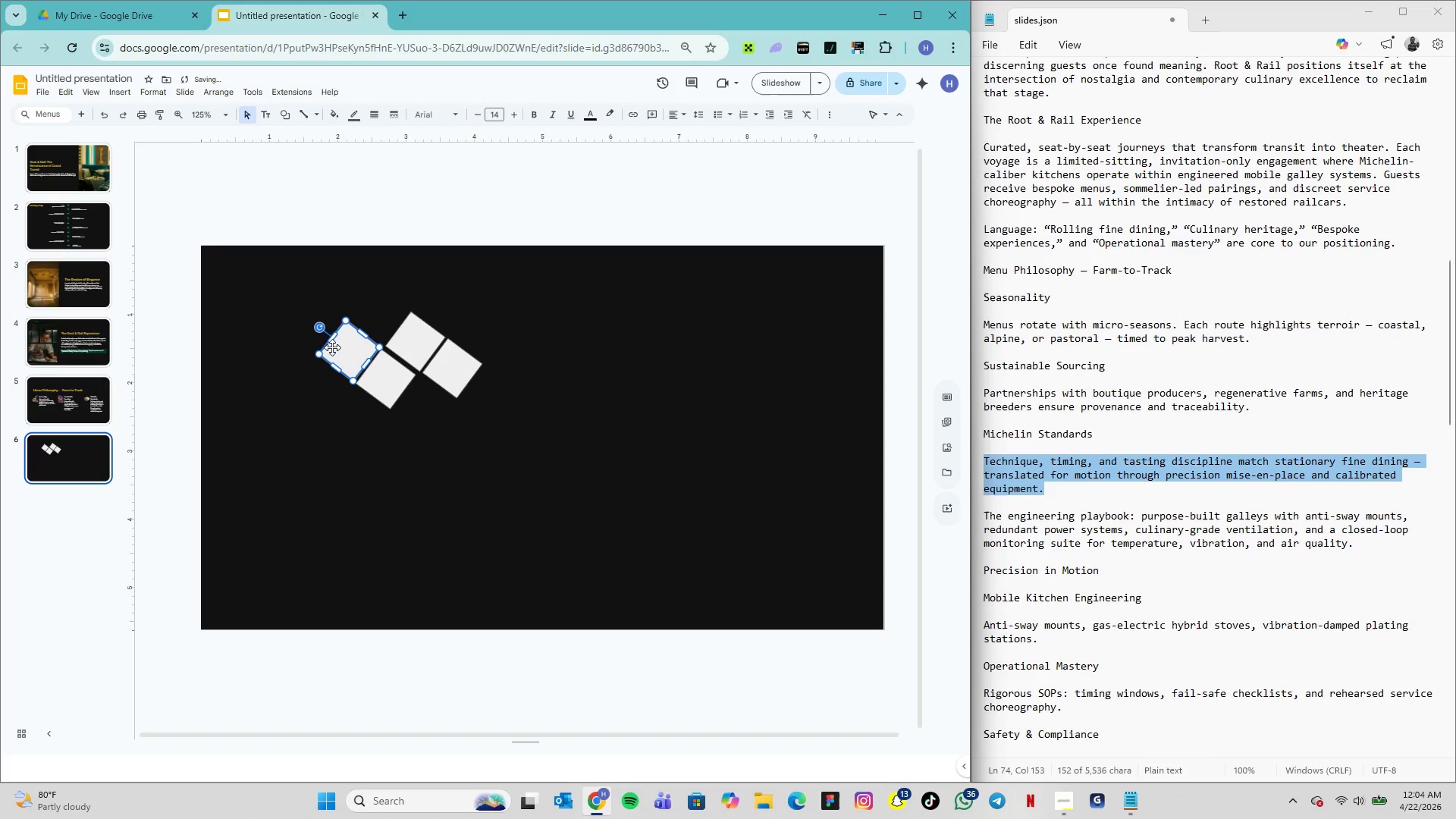 
wait(7.86)
 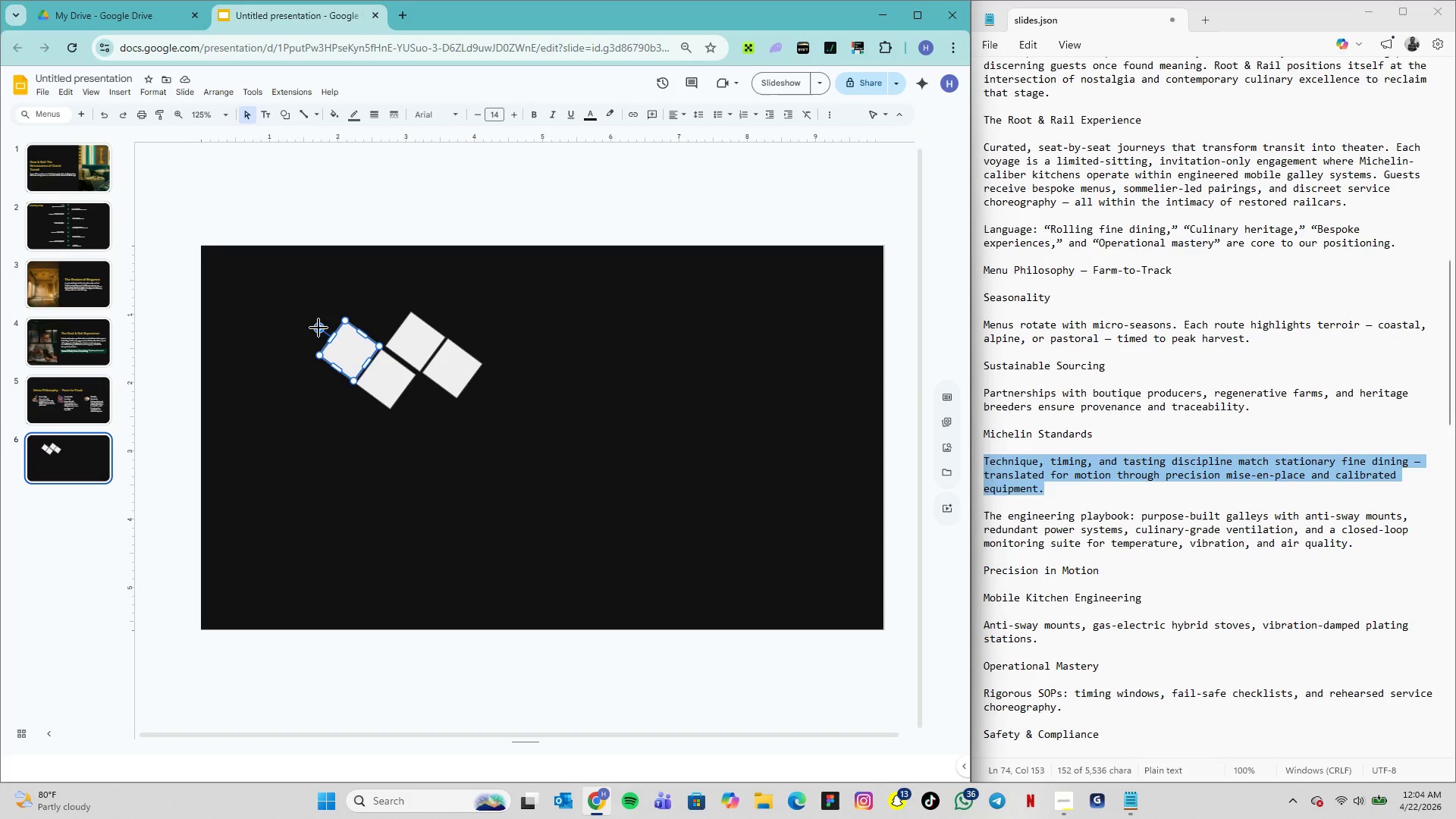 
left_click([321, 328])
 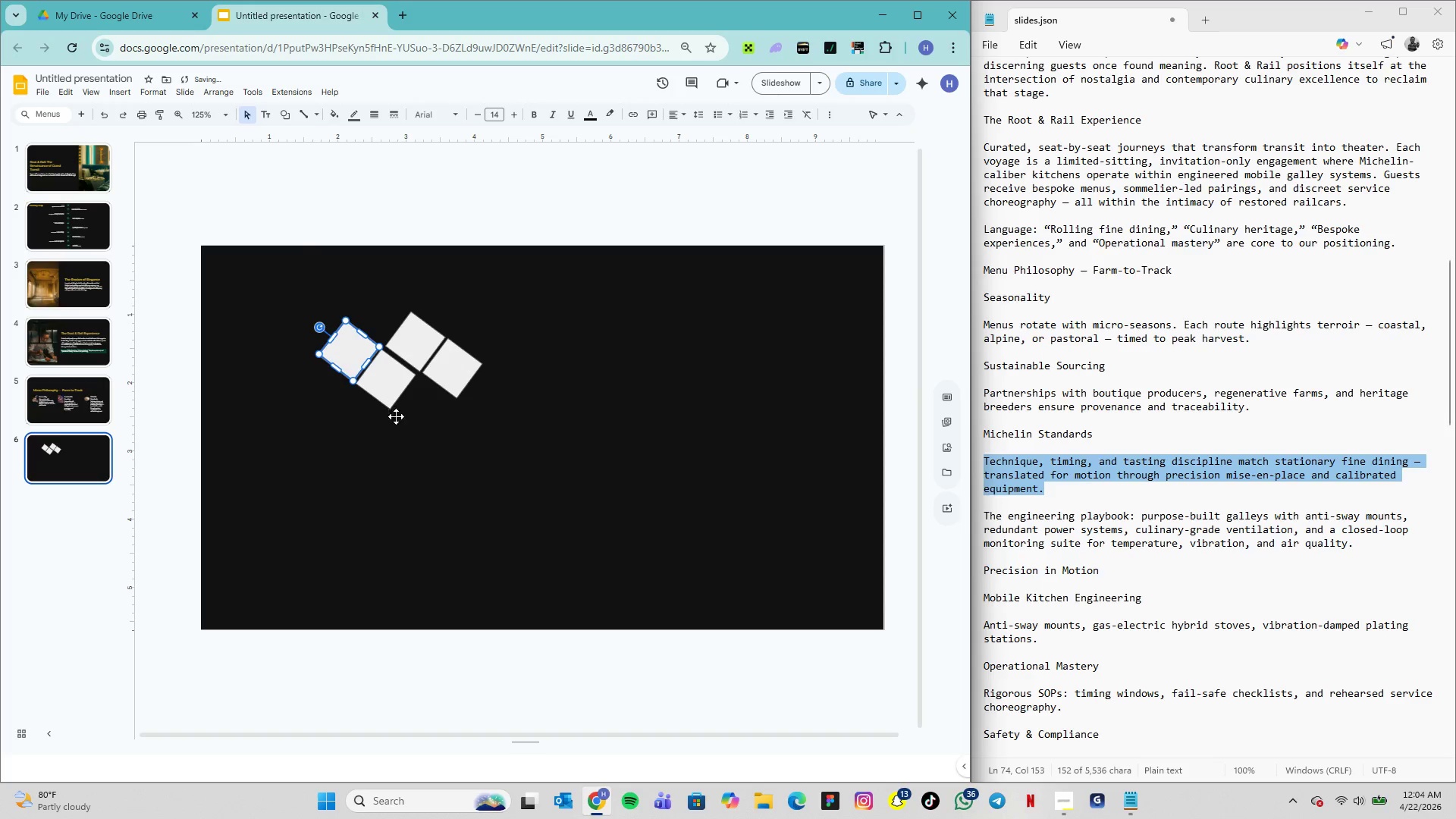 
left_click([397, 422])
 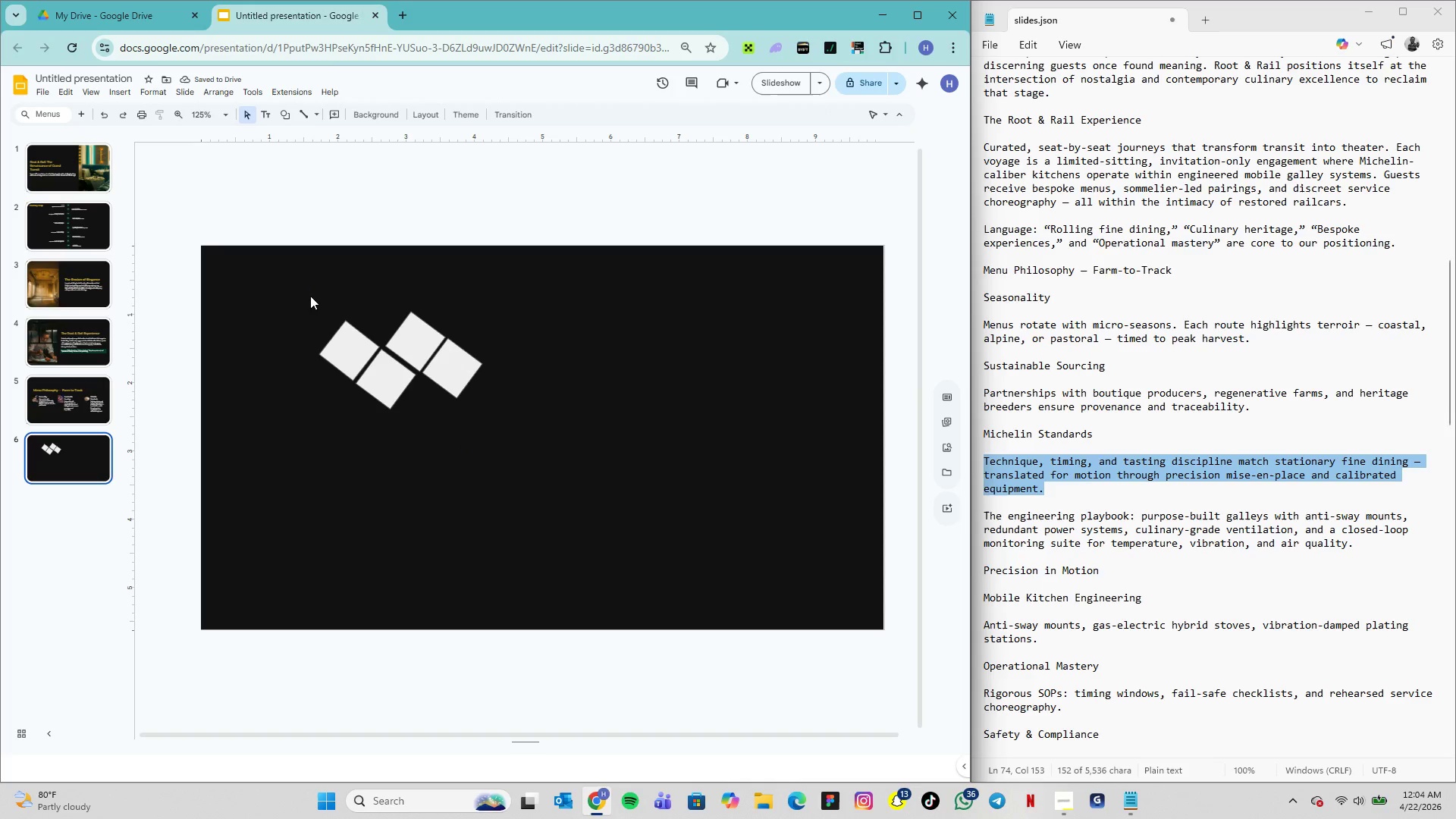 
left_click([355, 354])
 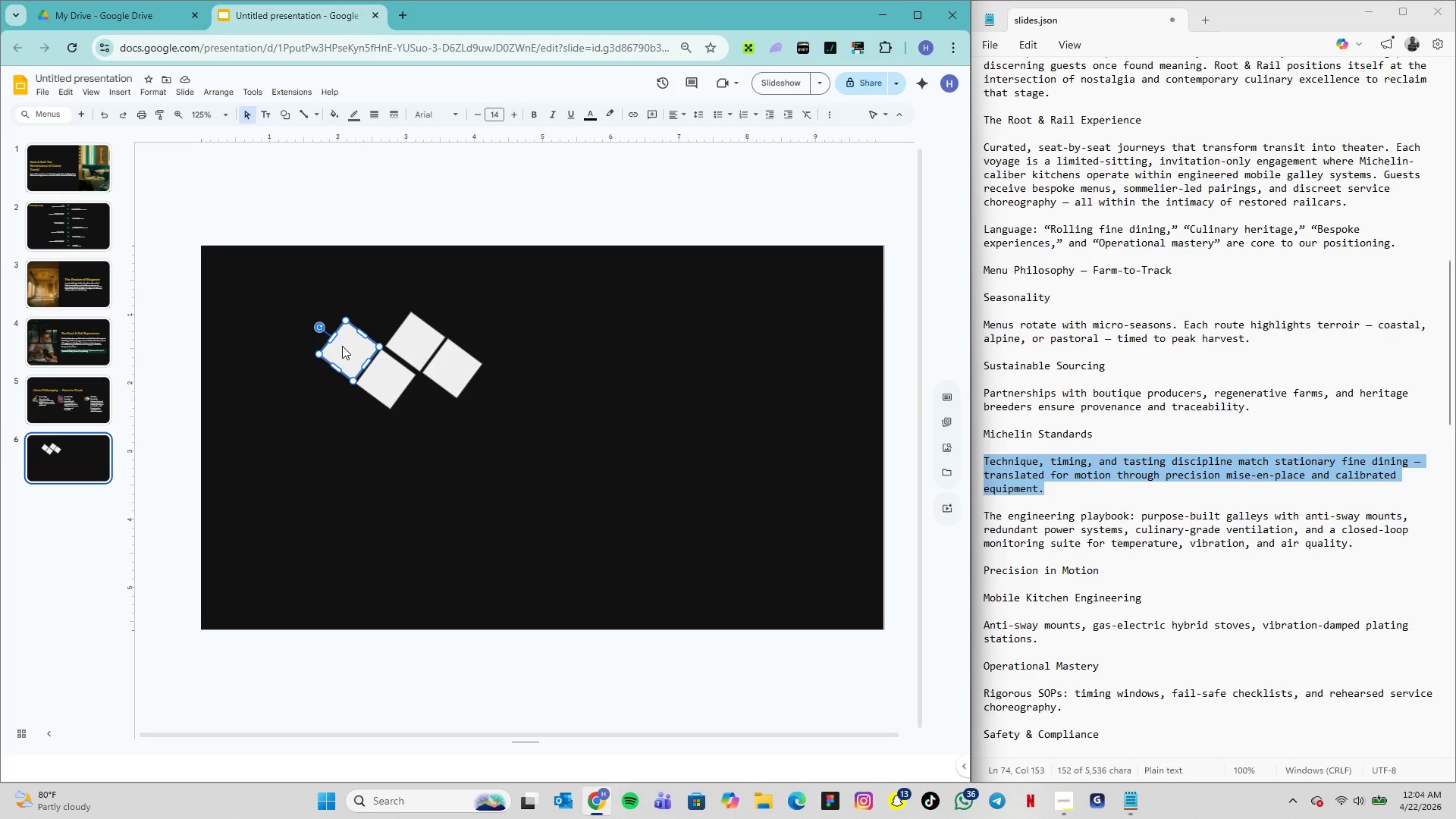 
key(ArrowDown)
 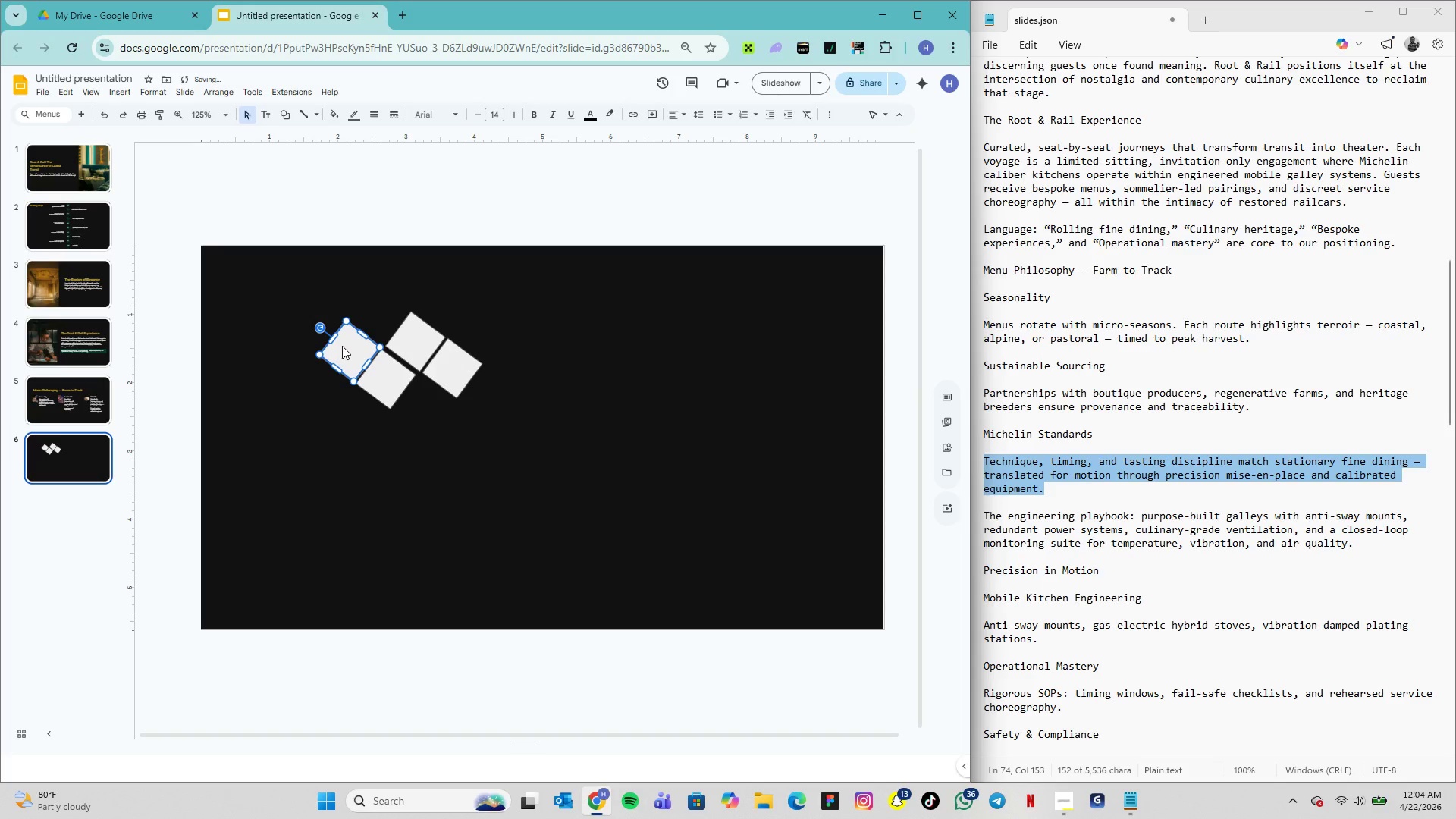 
key(ArrowRight)
 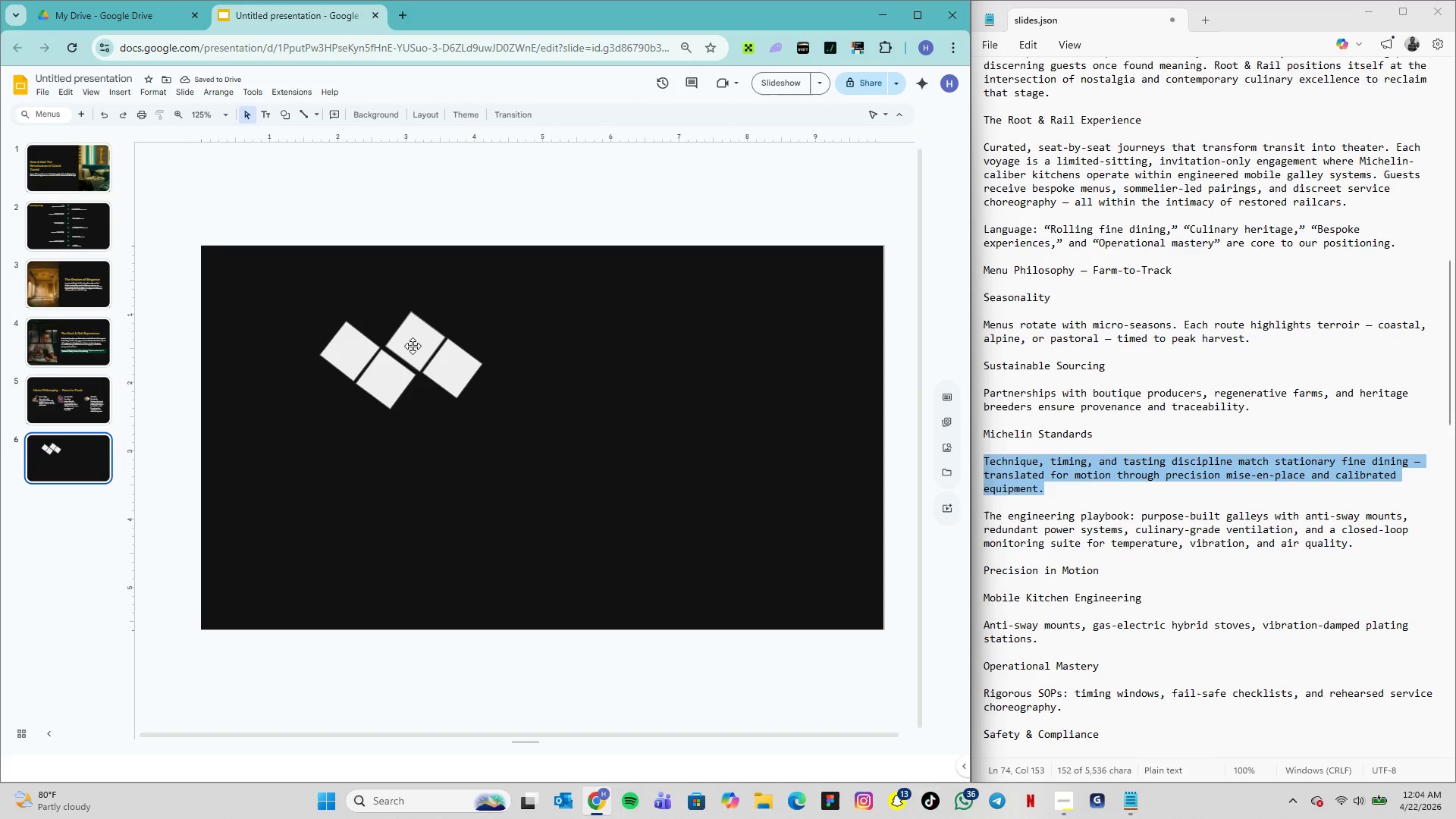 
left_click([359, 339])
 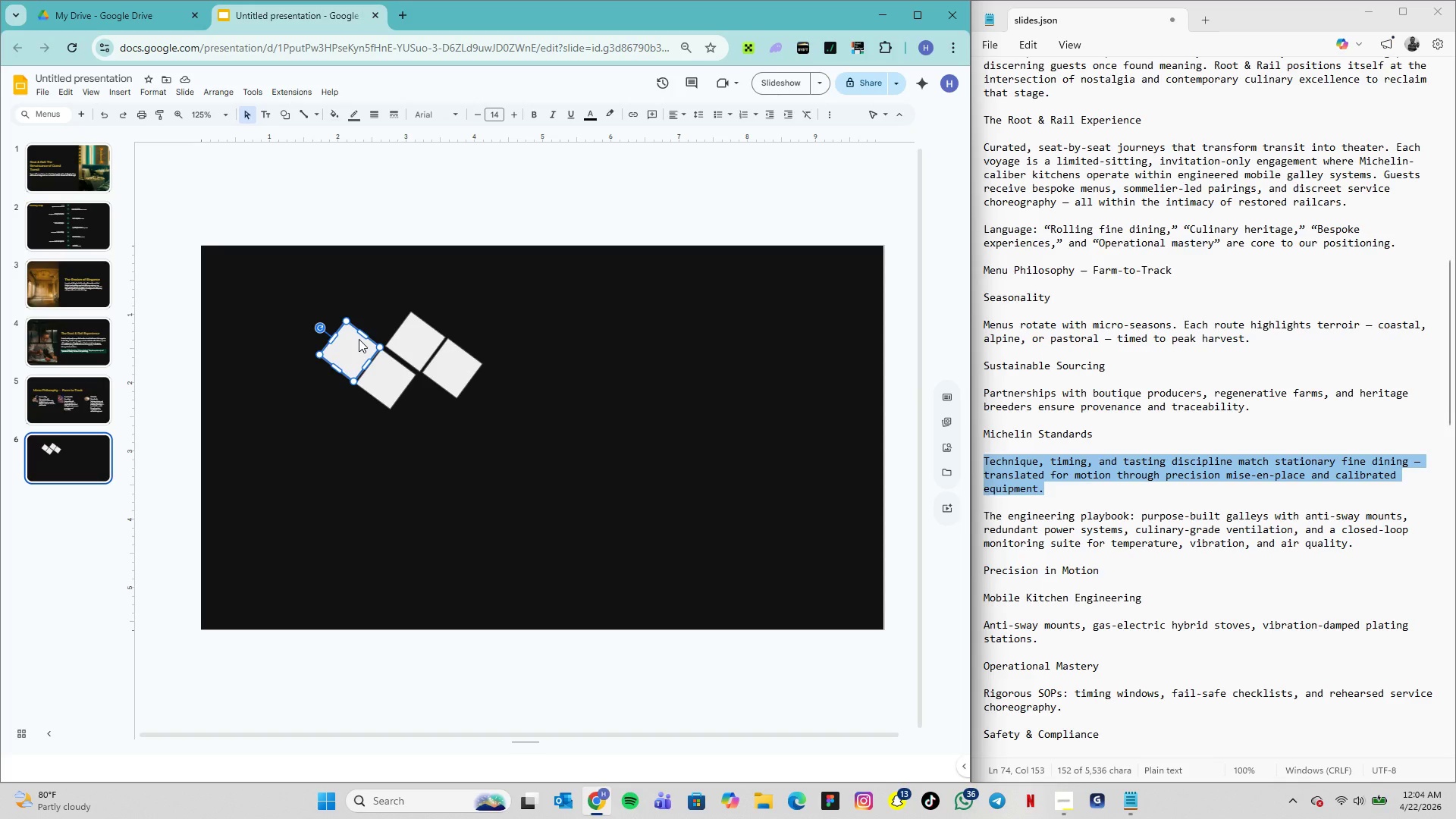 
key(ArrowLeft)
 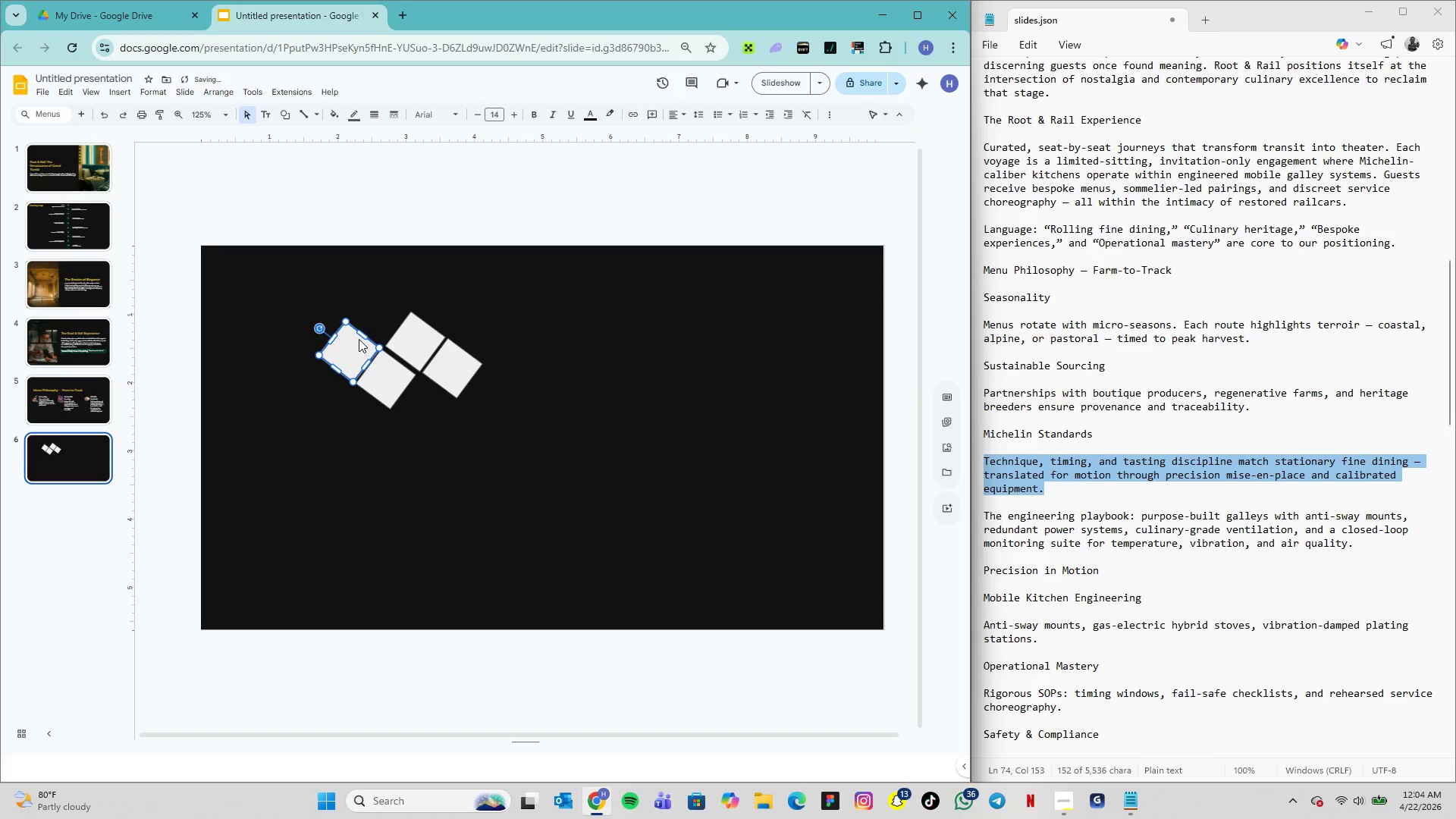 
key(ArrowDown)
 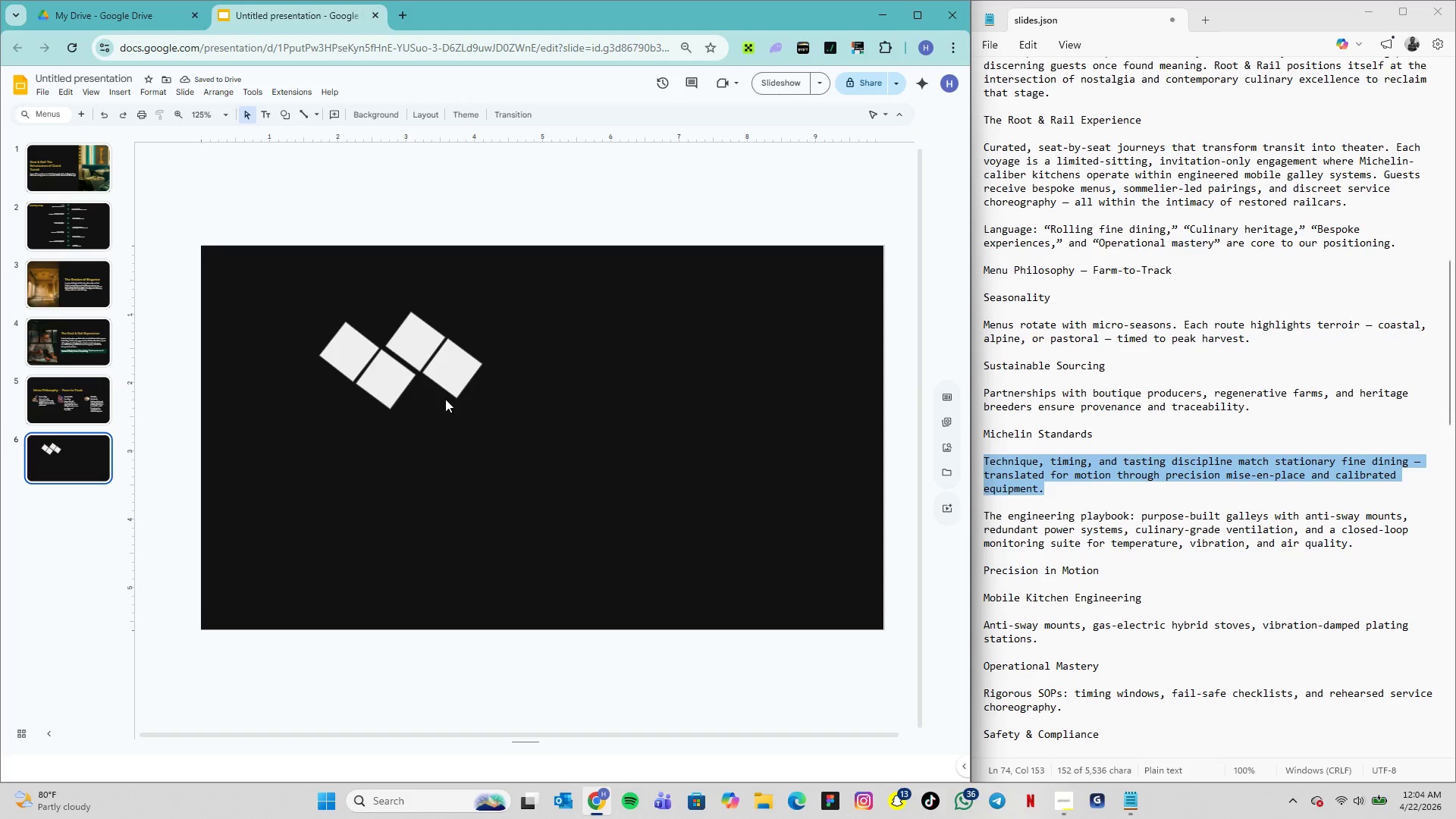 
wait(5.94)
 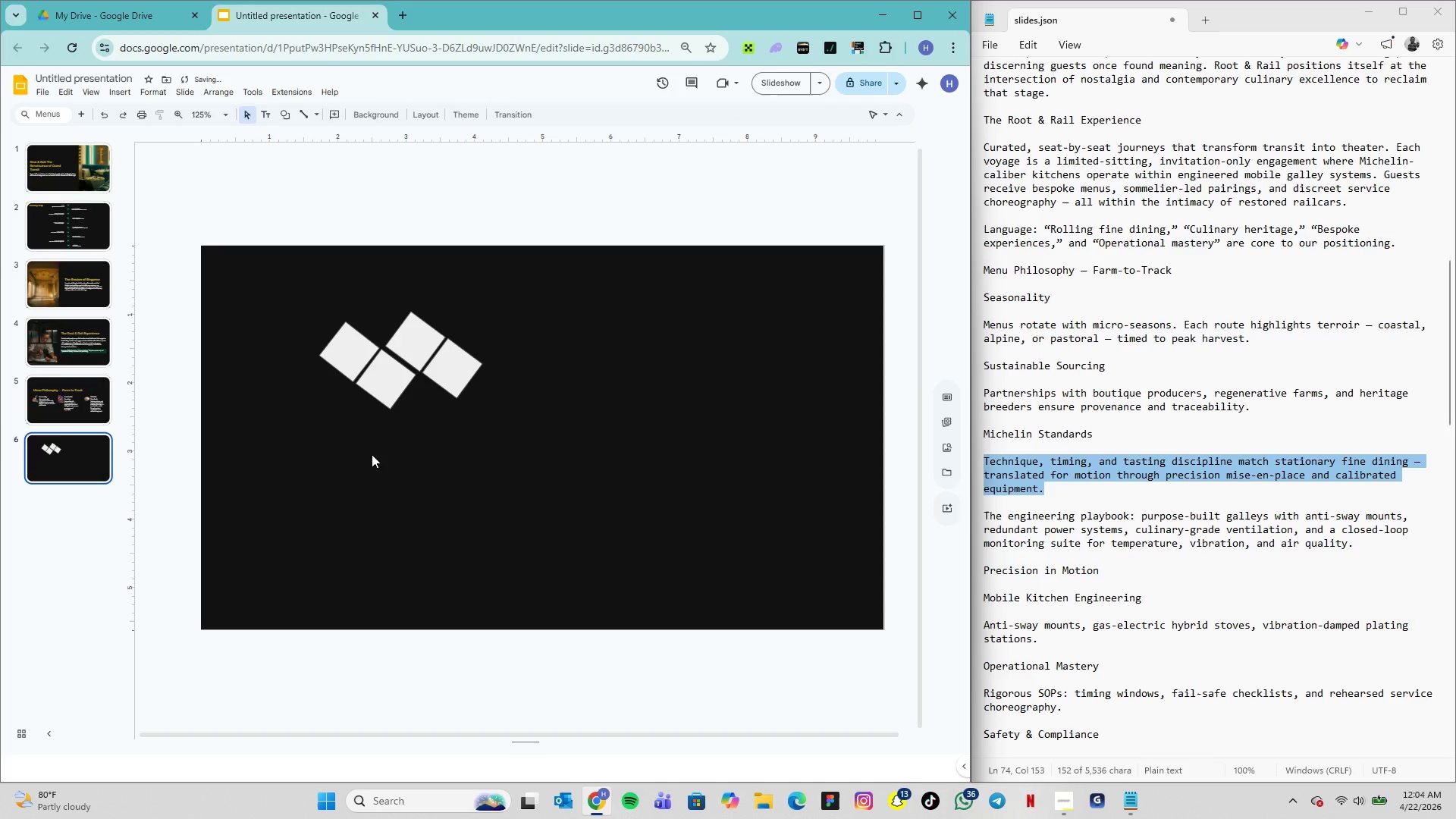 
left_click([419, 353])
 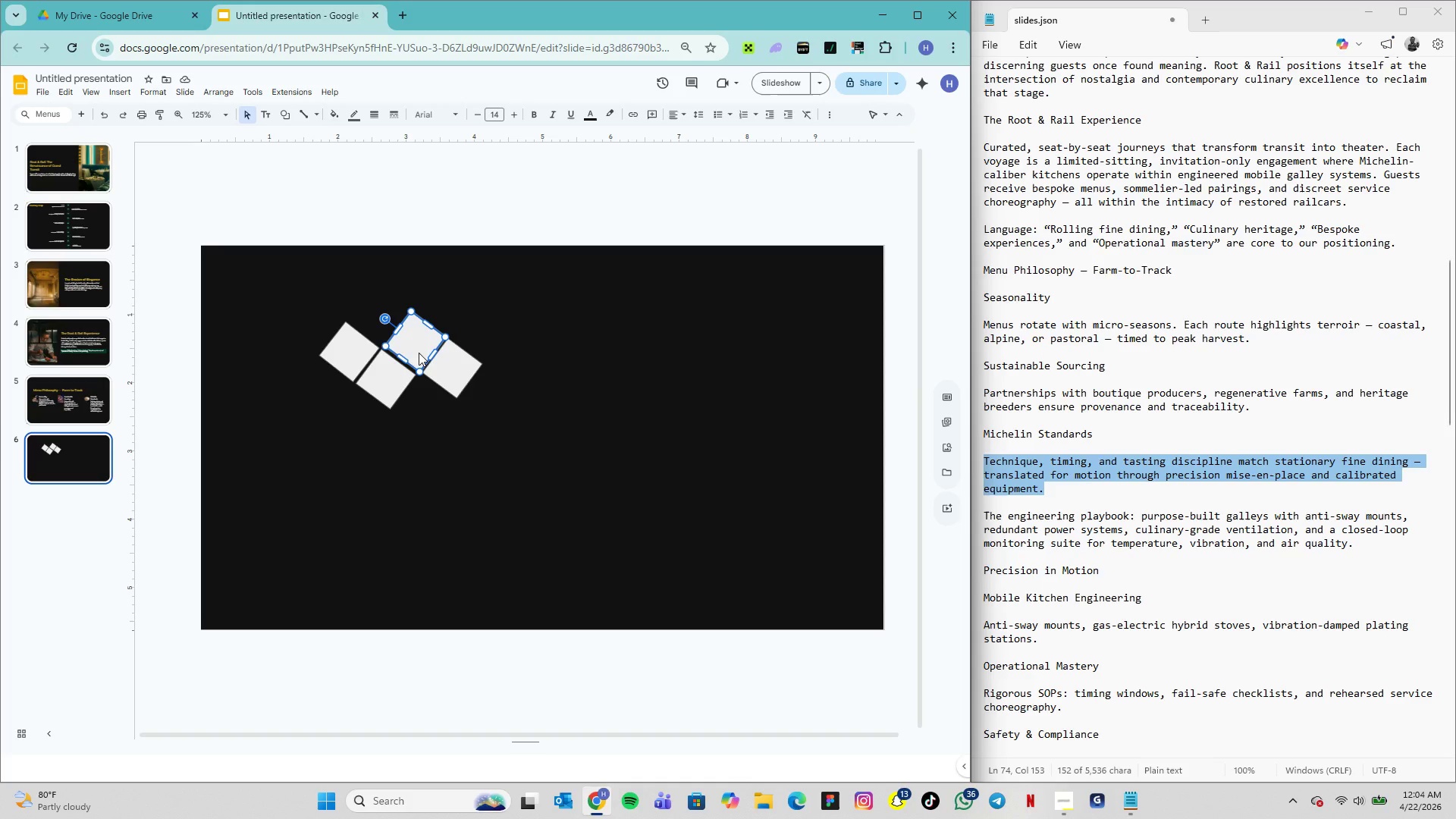 
key(ArrowDown)
 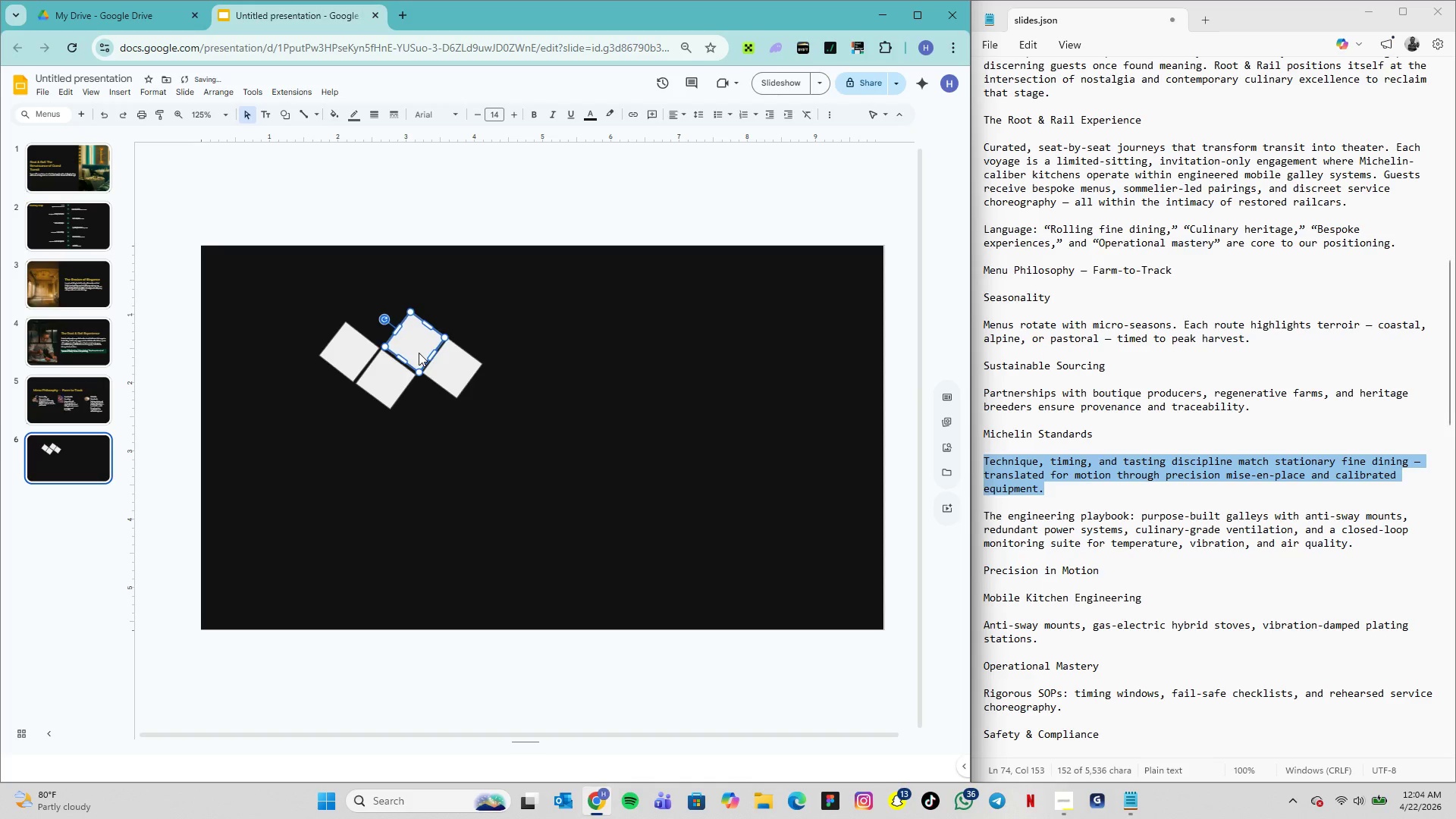 
key(ArrowLeft)
 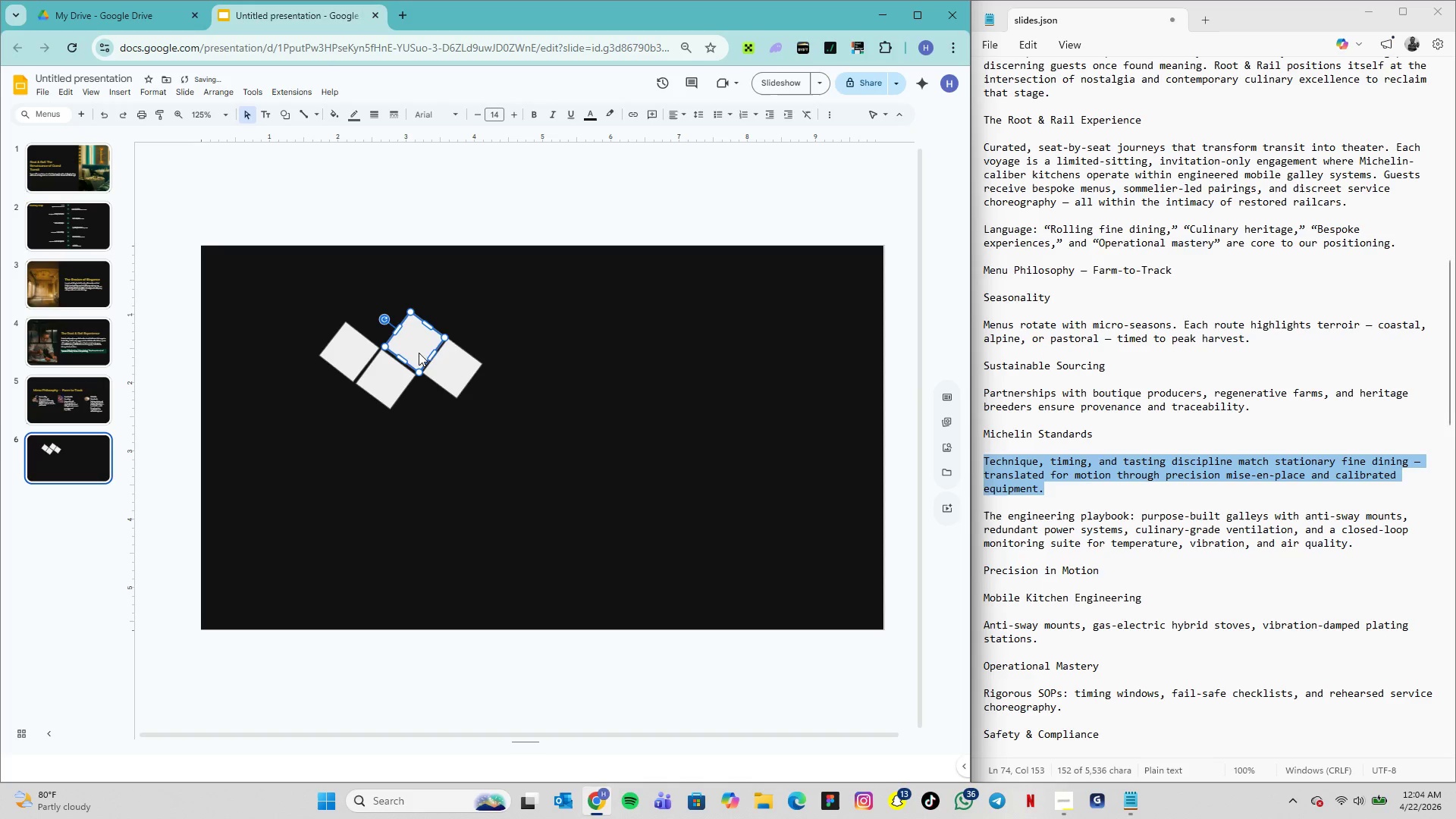 
left_click([450, 375])
 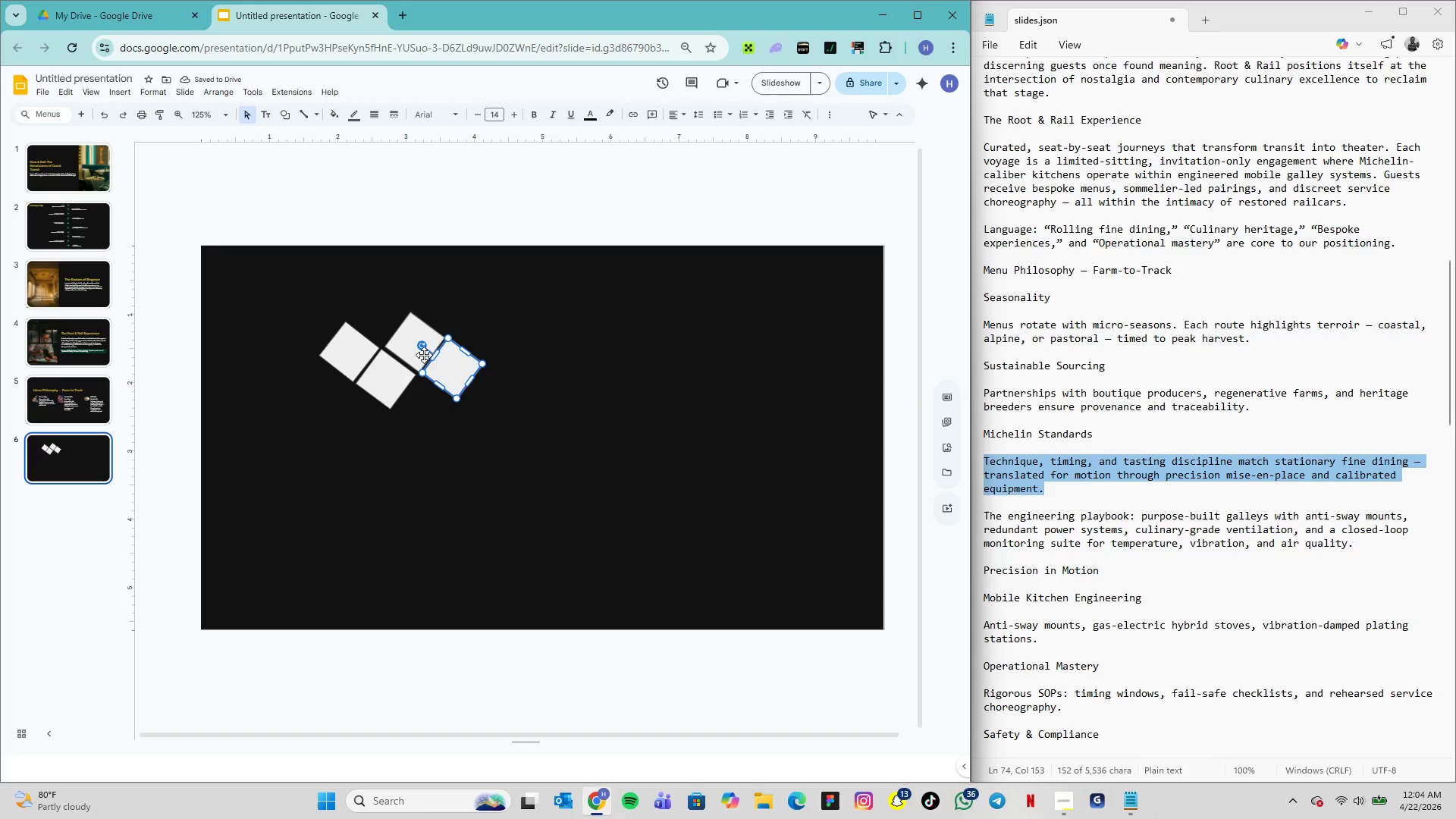 
left_click([413, 349])
 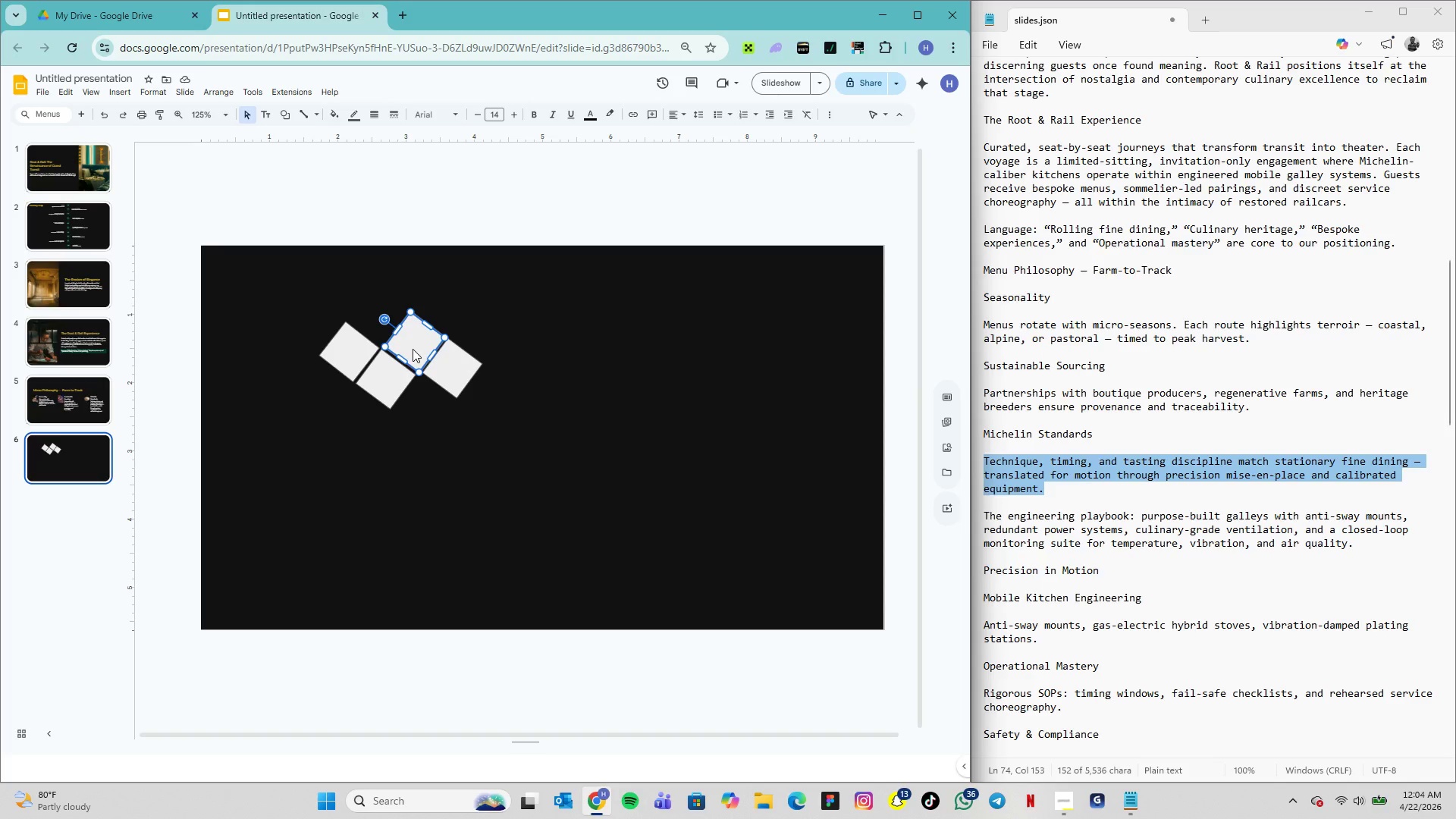 
key(ArrowDown)
 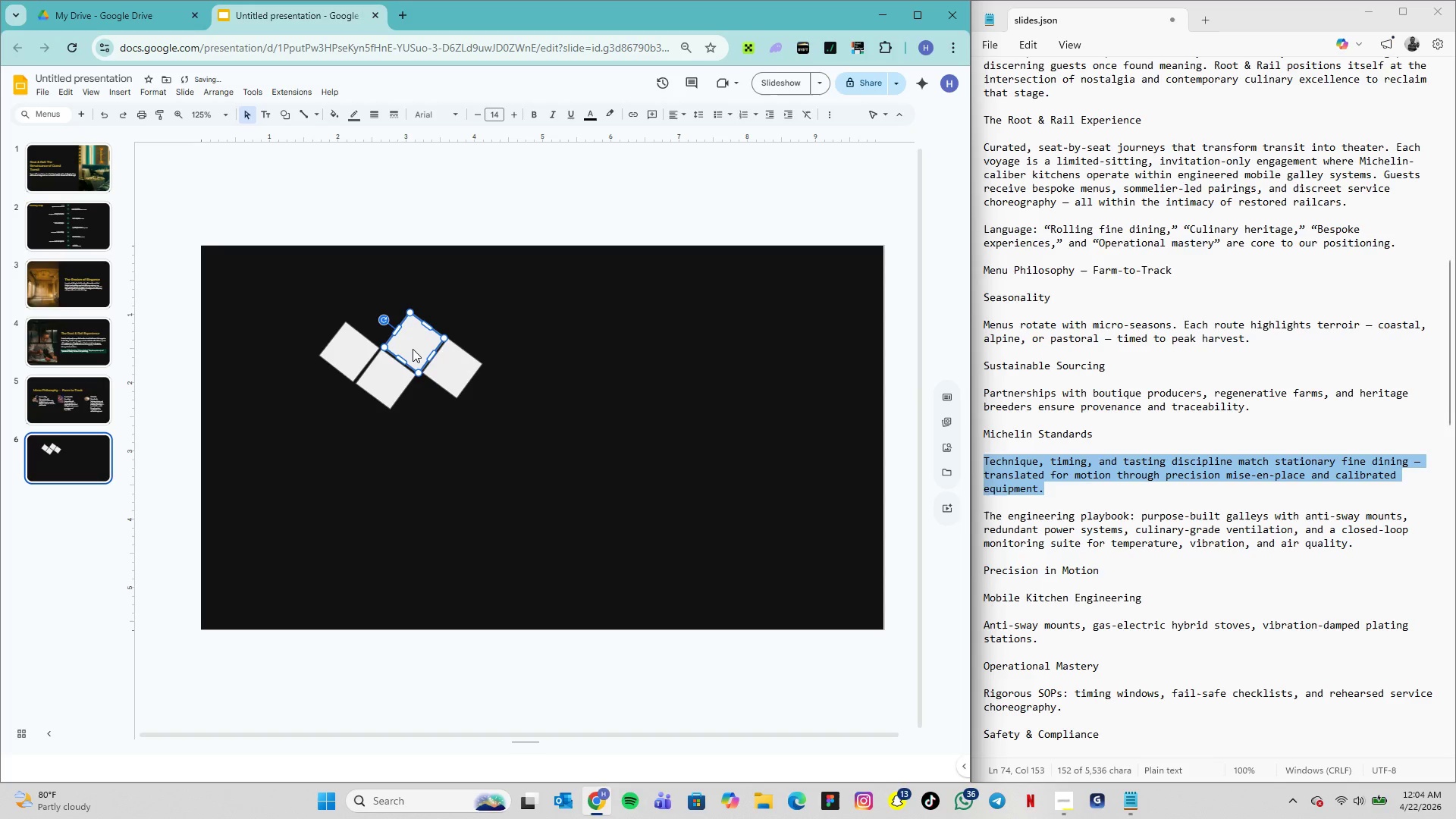 
key(ArrowLeft)
 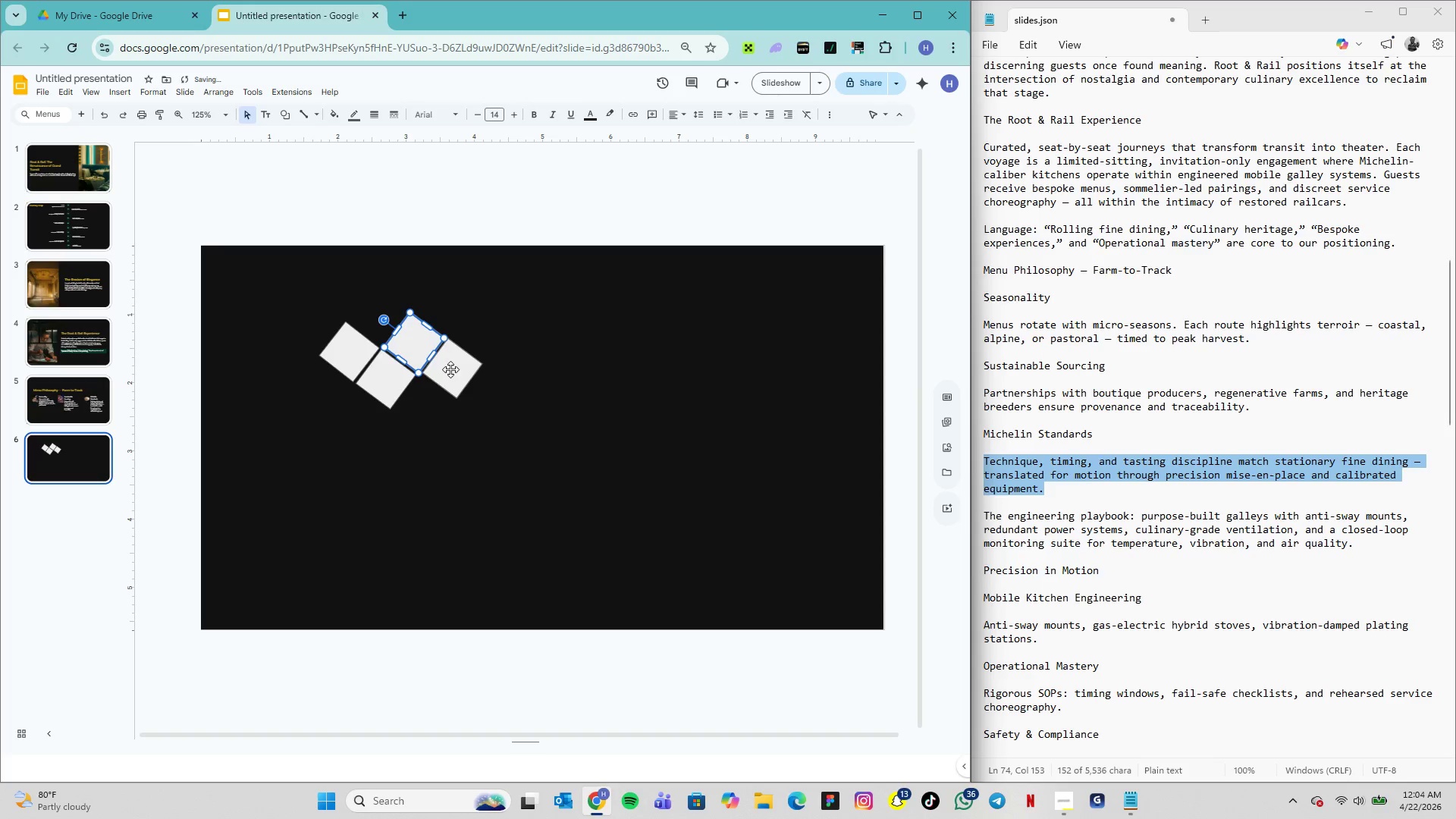 
left_click([453, 372])
 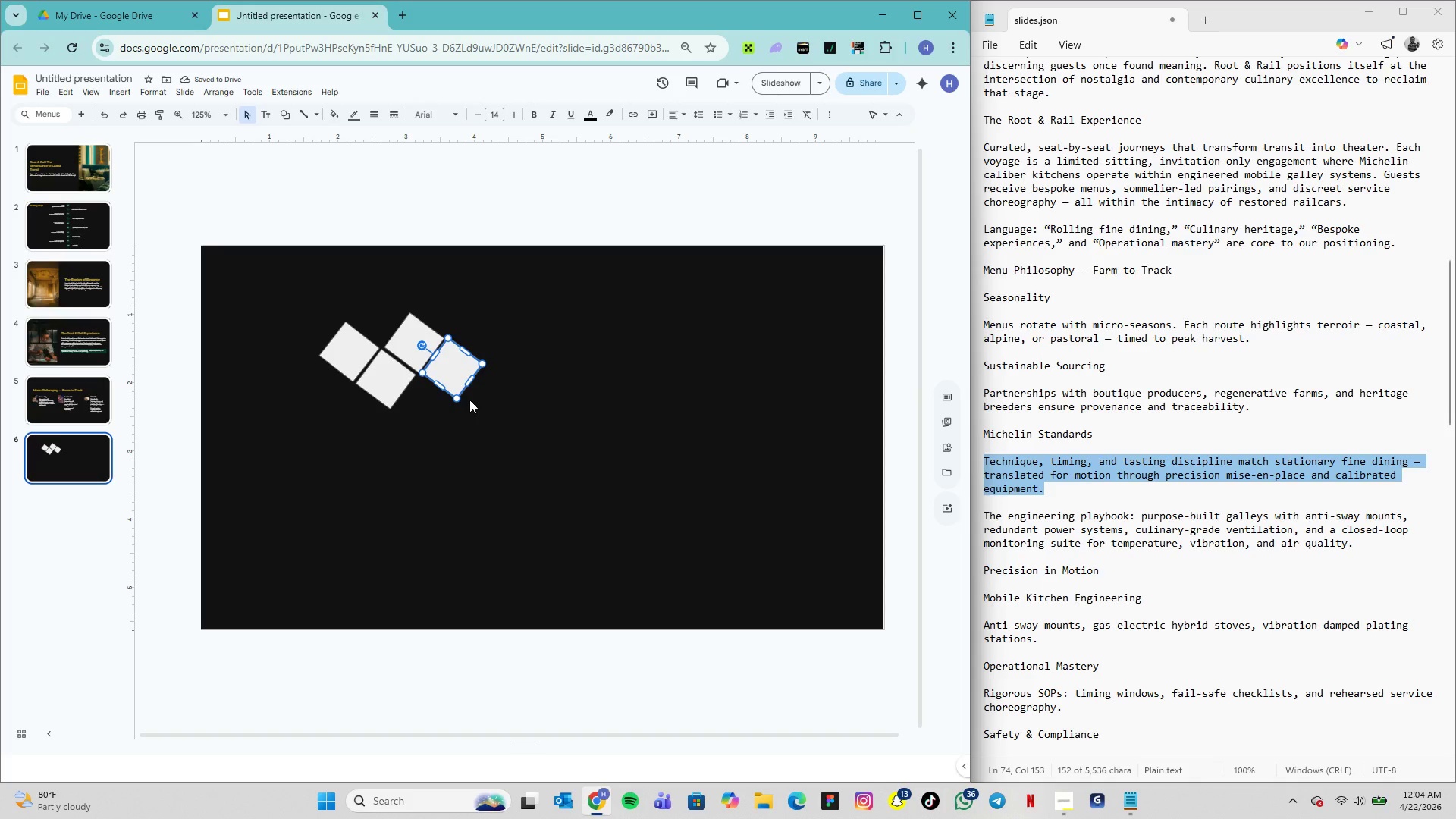 
left_click([407, 357])
 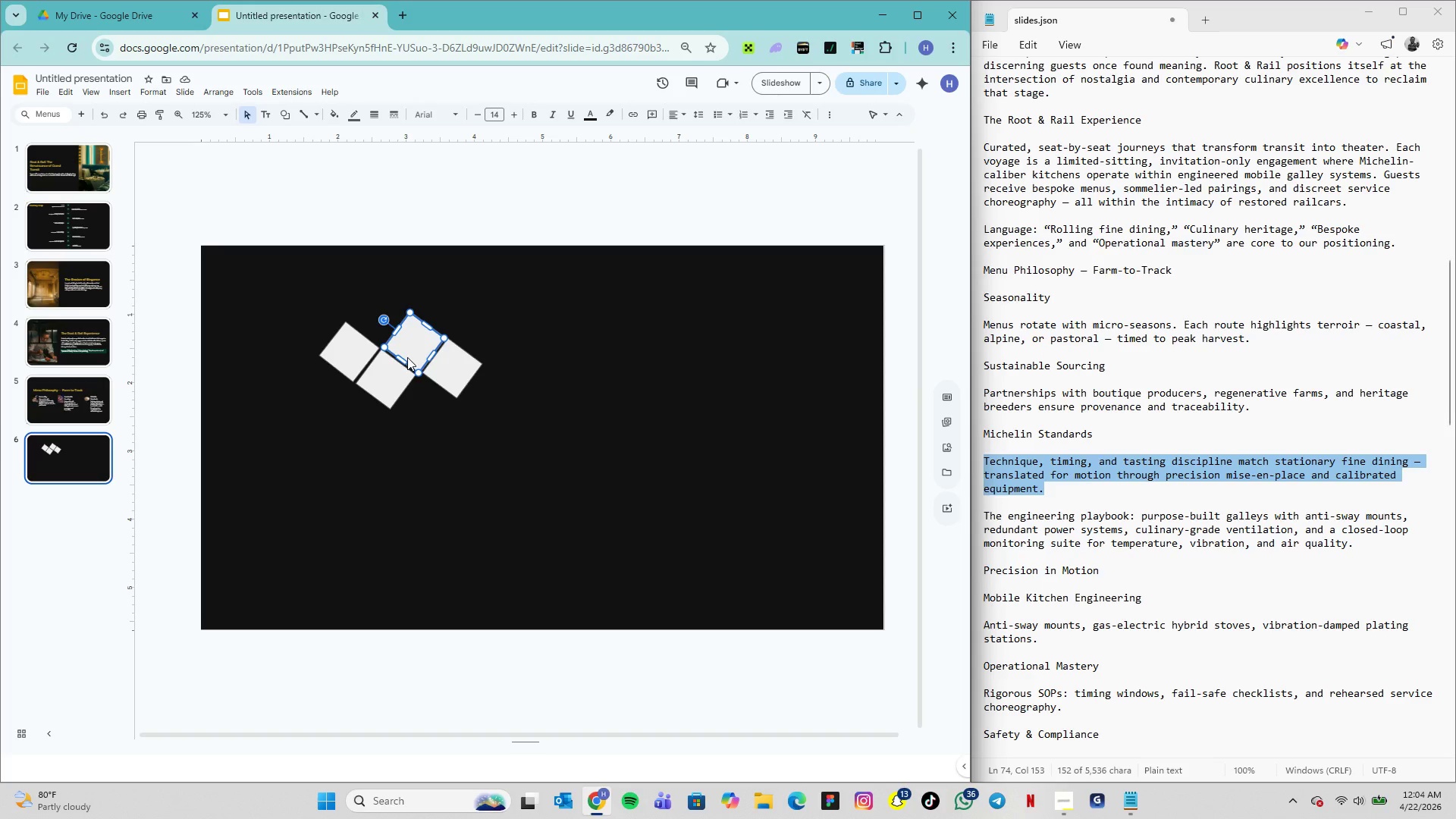 
key(ArrowLeft)
 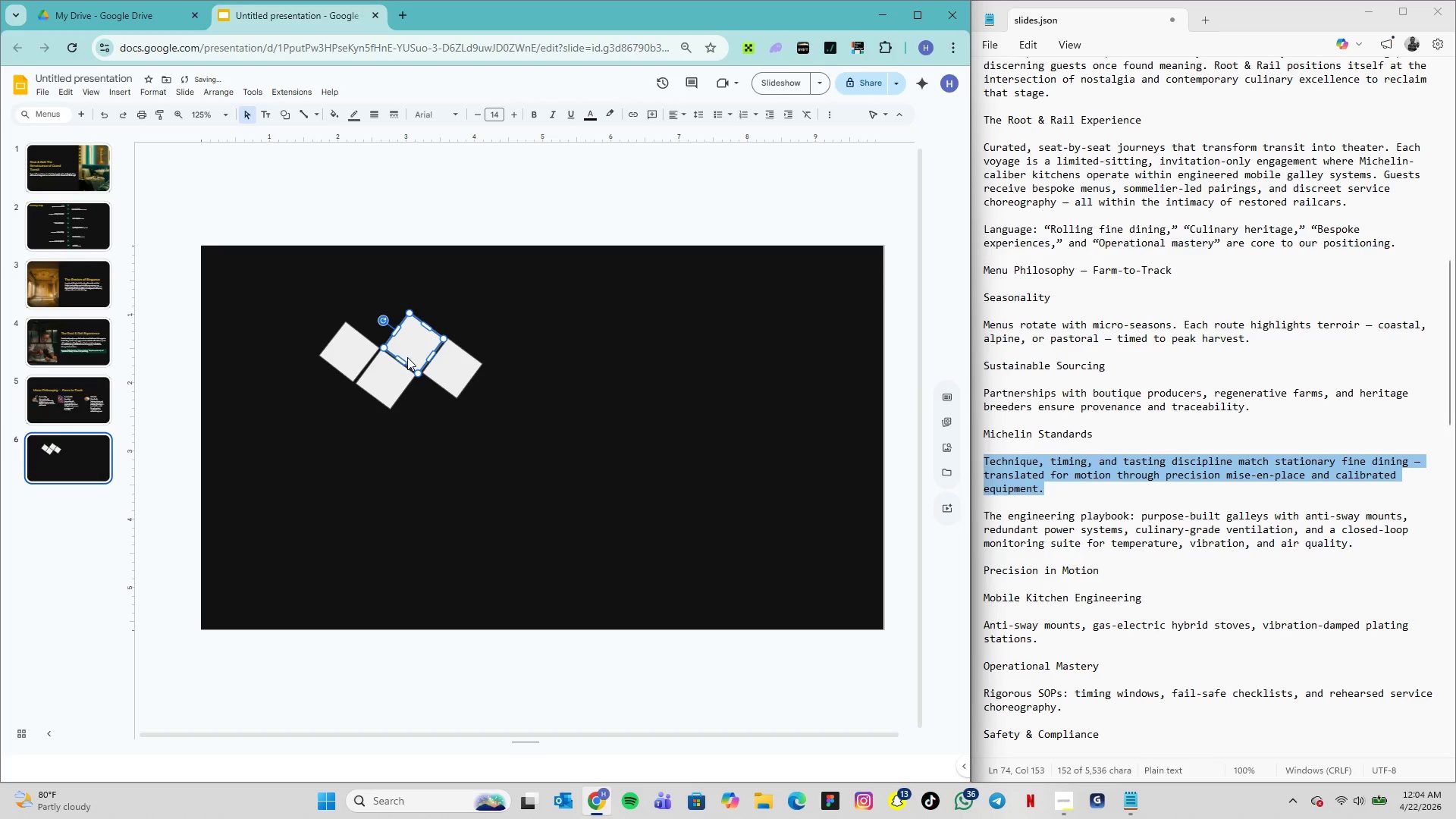 
key(ArrowDown)
 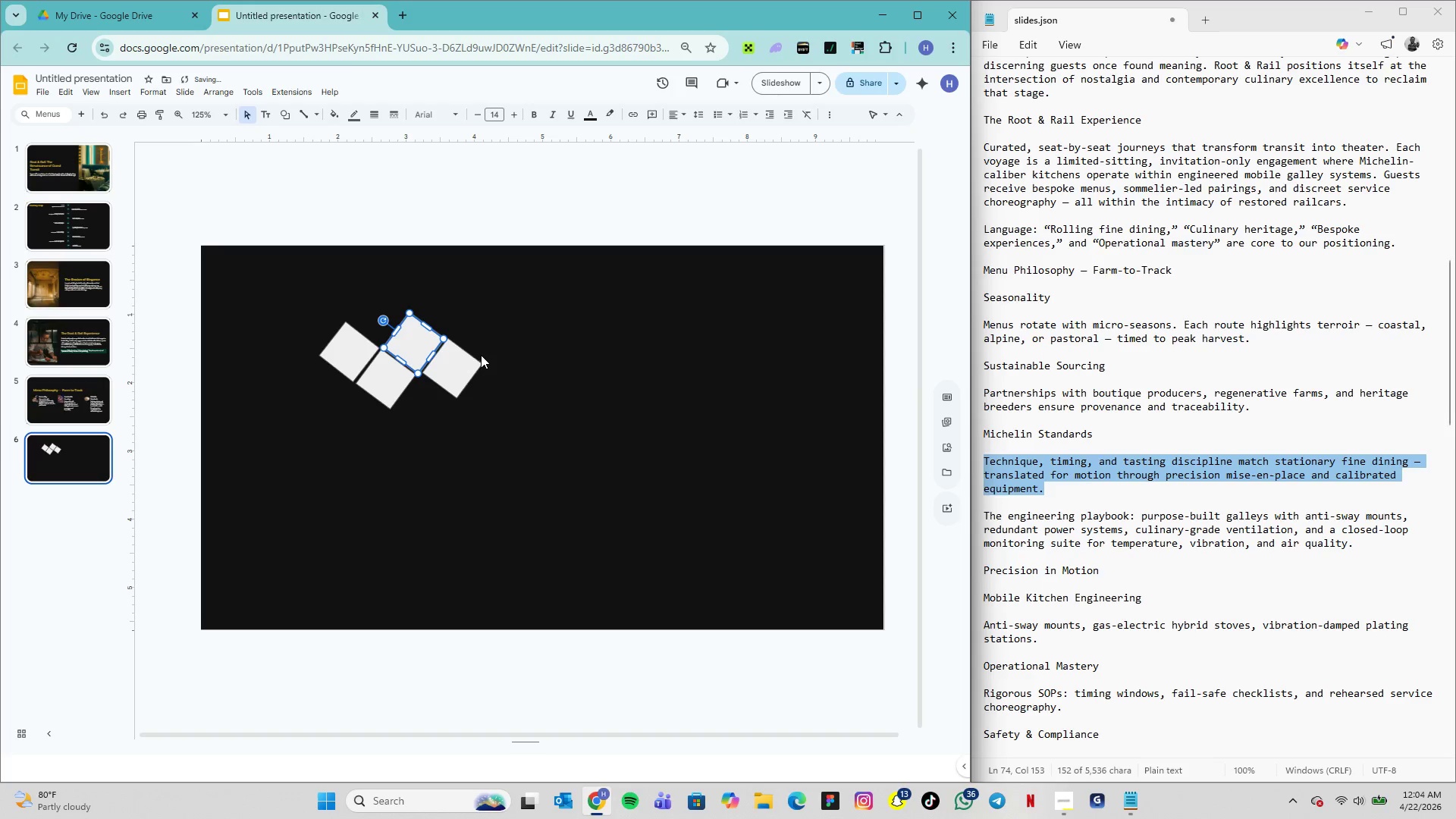 
left_click([488, 355])
 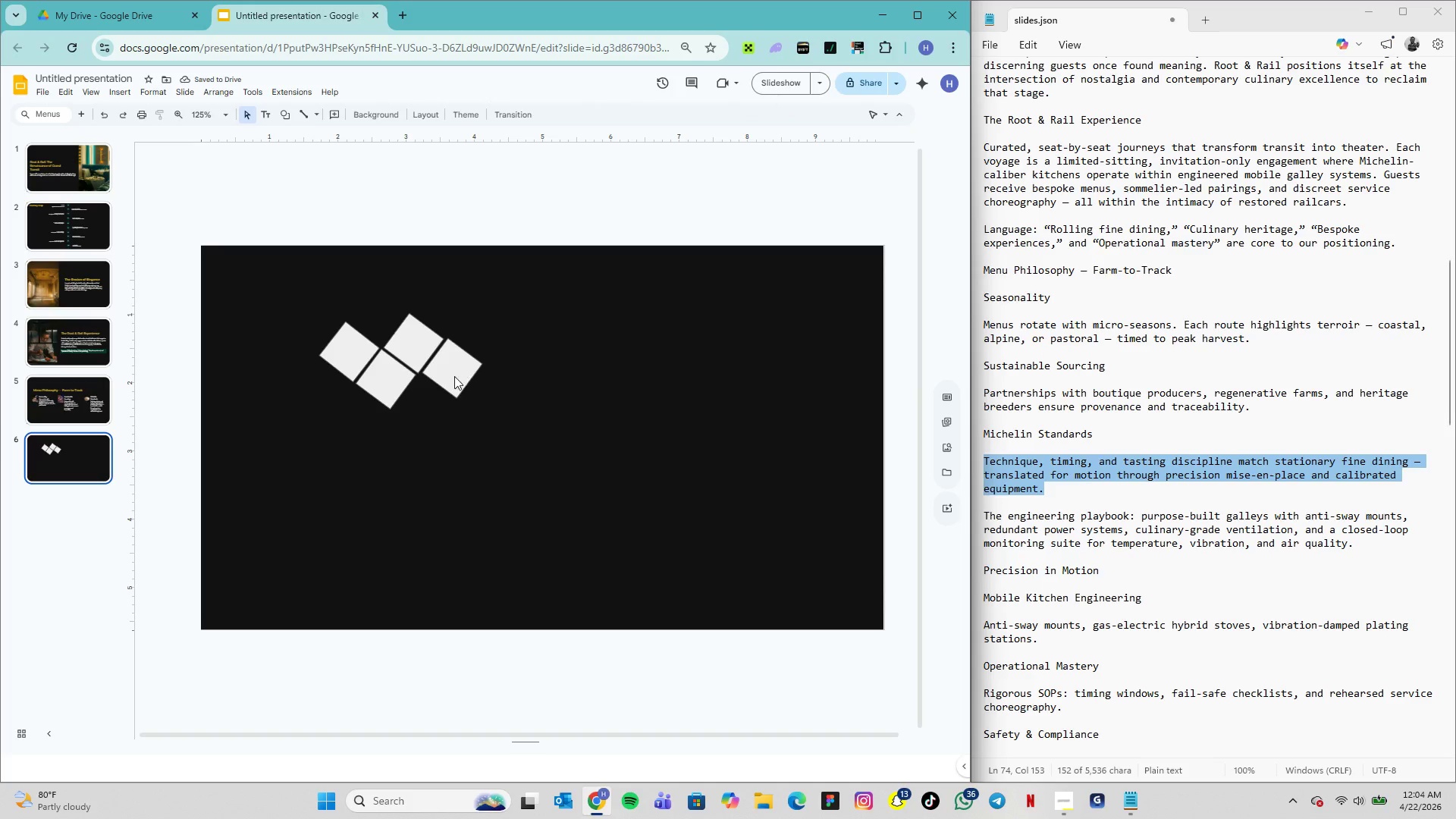 
left_click([453, 377])
 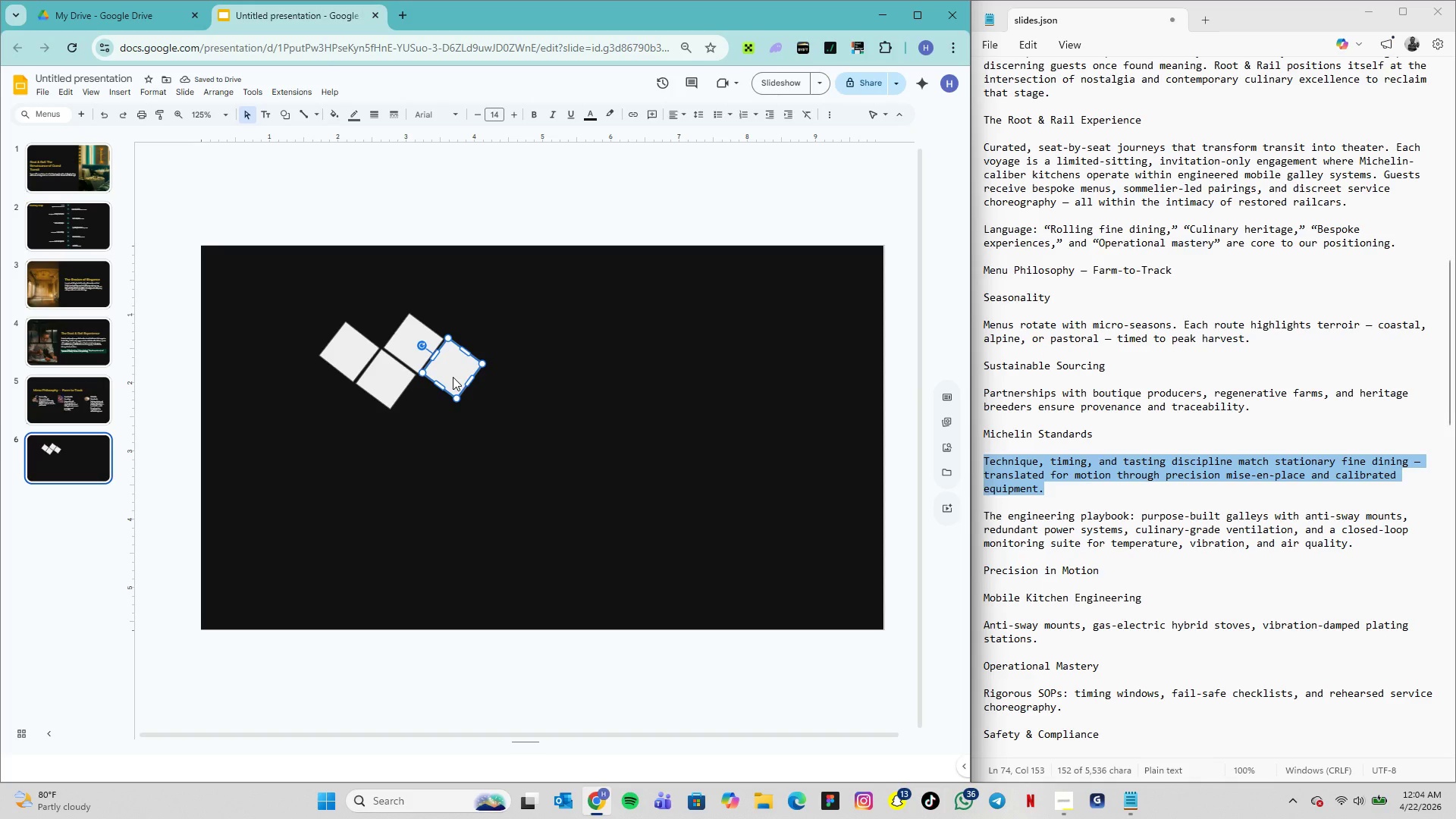 
key(ArrowLeft)
 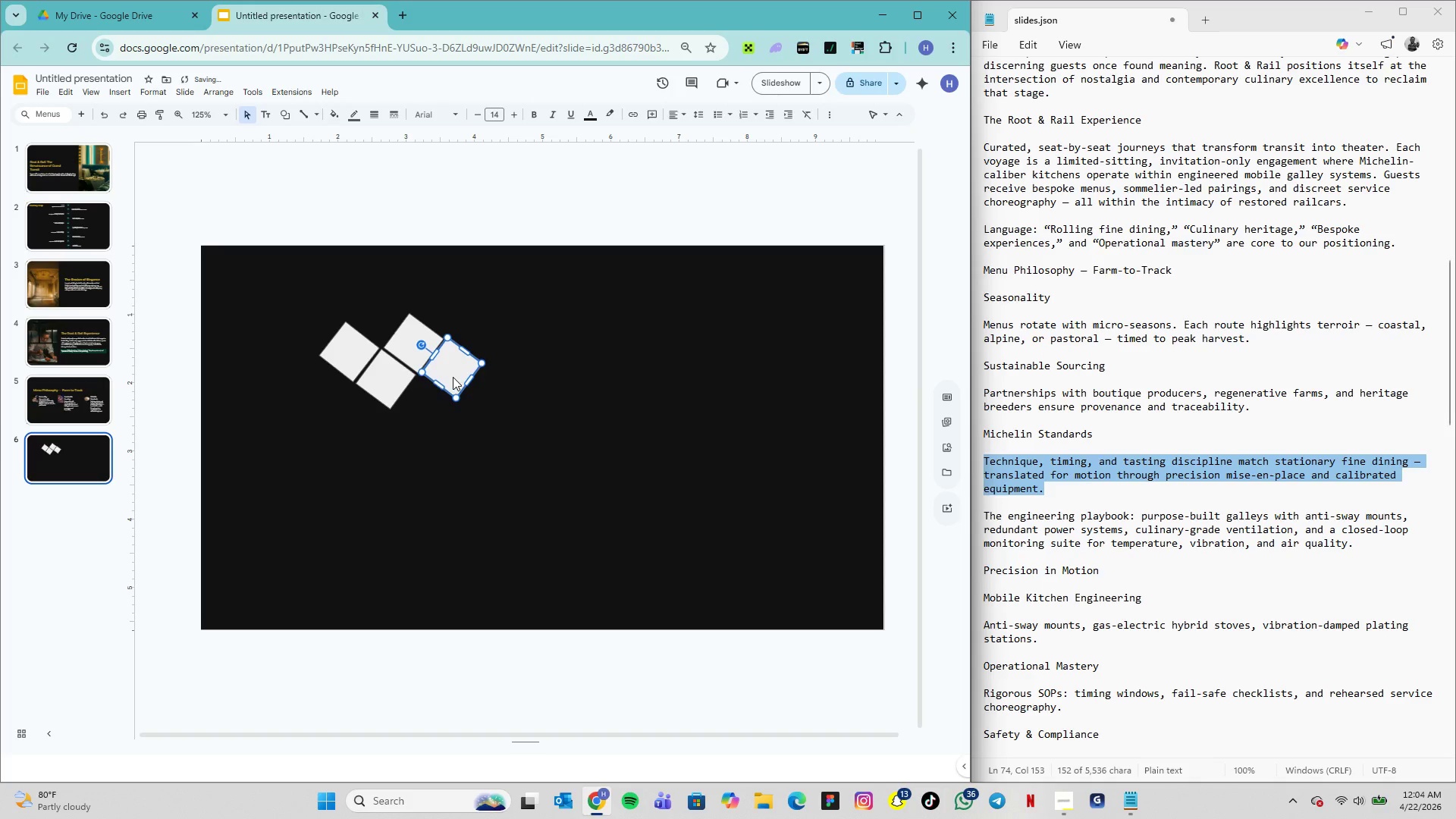 
key(ArrowUp)
 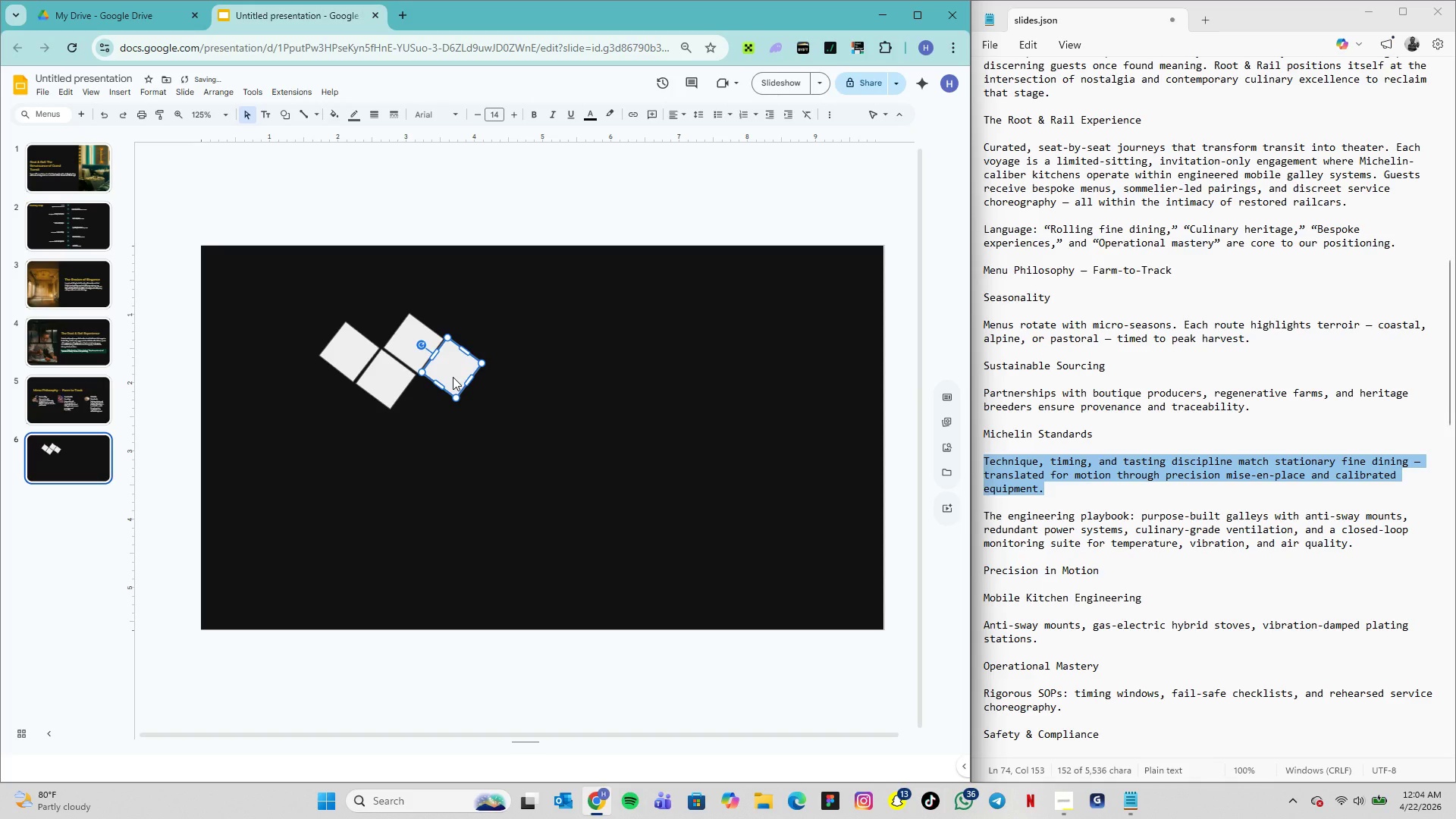 
key(ArrowDown)
 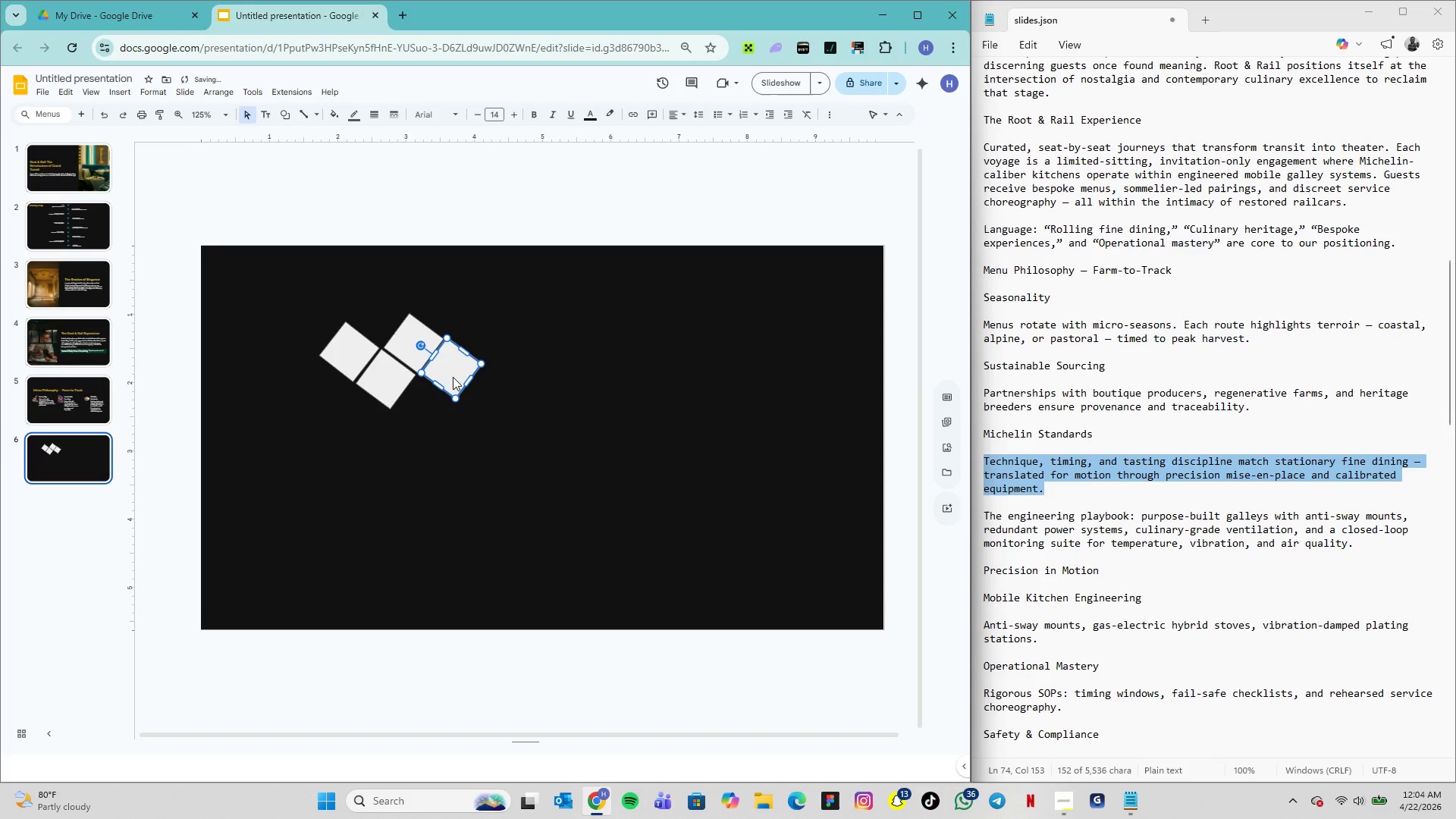 
key(ArrowLeft)
 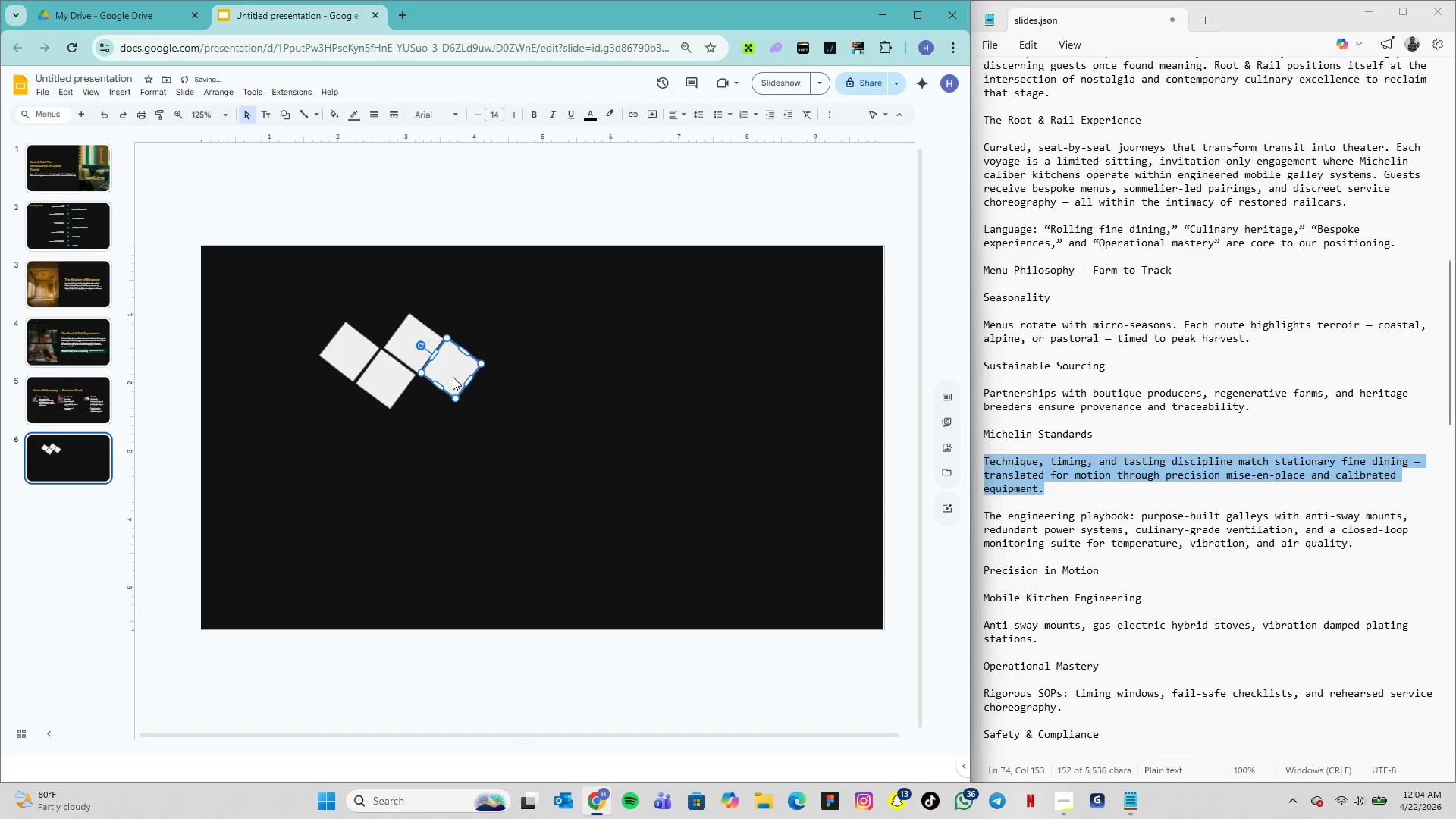 
key(ArrowLeft)
 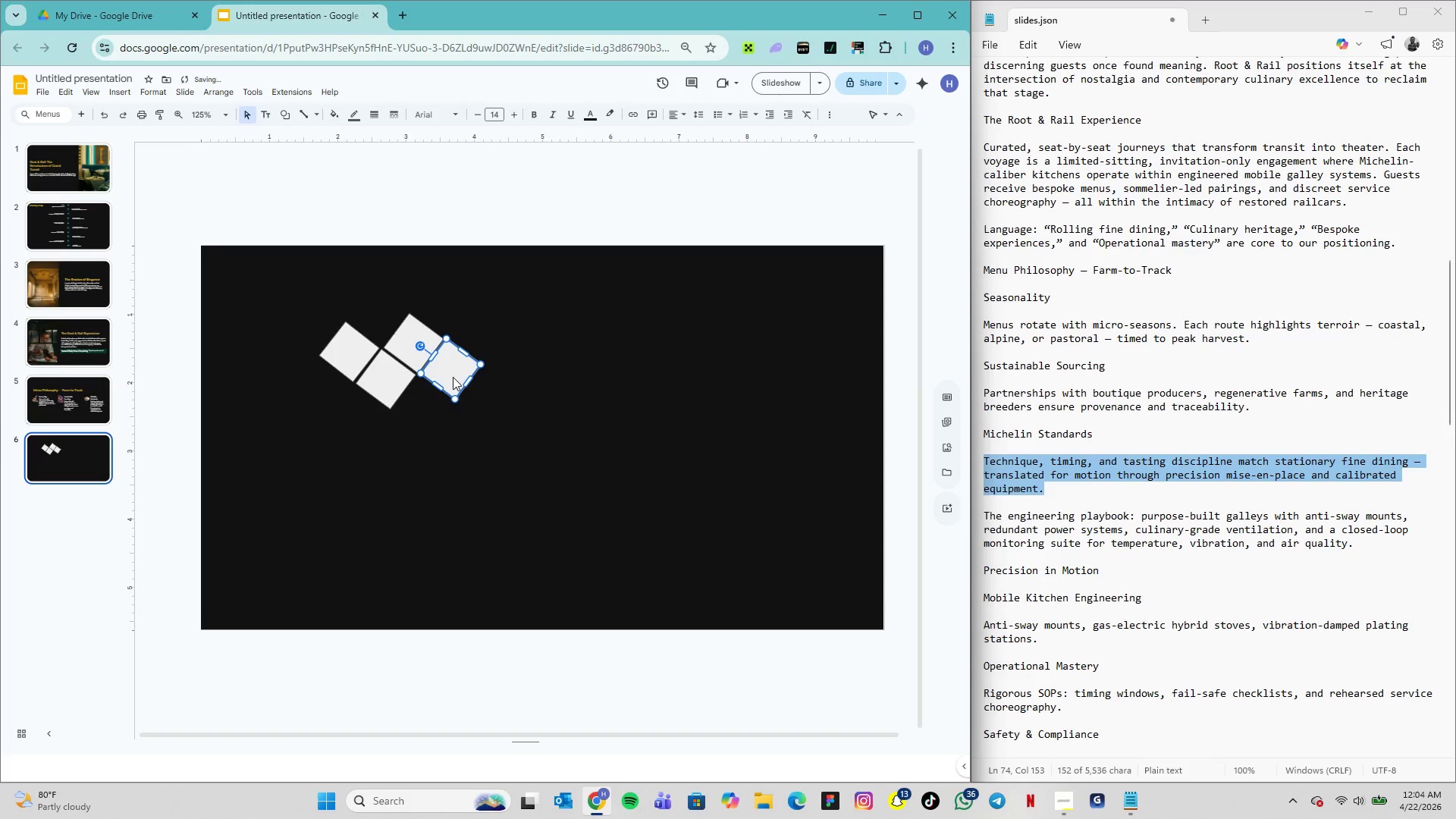 
key(ArrowDown)
 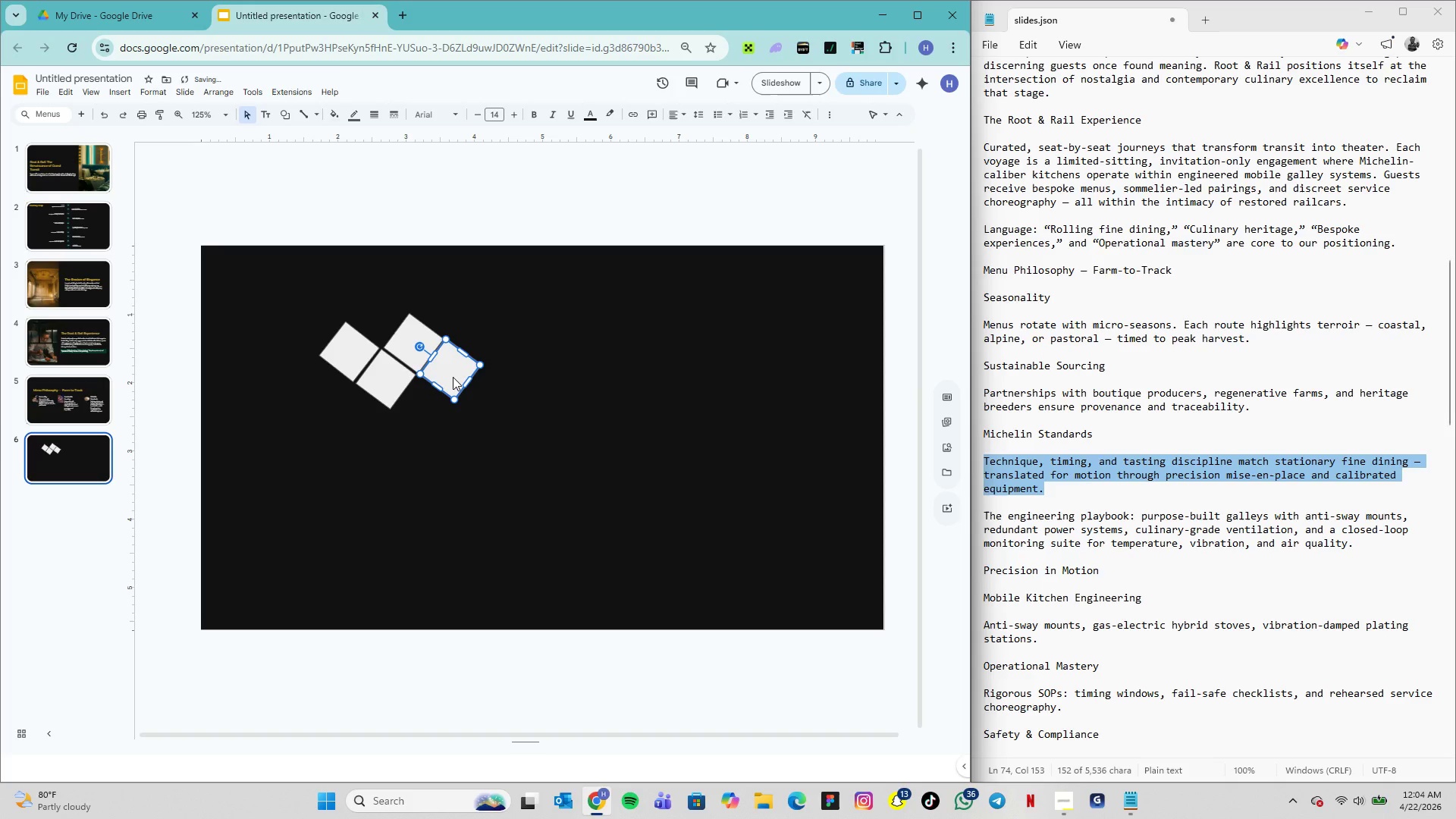 
key(ArrowDown)
 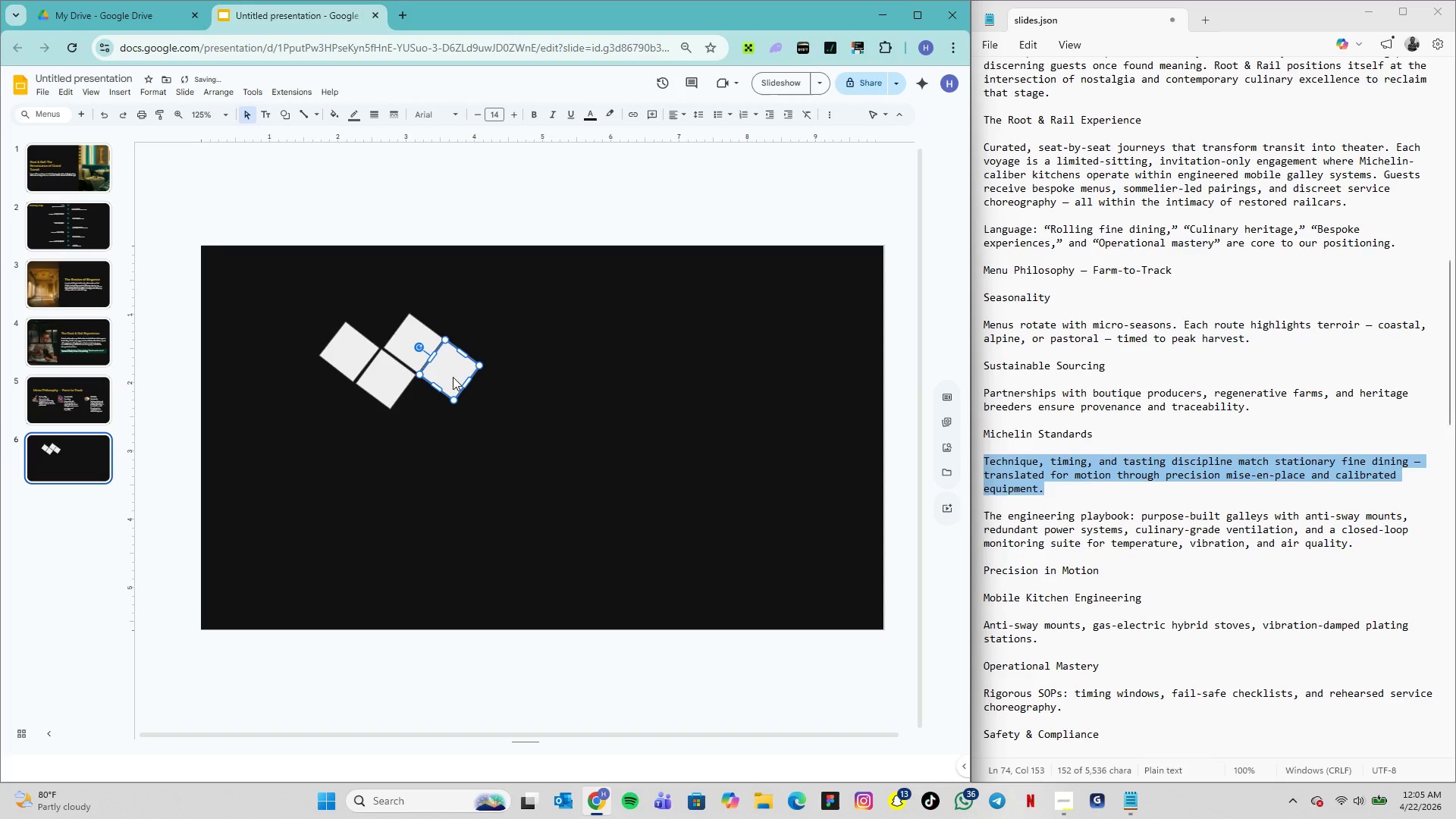 
key(ArrowLeft)
 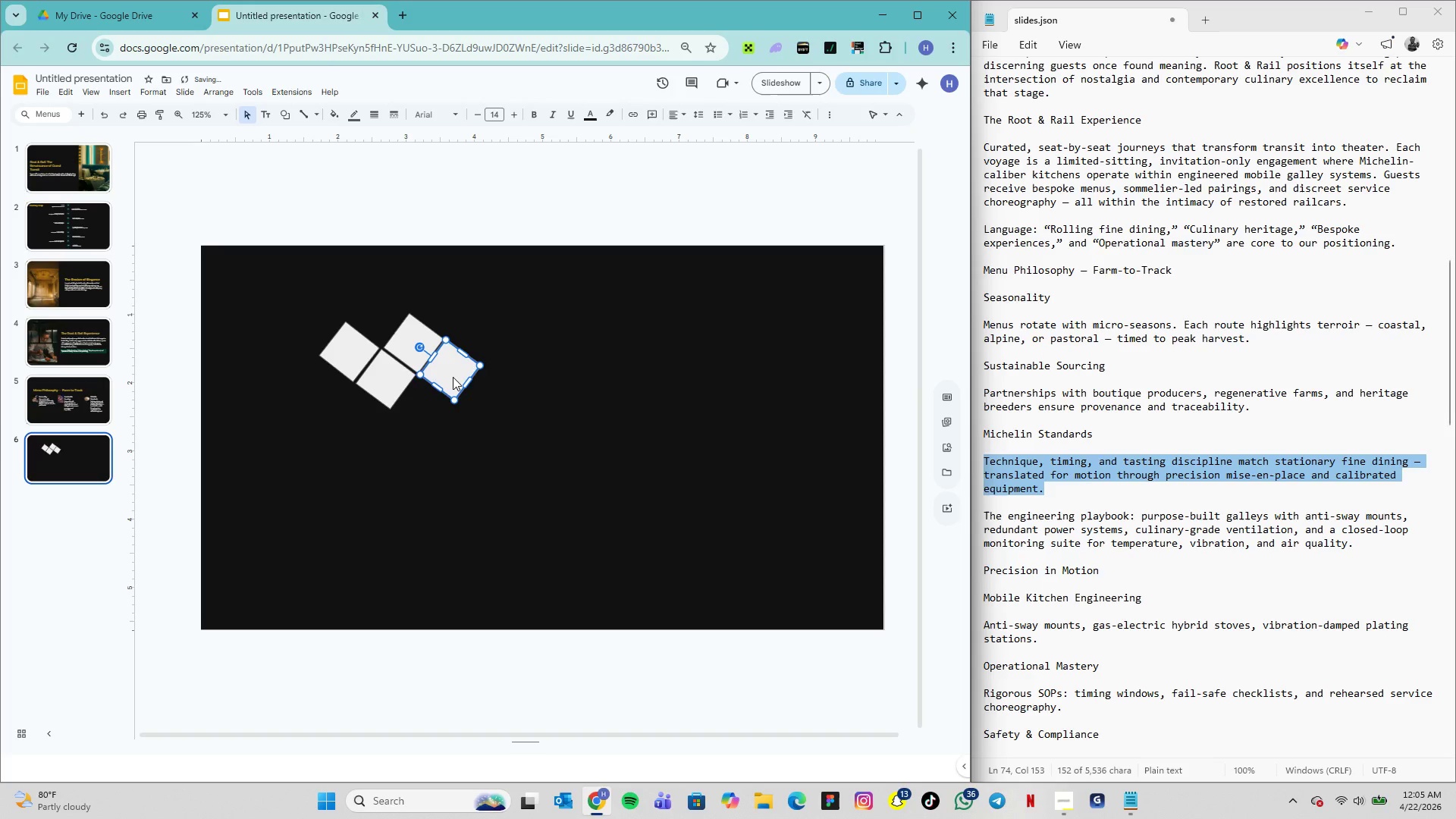 
key(ArrowDown)
 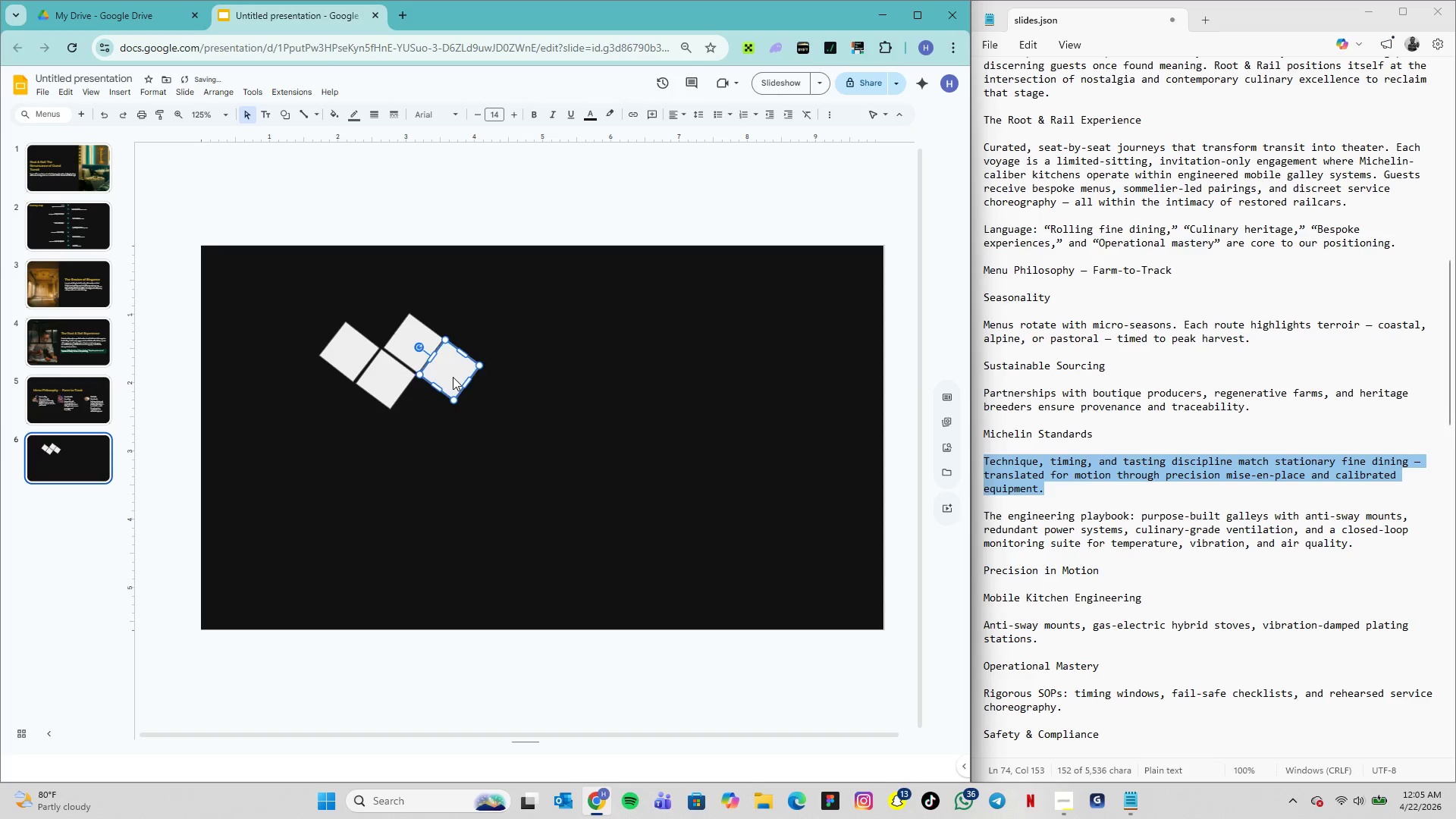 
key(ArrowLeft)
 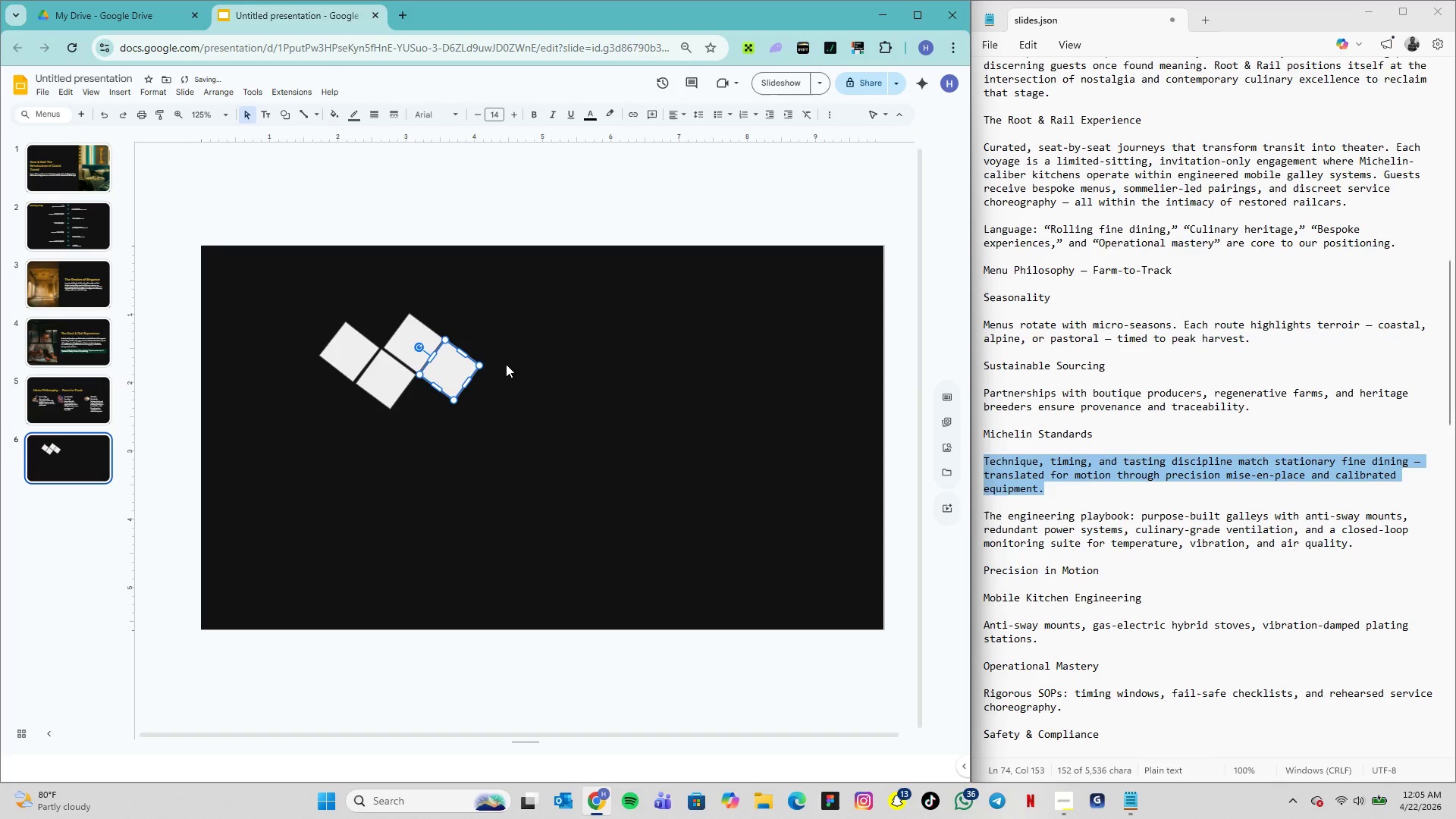 
left_click([506, 364])
 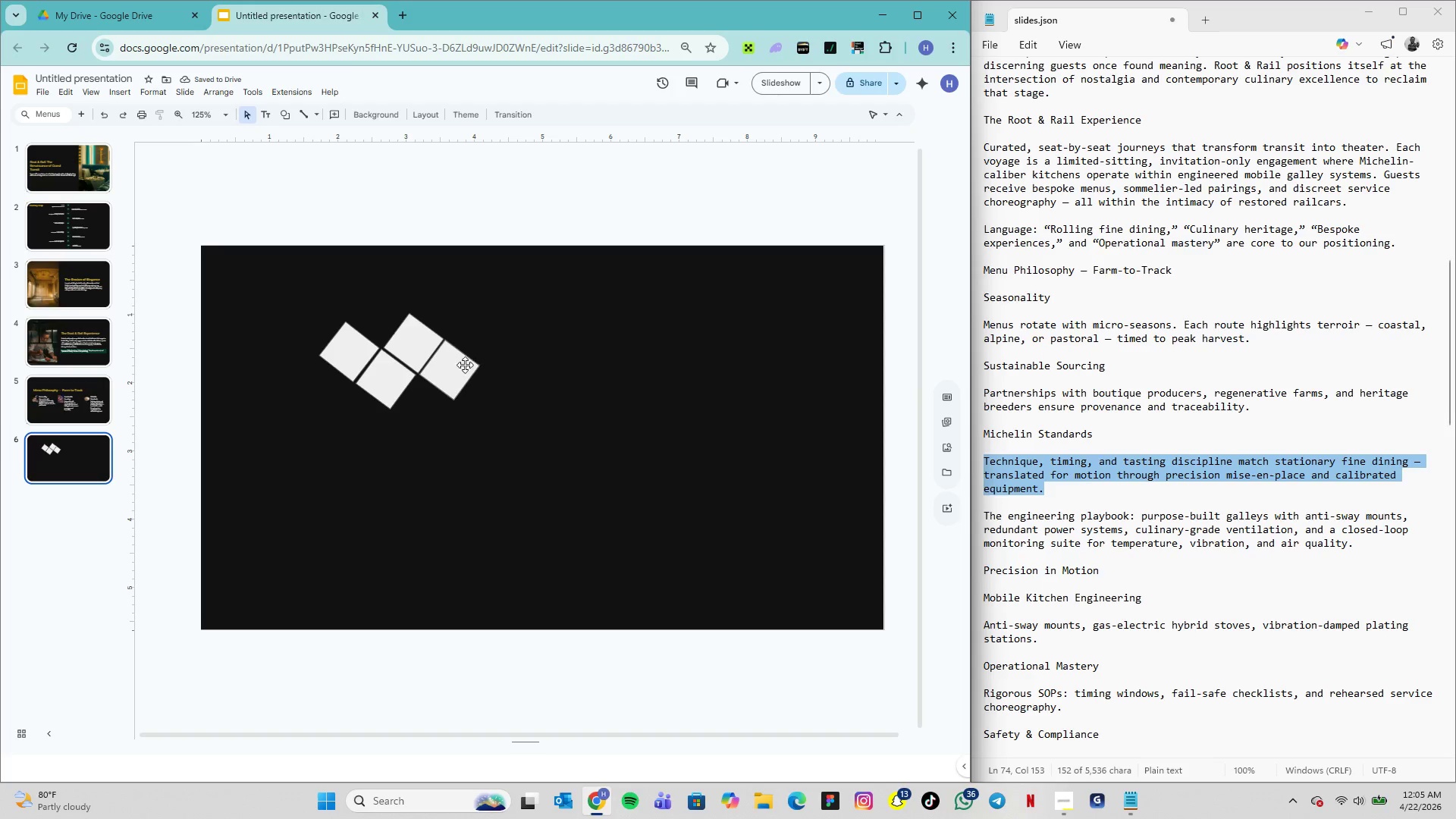 
right_click([455, 365])
 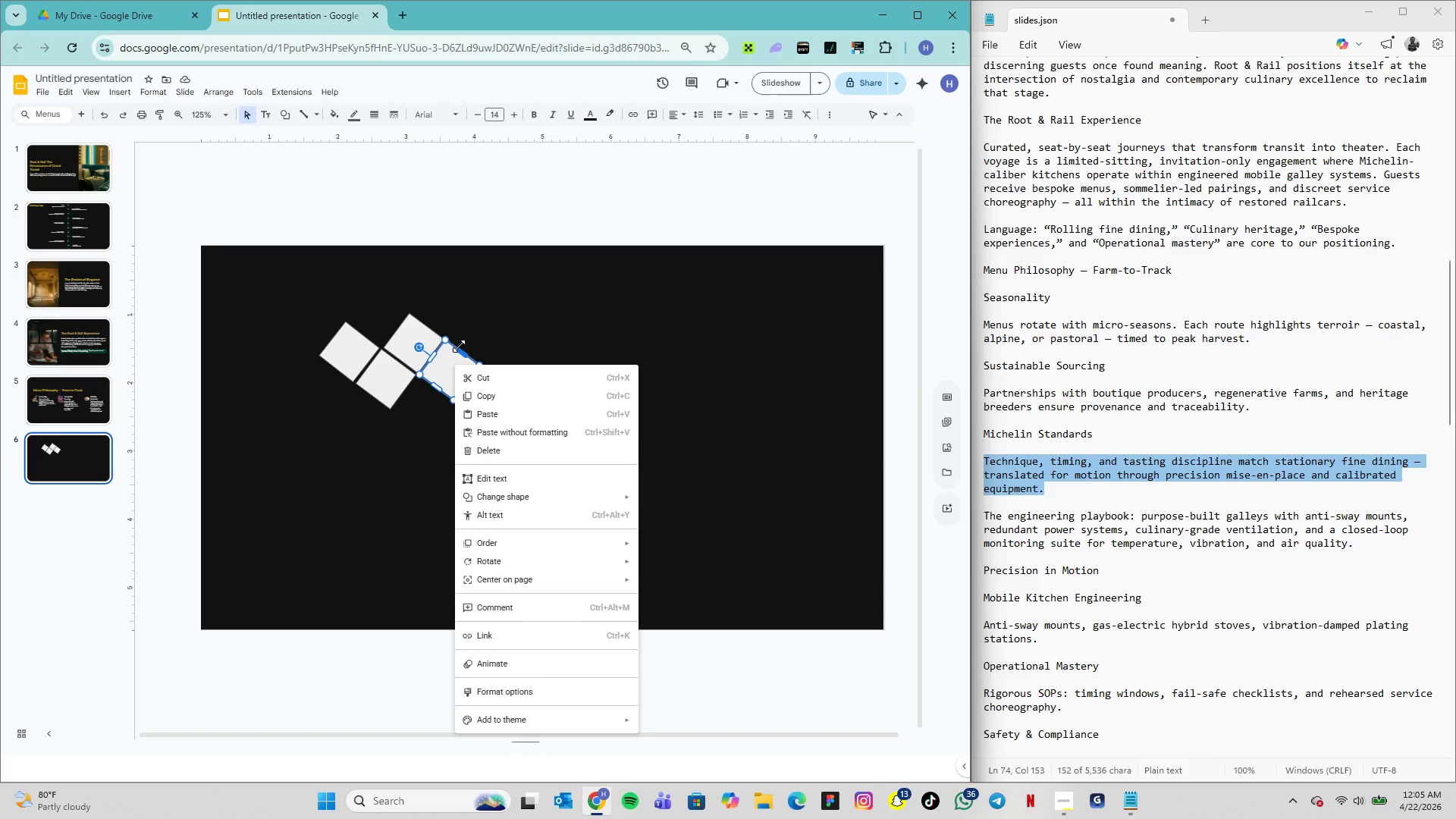 
left_click([474, 323])
 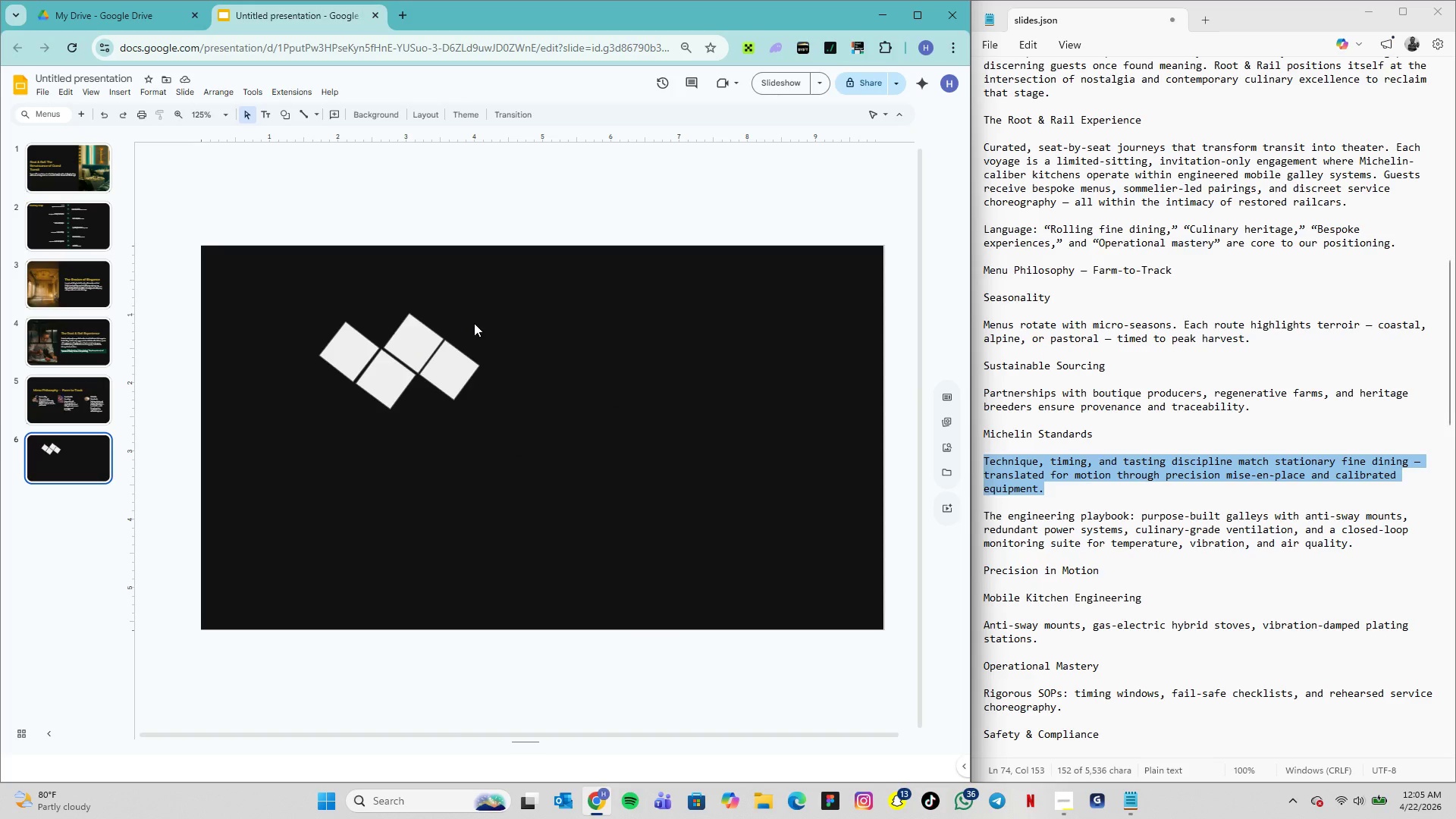 
key(ArrowDown)
 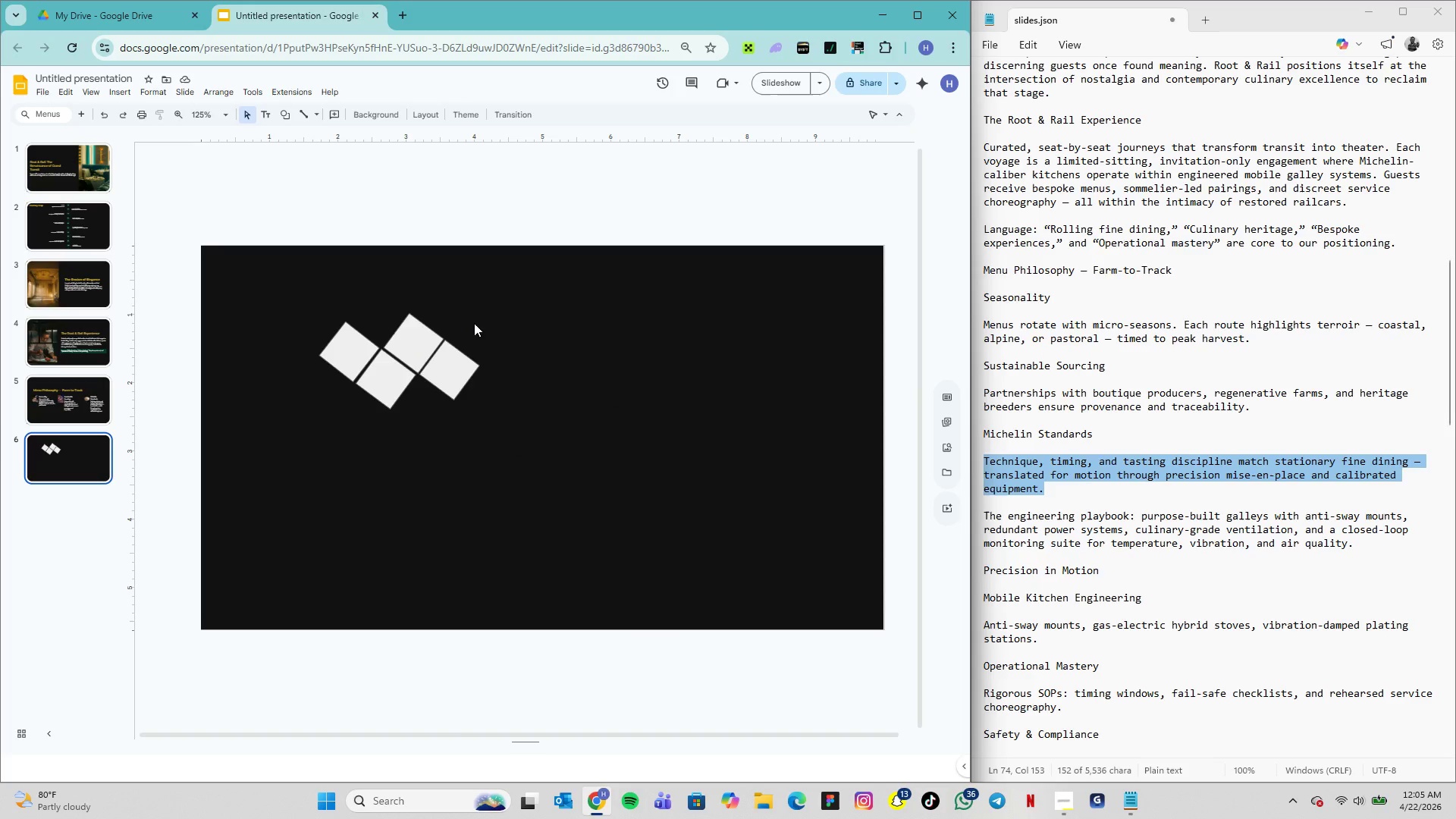 
key(ArrowRight)
 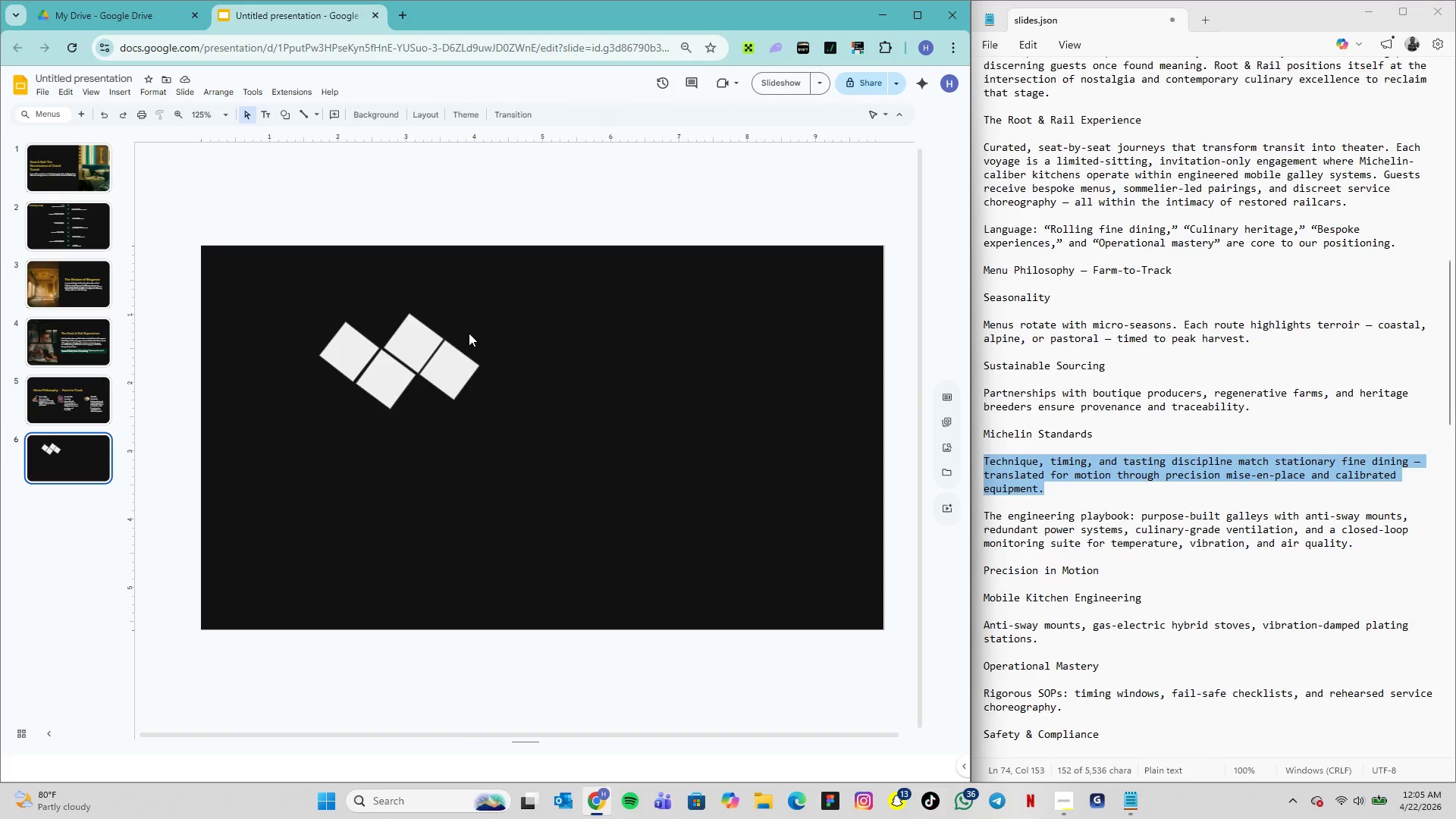 
left_click([457, 368])
 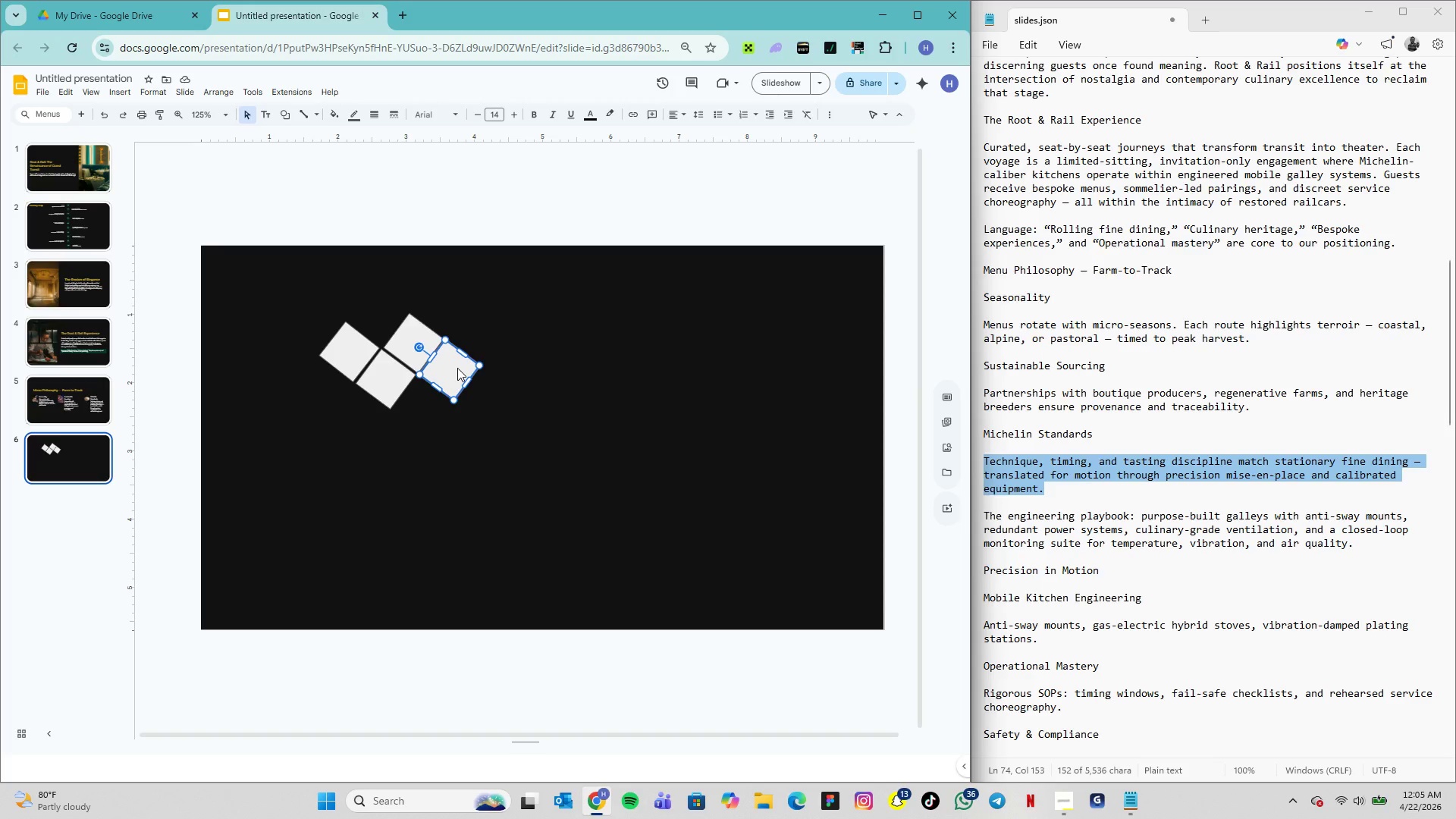 
key(ArrowDown)
 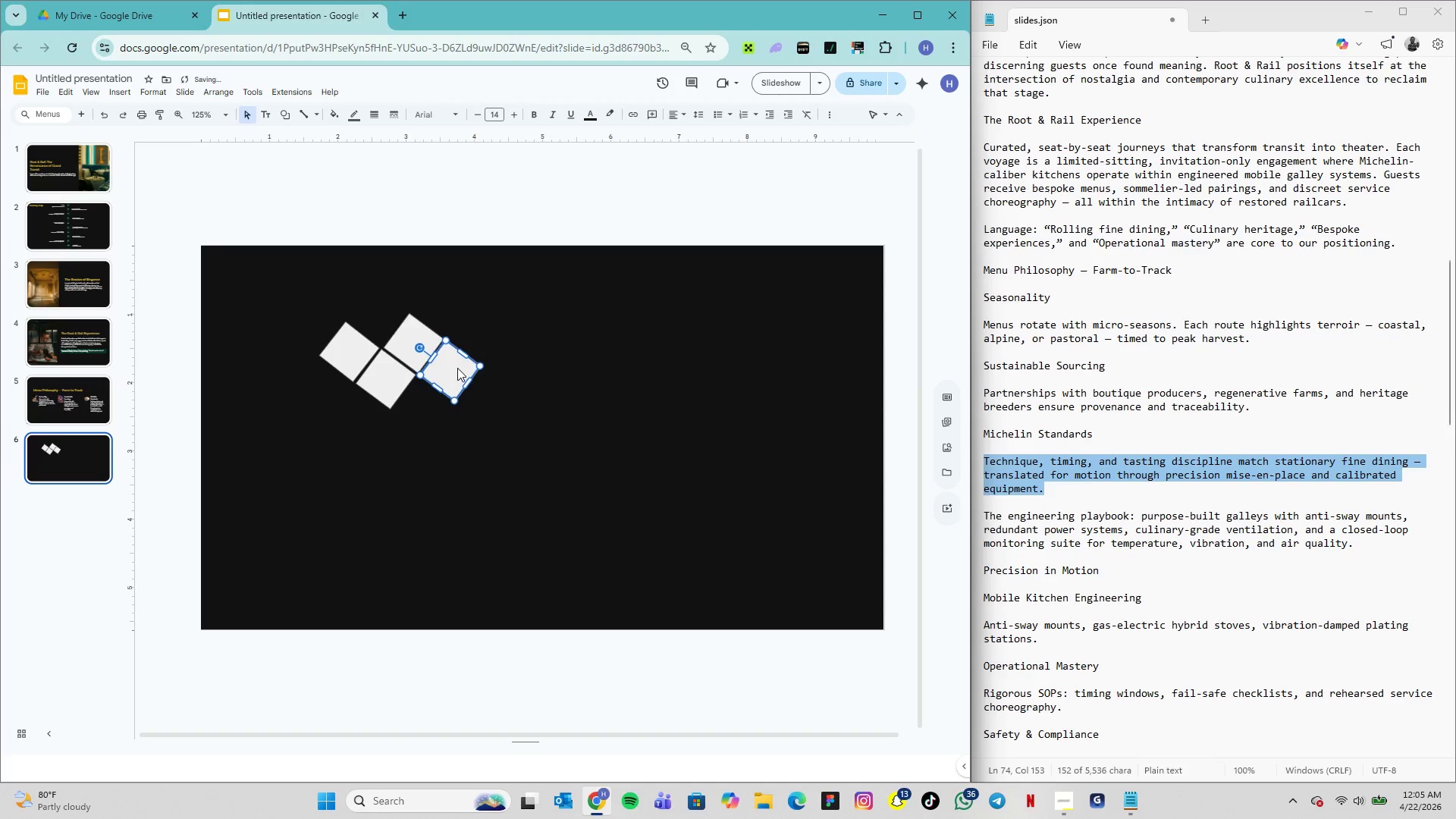 
key(ArrowRight)
 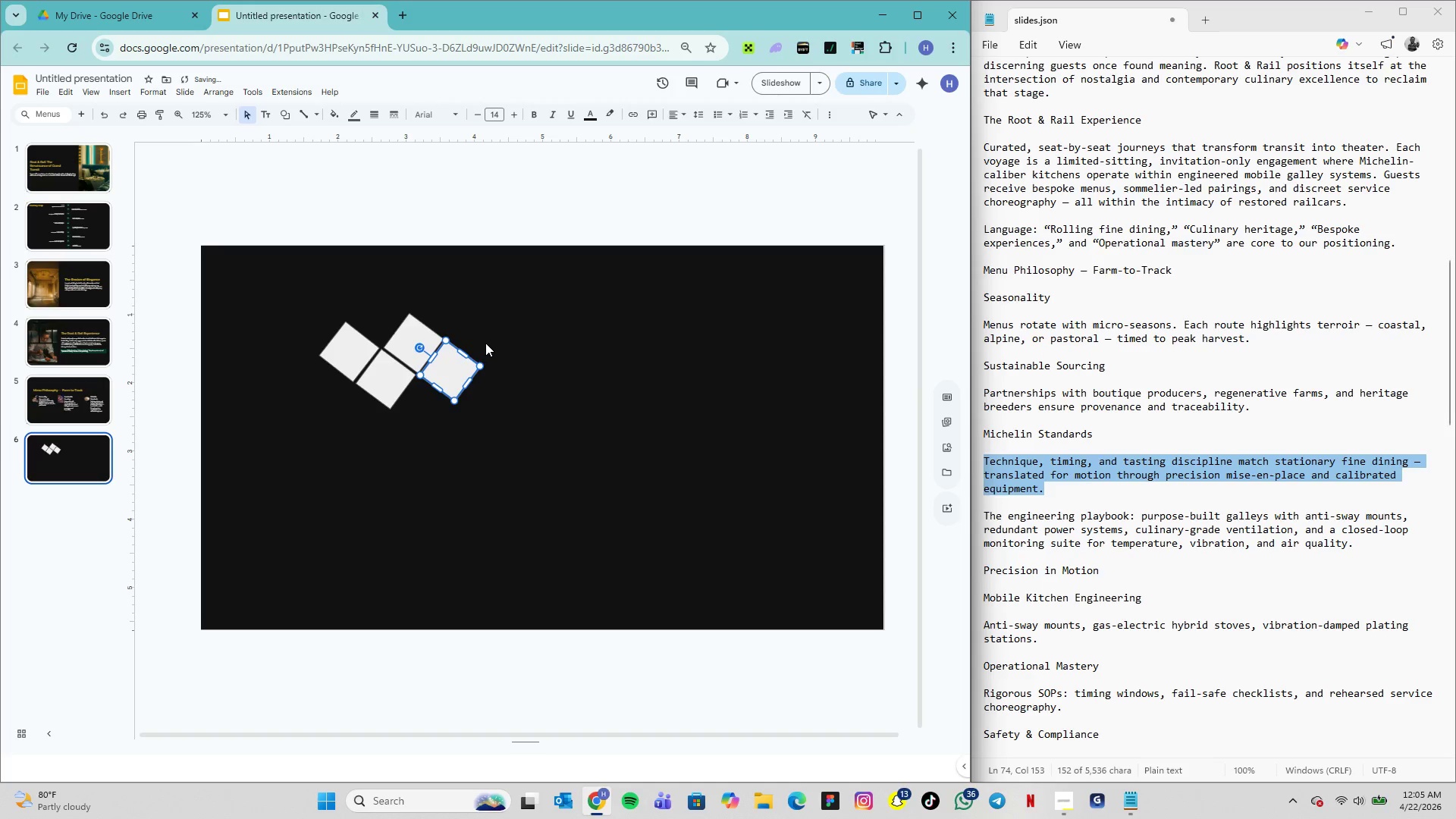 
left_click([491, 339])
 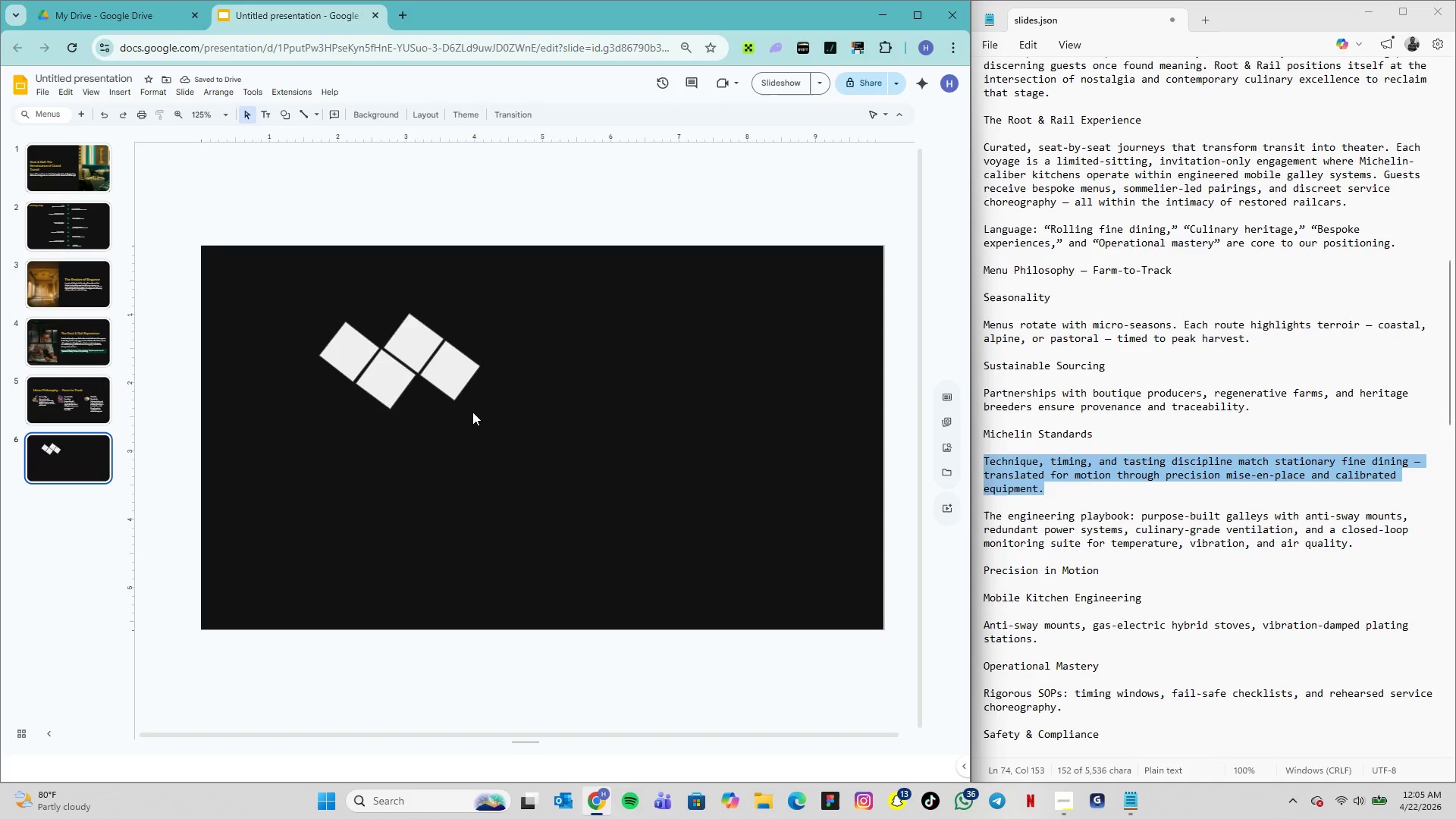 
left_click([456, 380])
 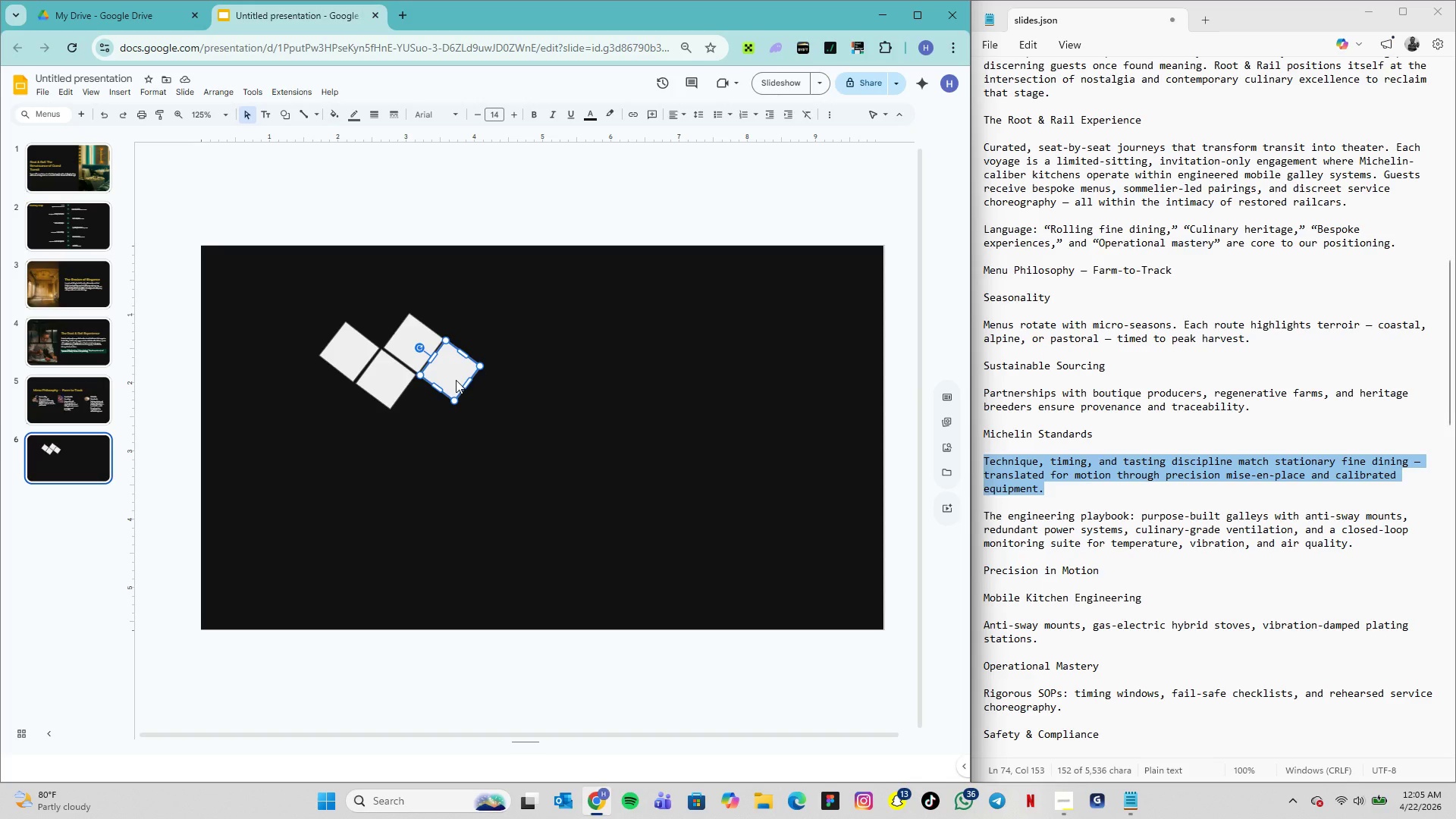 
key(ArrowLeft)
 